 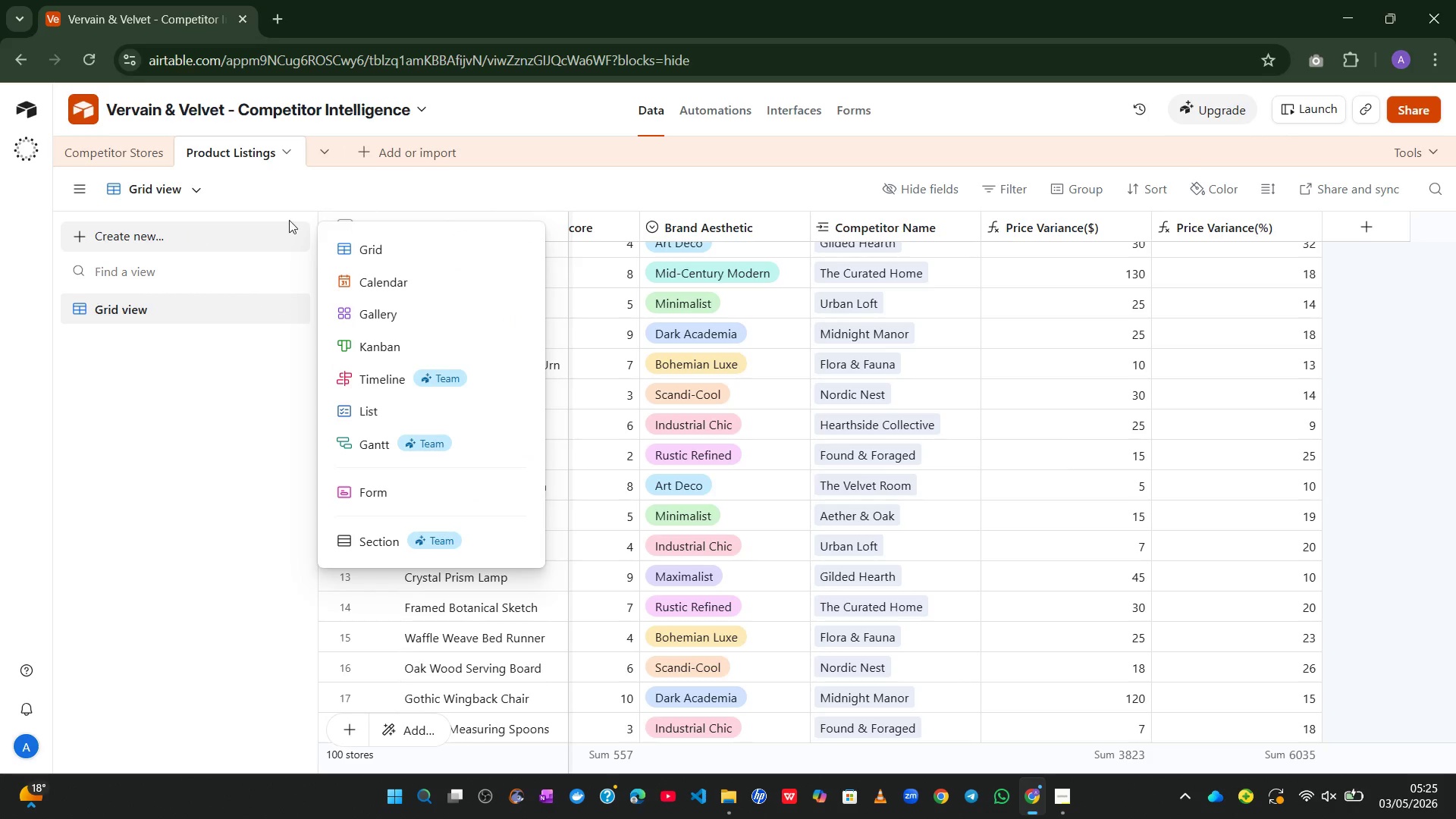 
left_click([398, 313])
 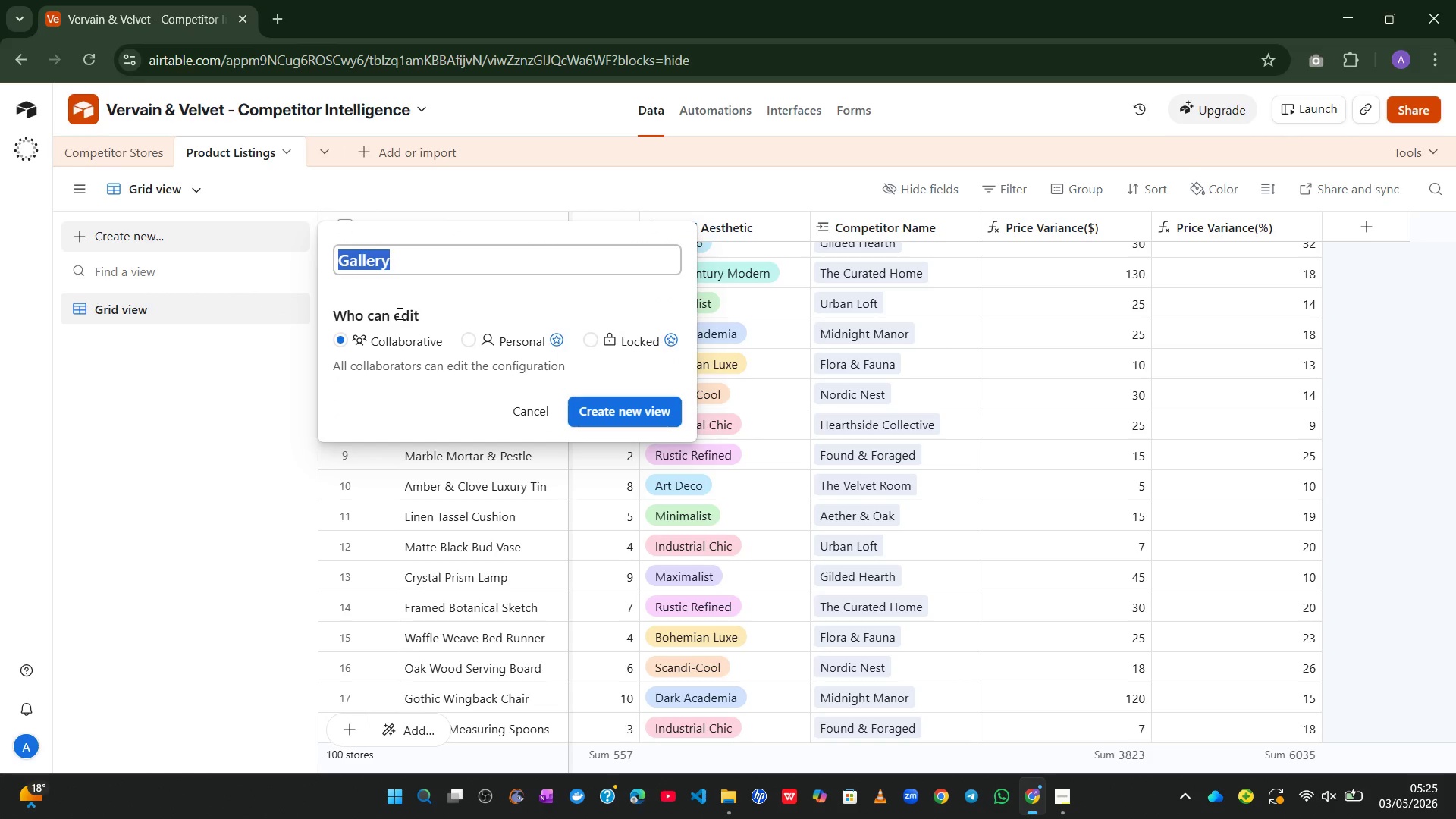 
type(Brand Aesthetic Gallery)
 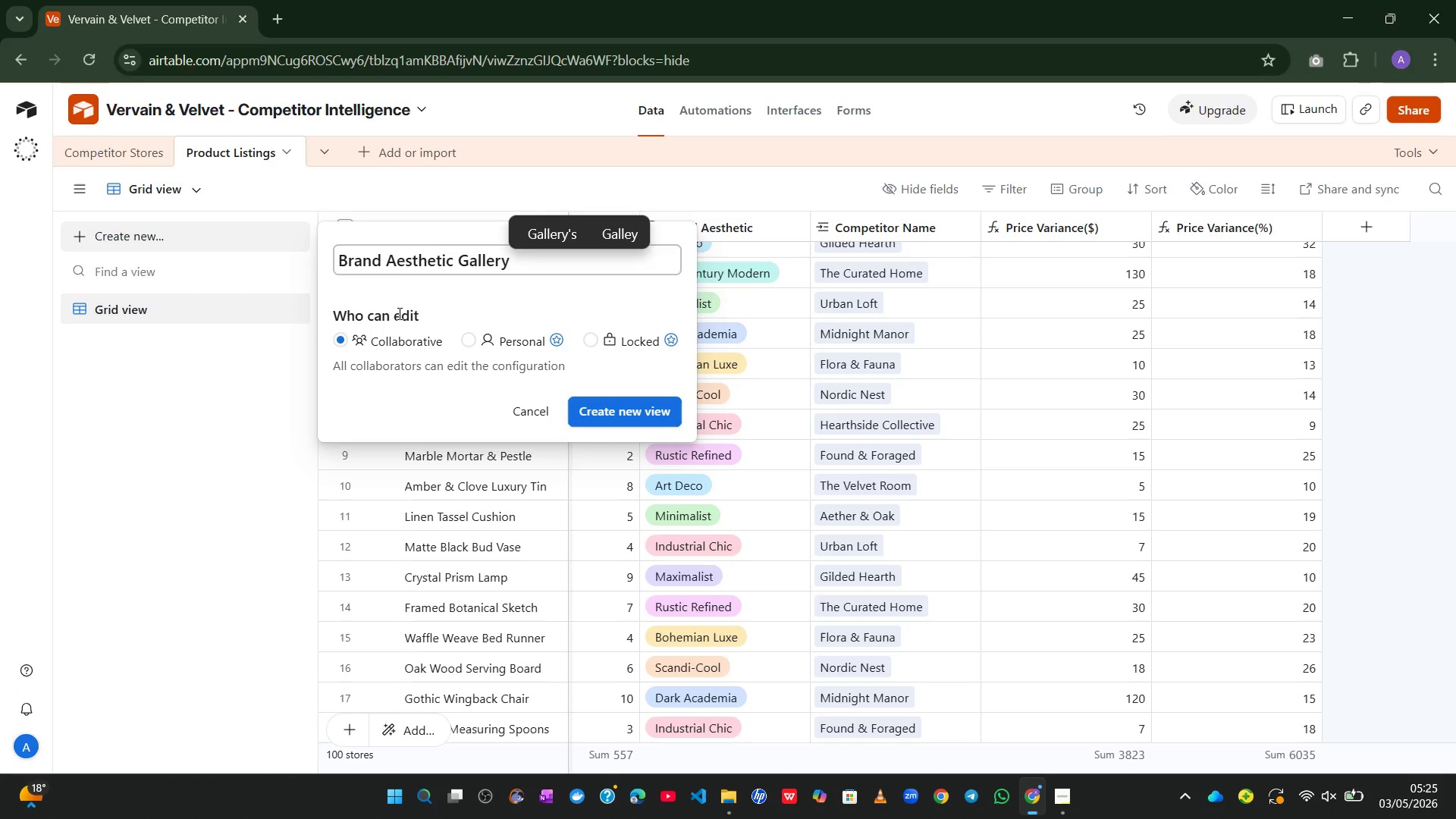 
left_click([605, 410])
 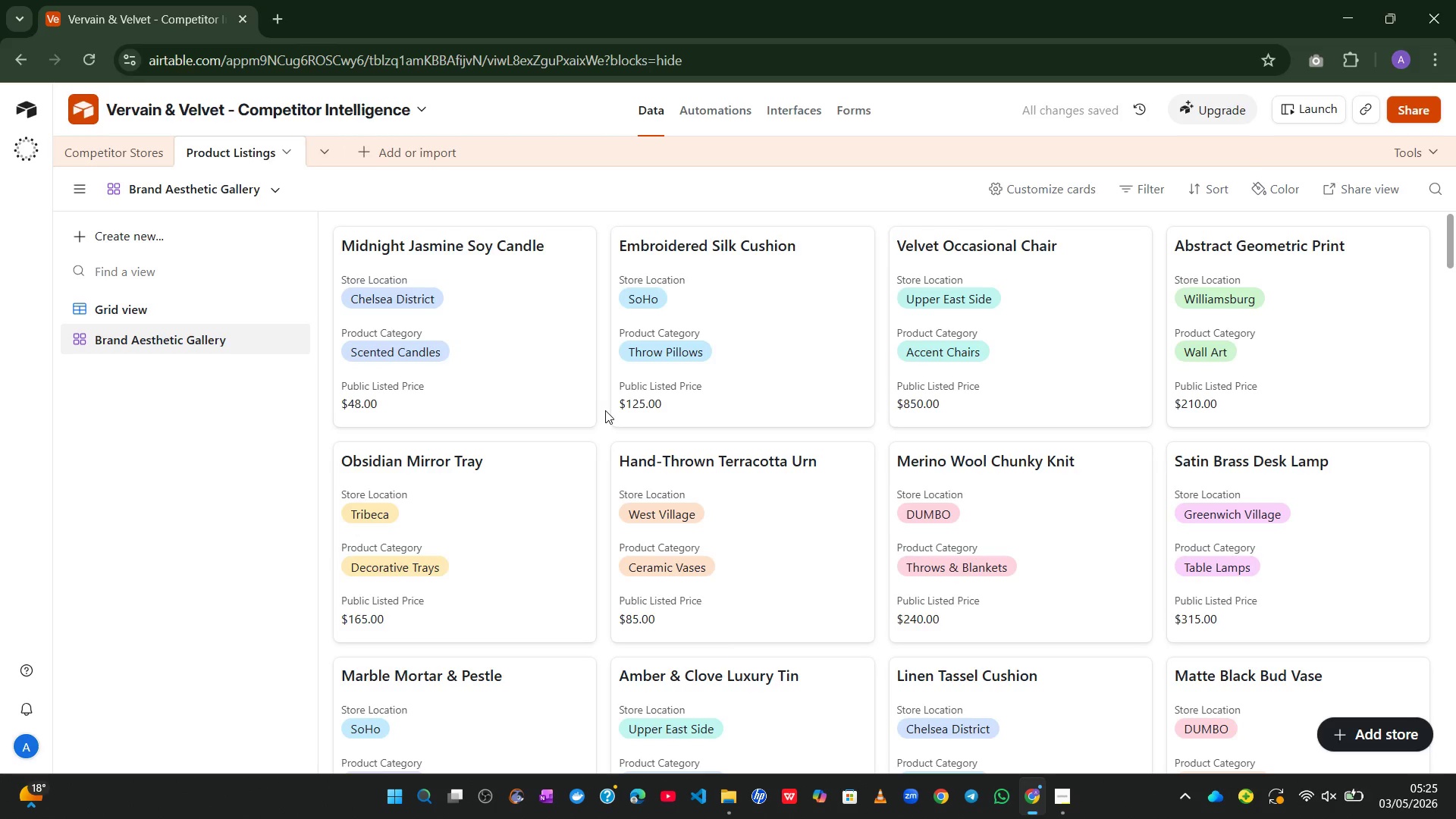 
wait(11.33)
 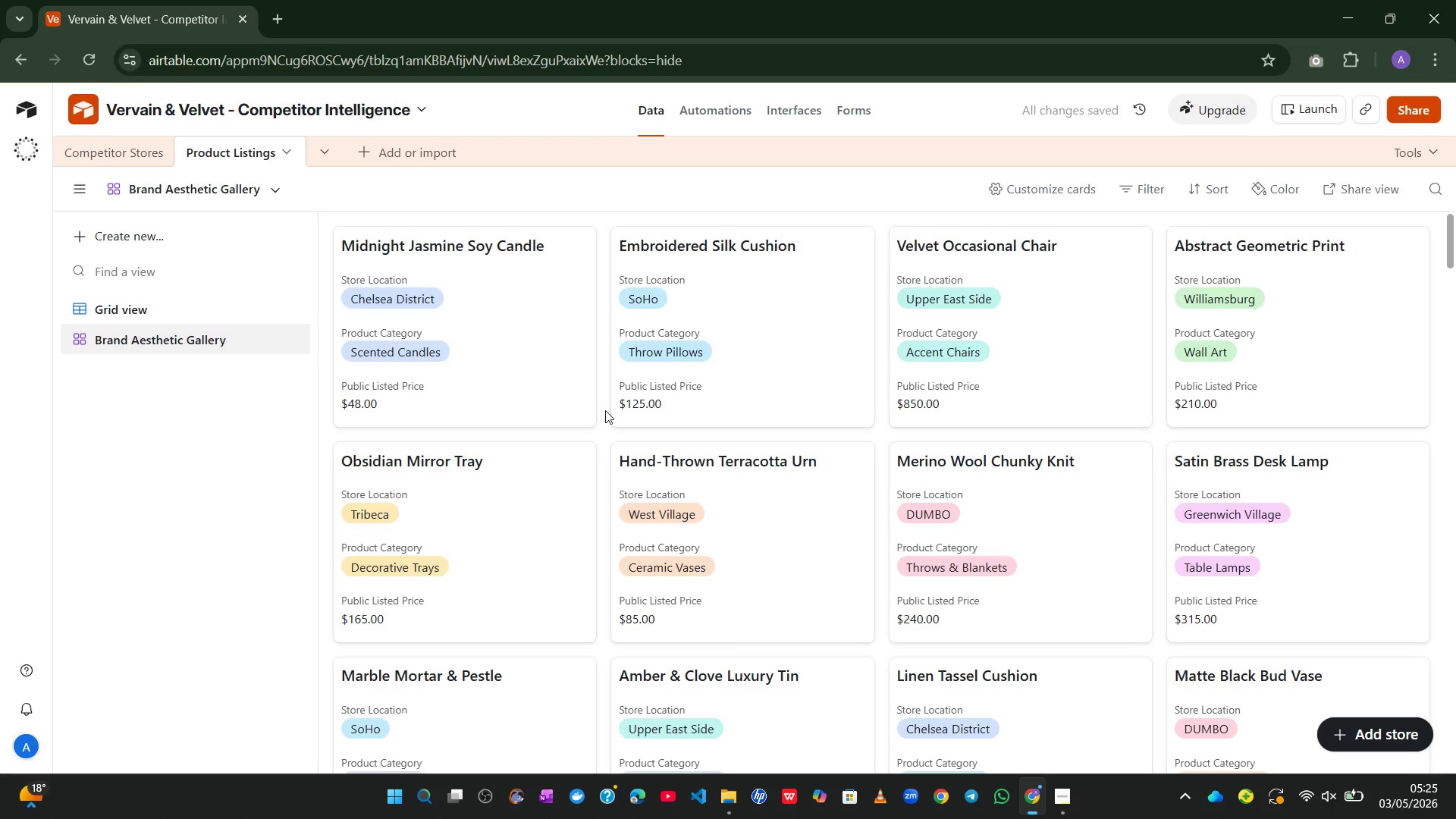 
left_click([1051, 189])
 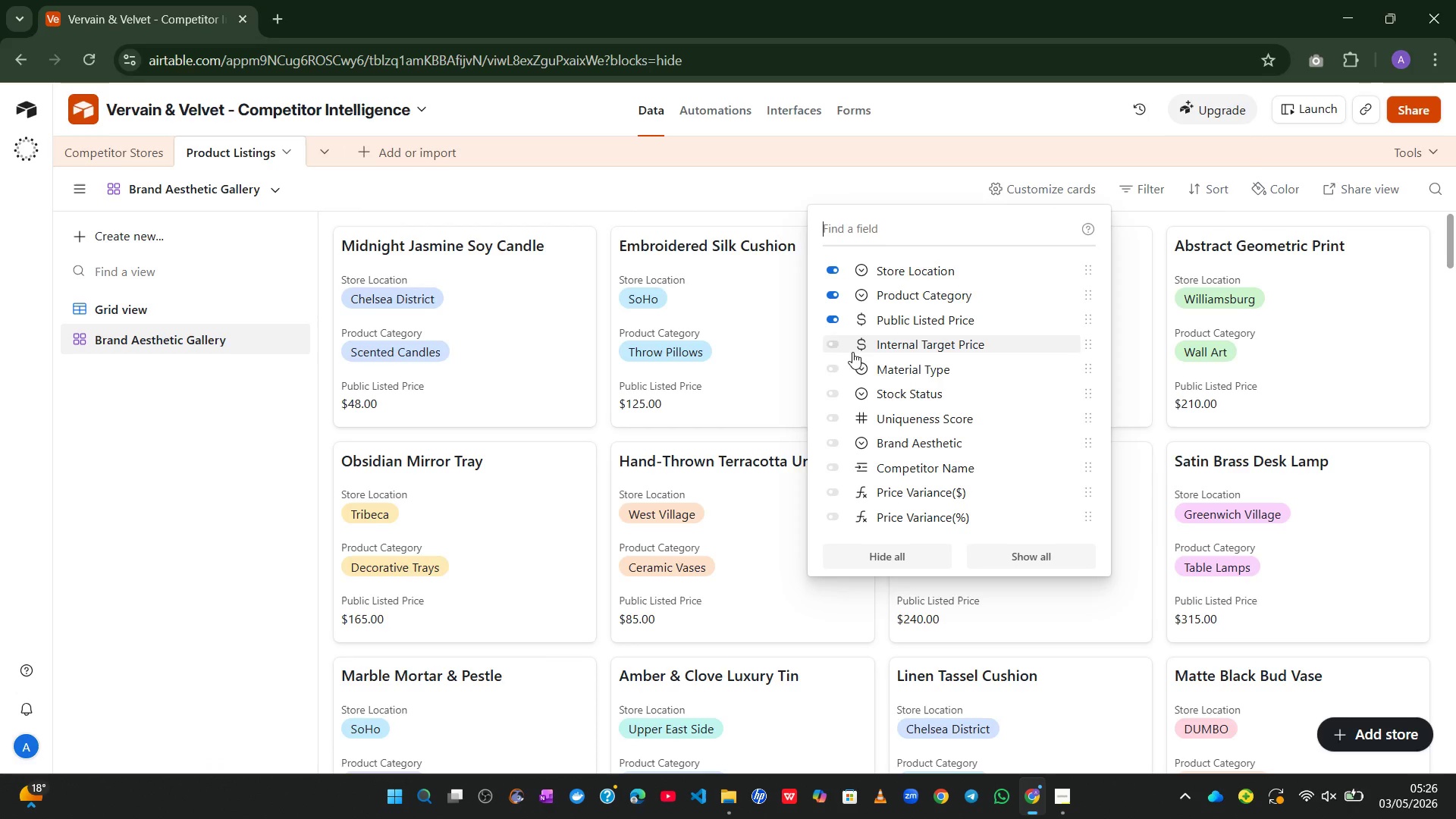 
wait(11.88)
 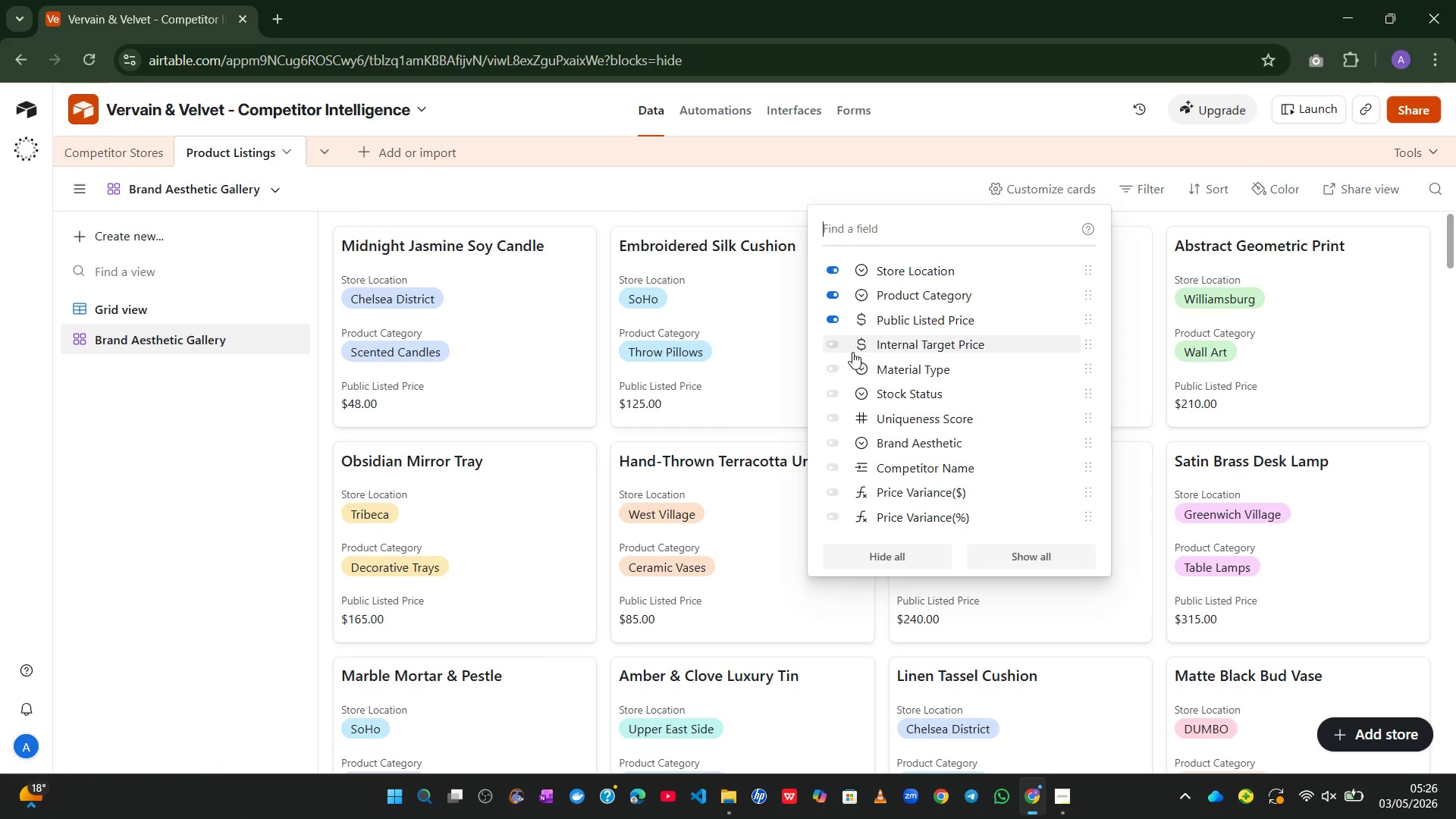 
left_click([838, 271])
 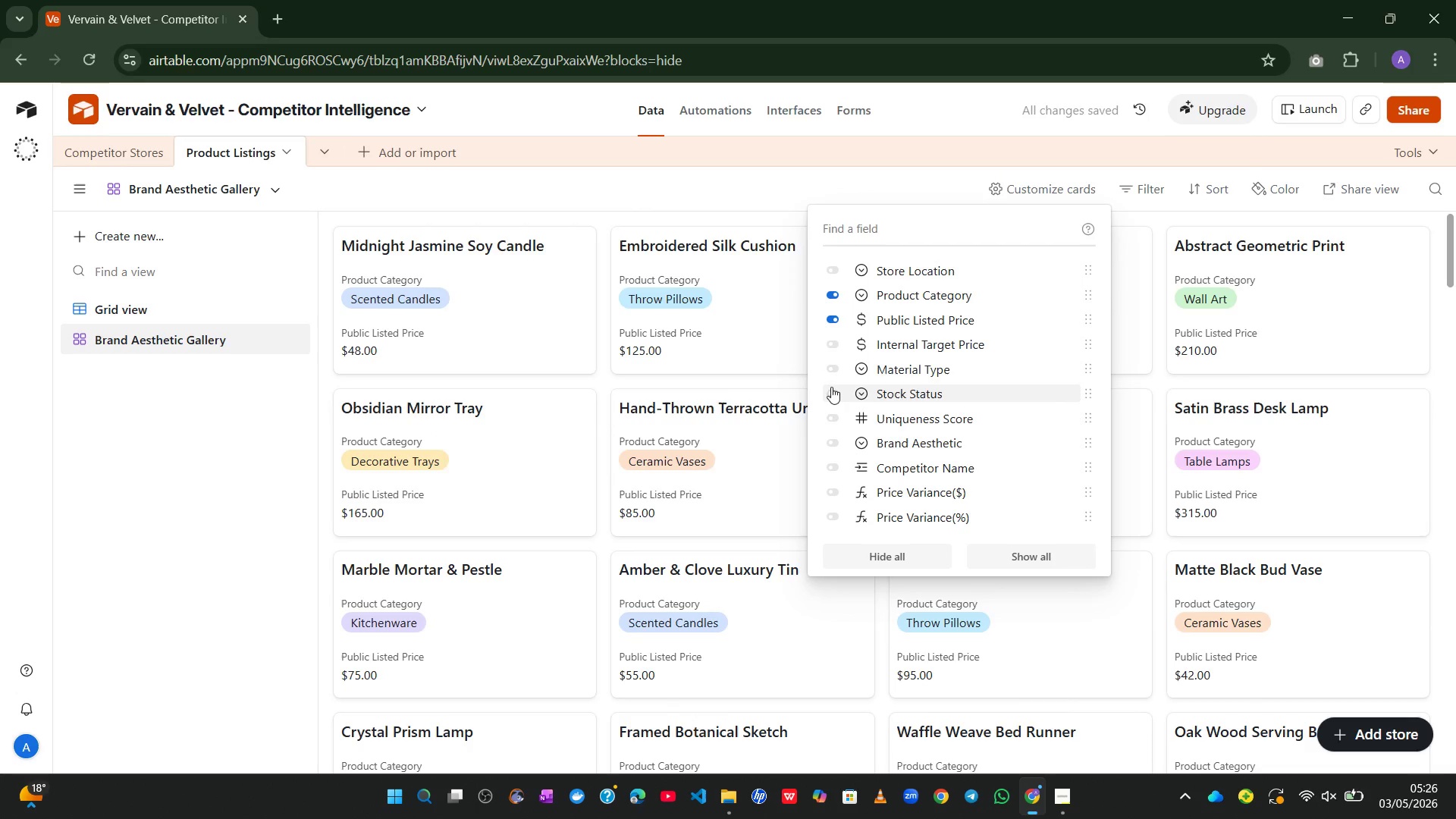 
mouse_move([849, 440])
 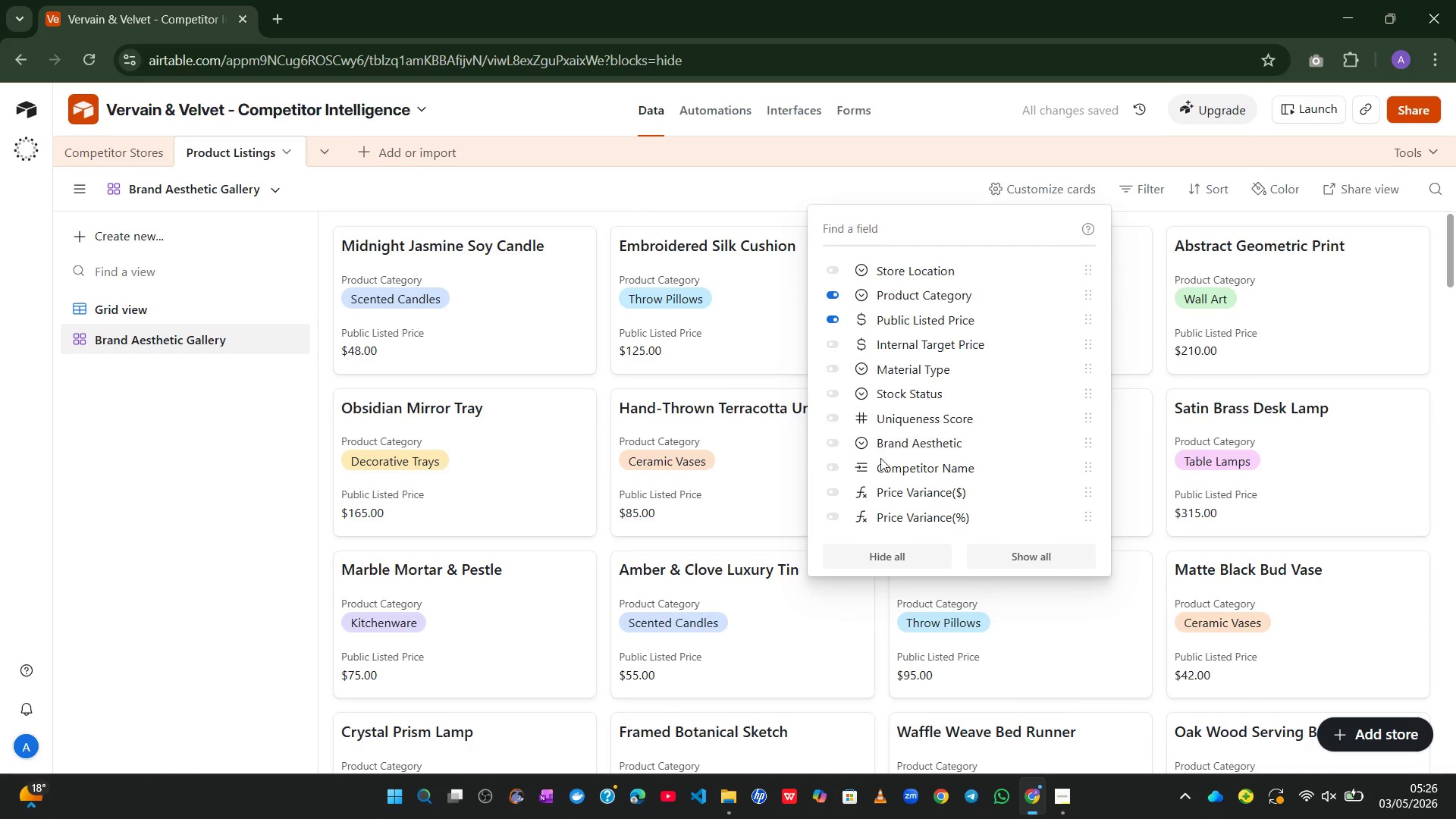 
mouse_move([881, 457])
 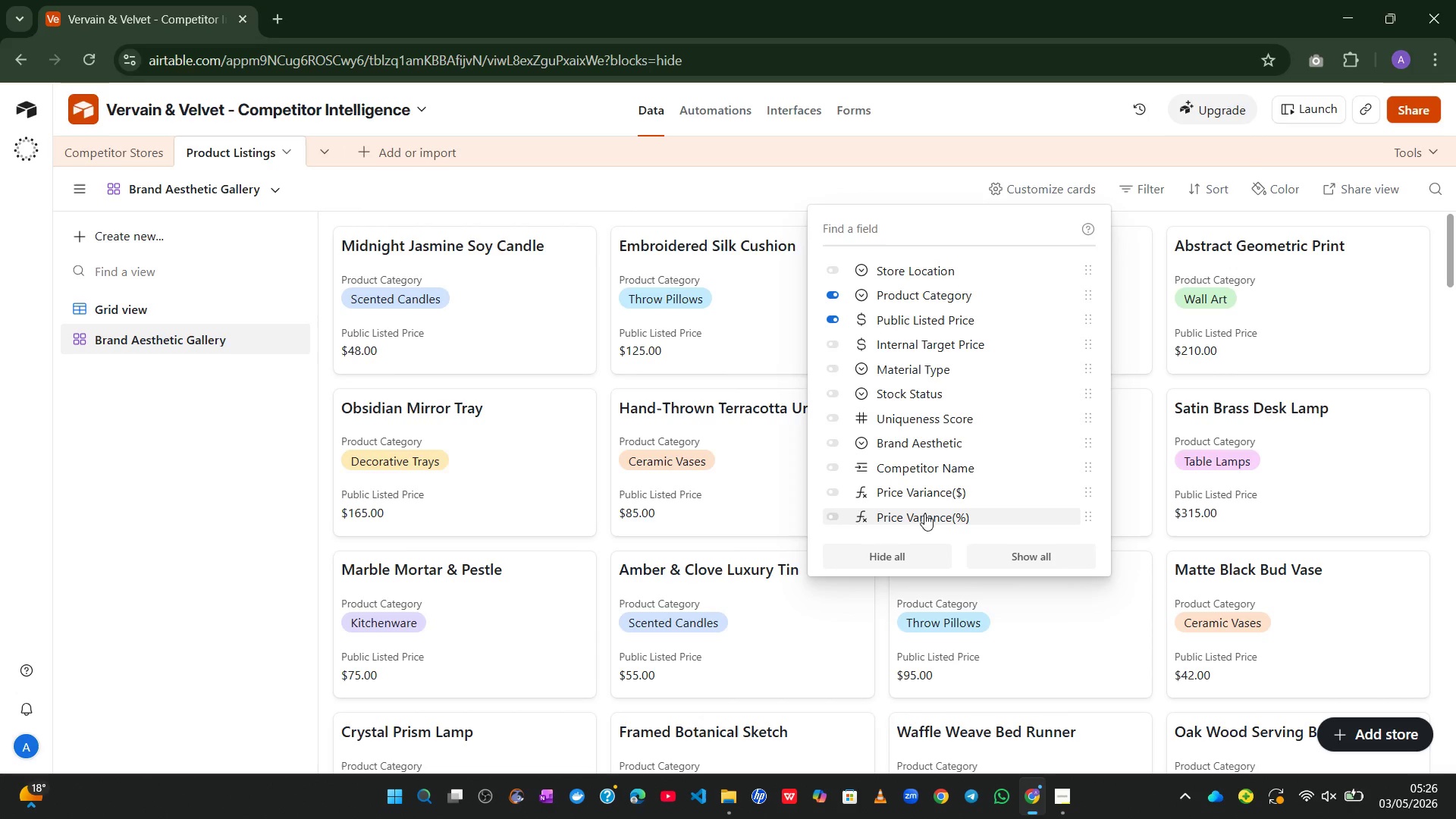 
left_click([836, 516])
 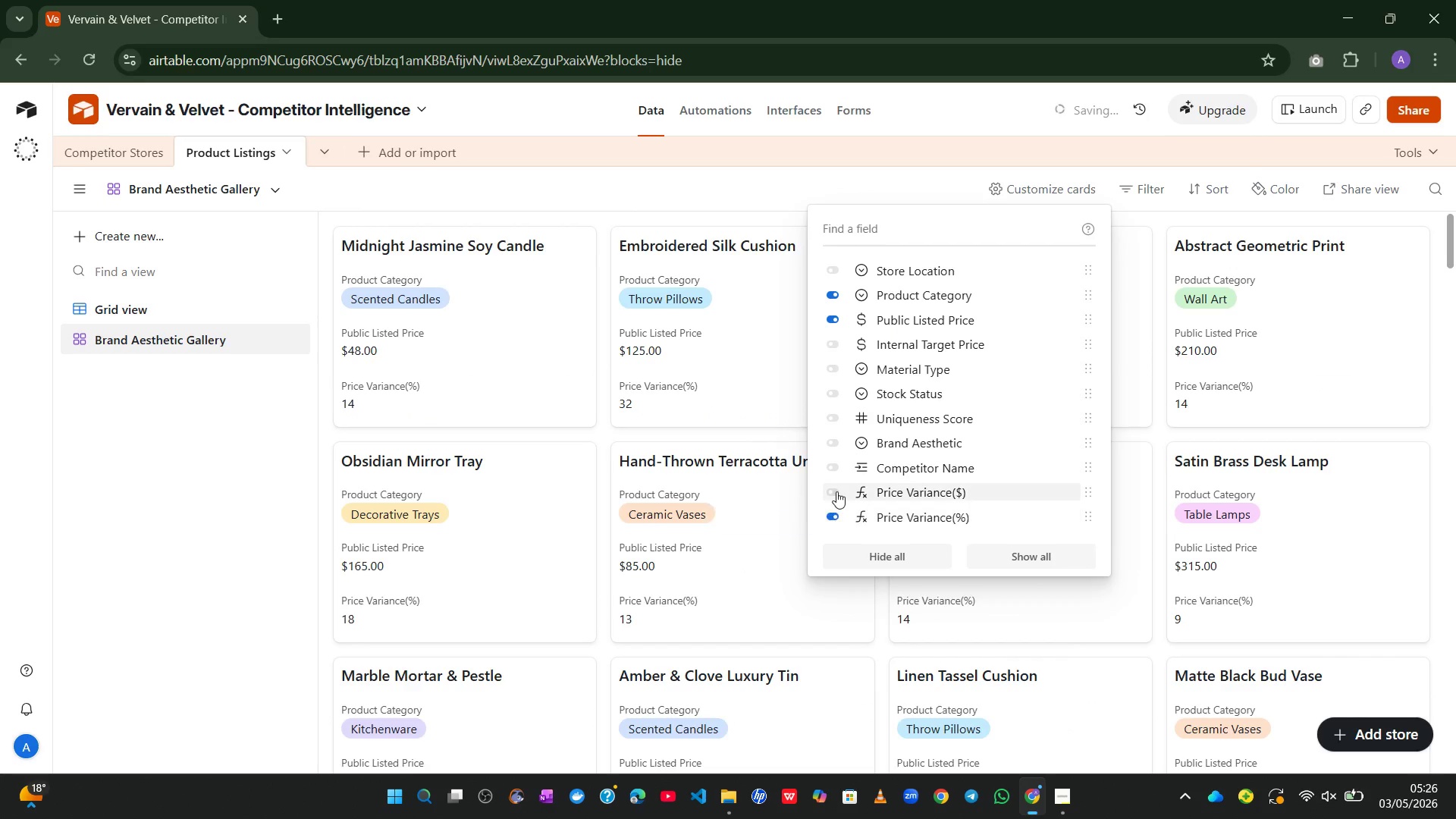 
left_click([836, 491])
 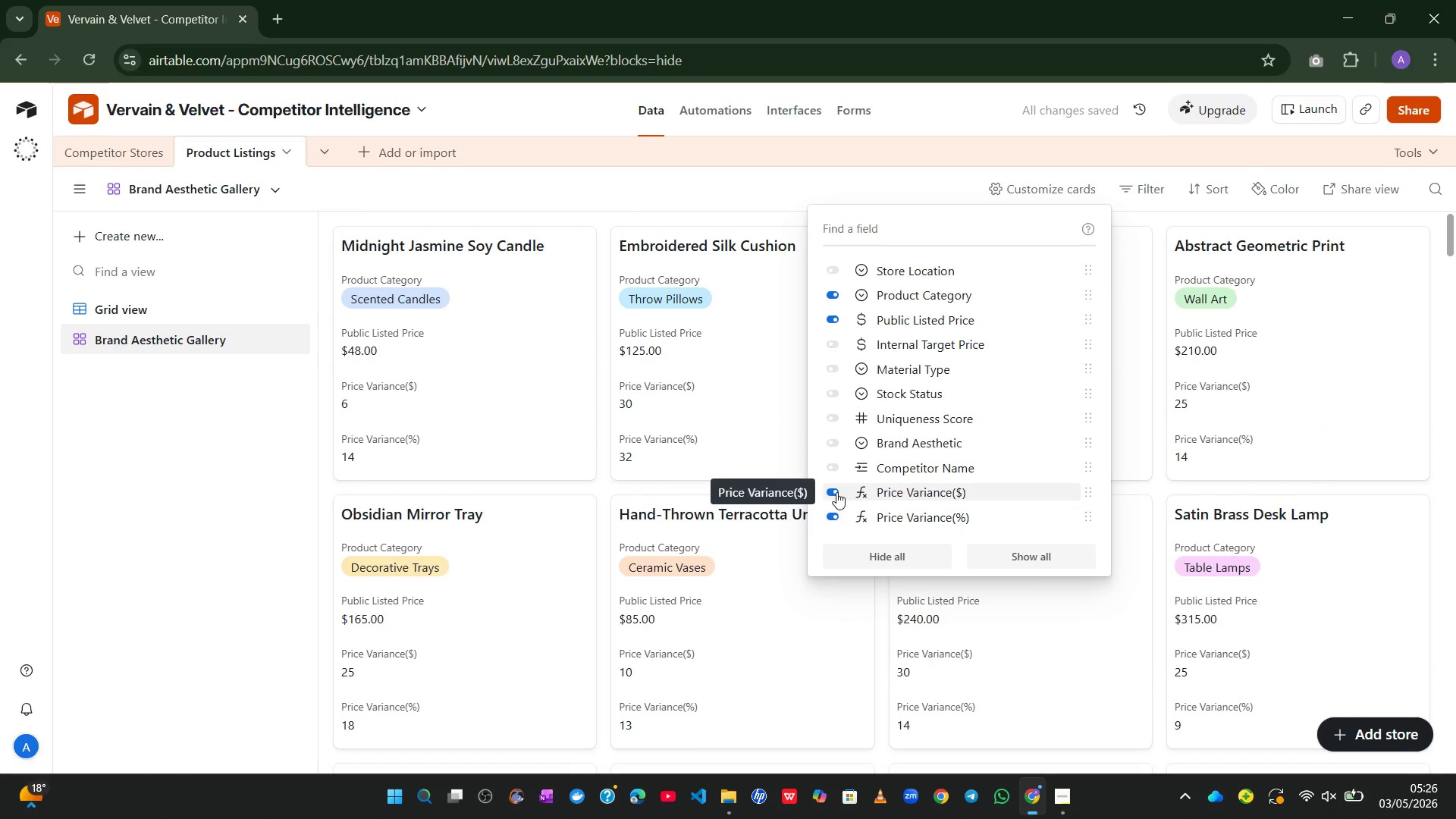 
wait(5.38)
 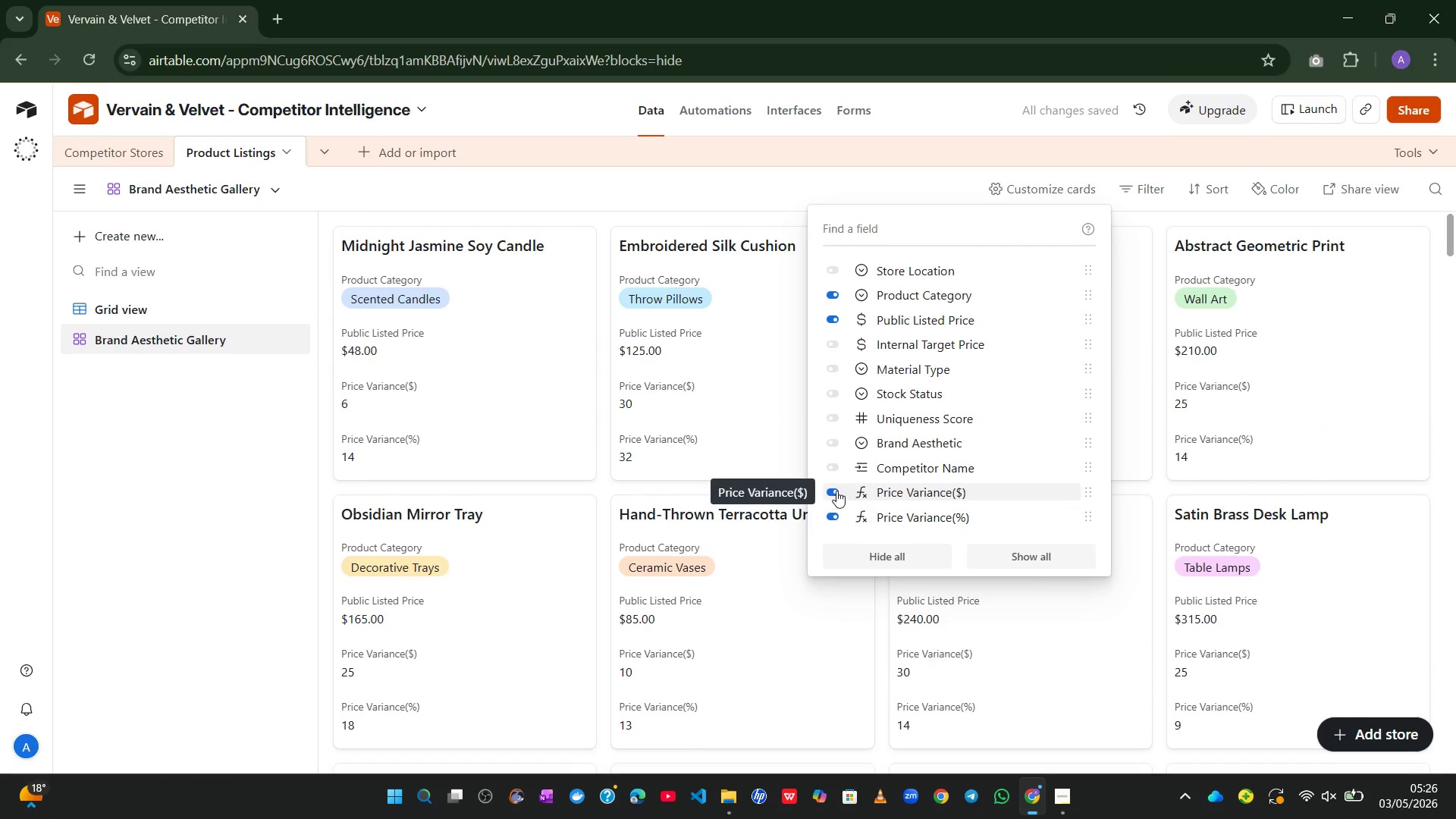 
left_click([830, 518])
 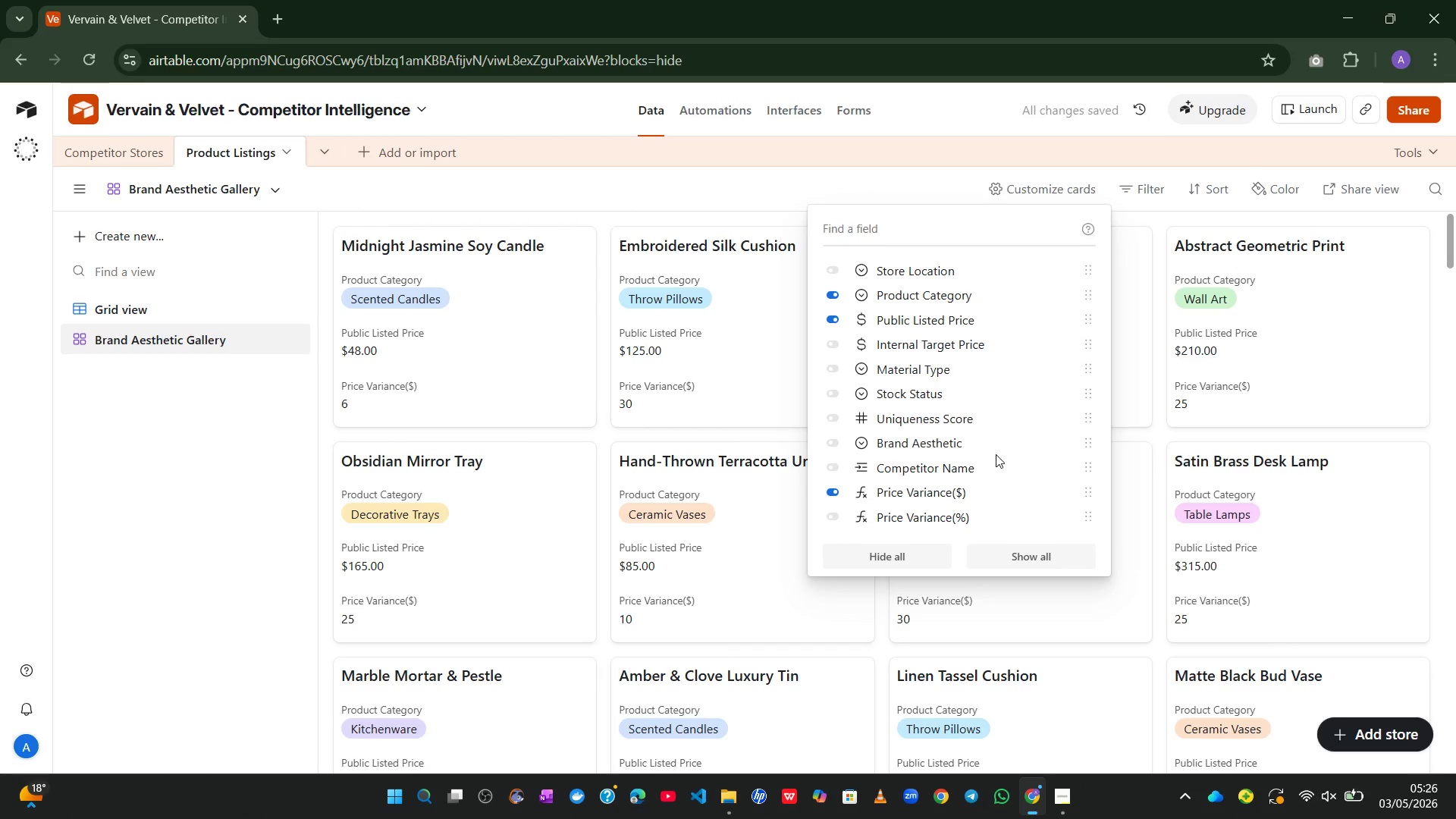 
wait(5.81)
 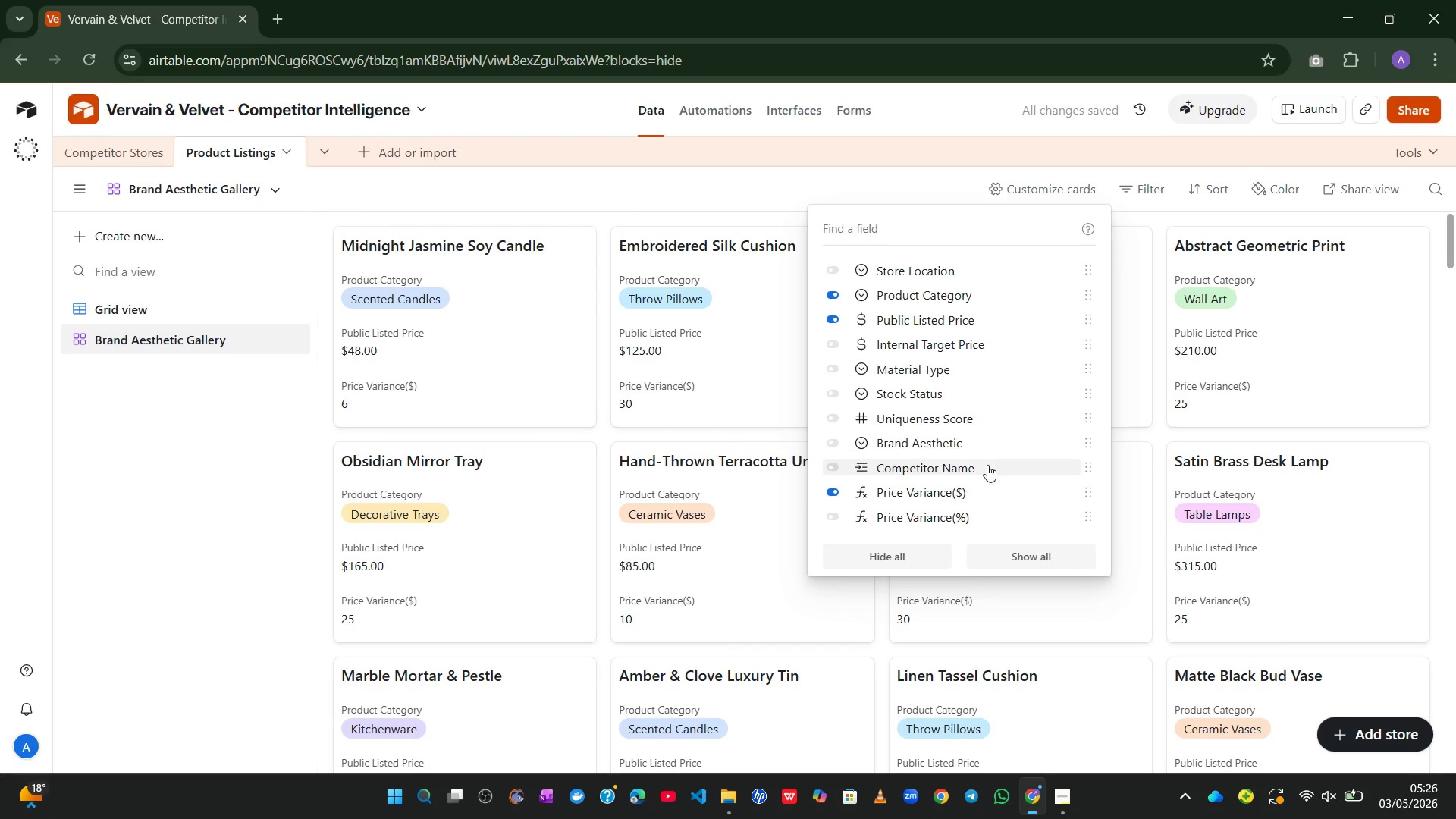 
left_click([834, 444])
 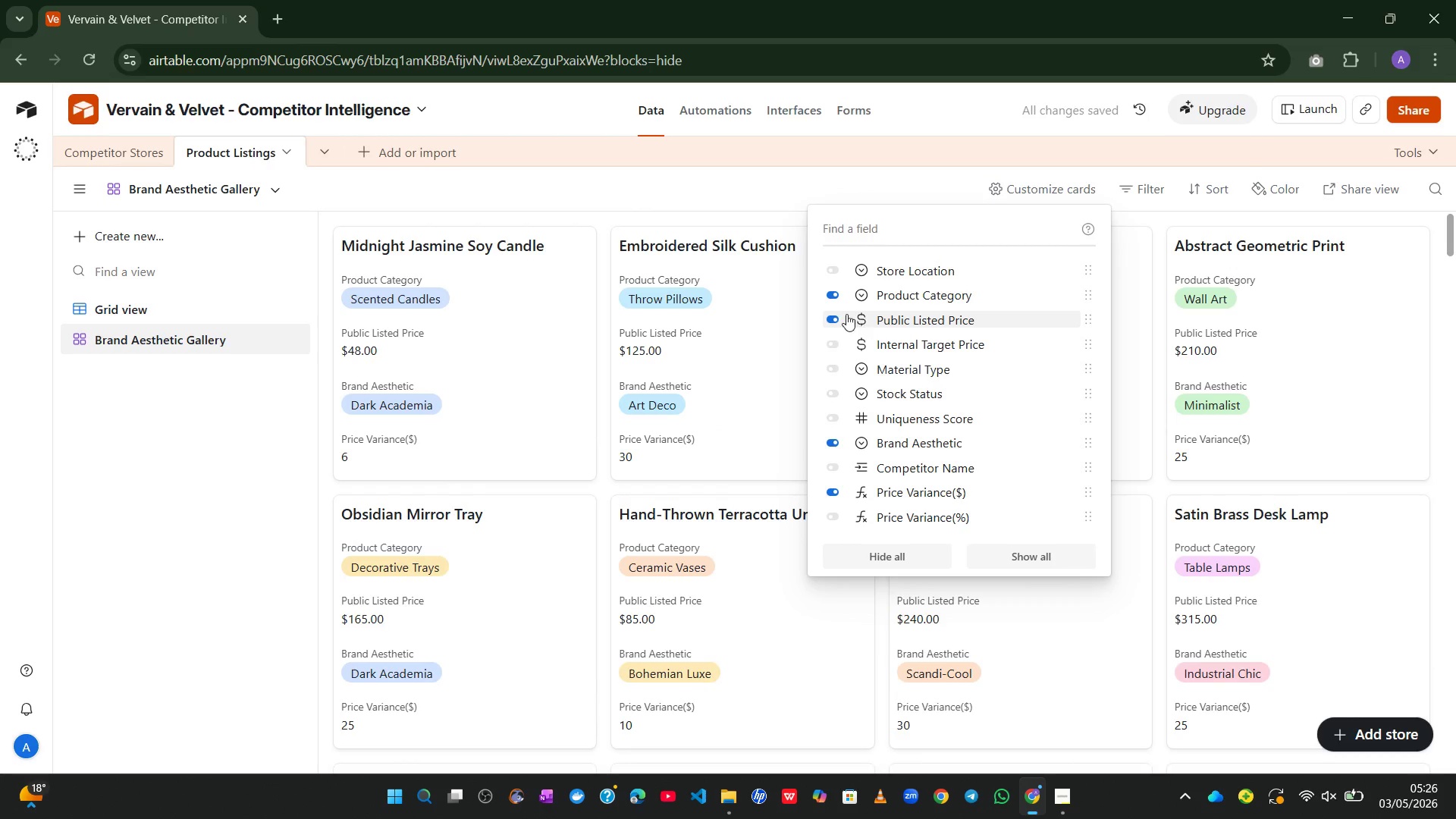 
left_click([832, 317])
 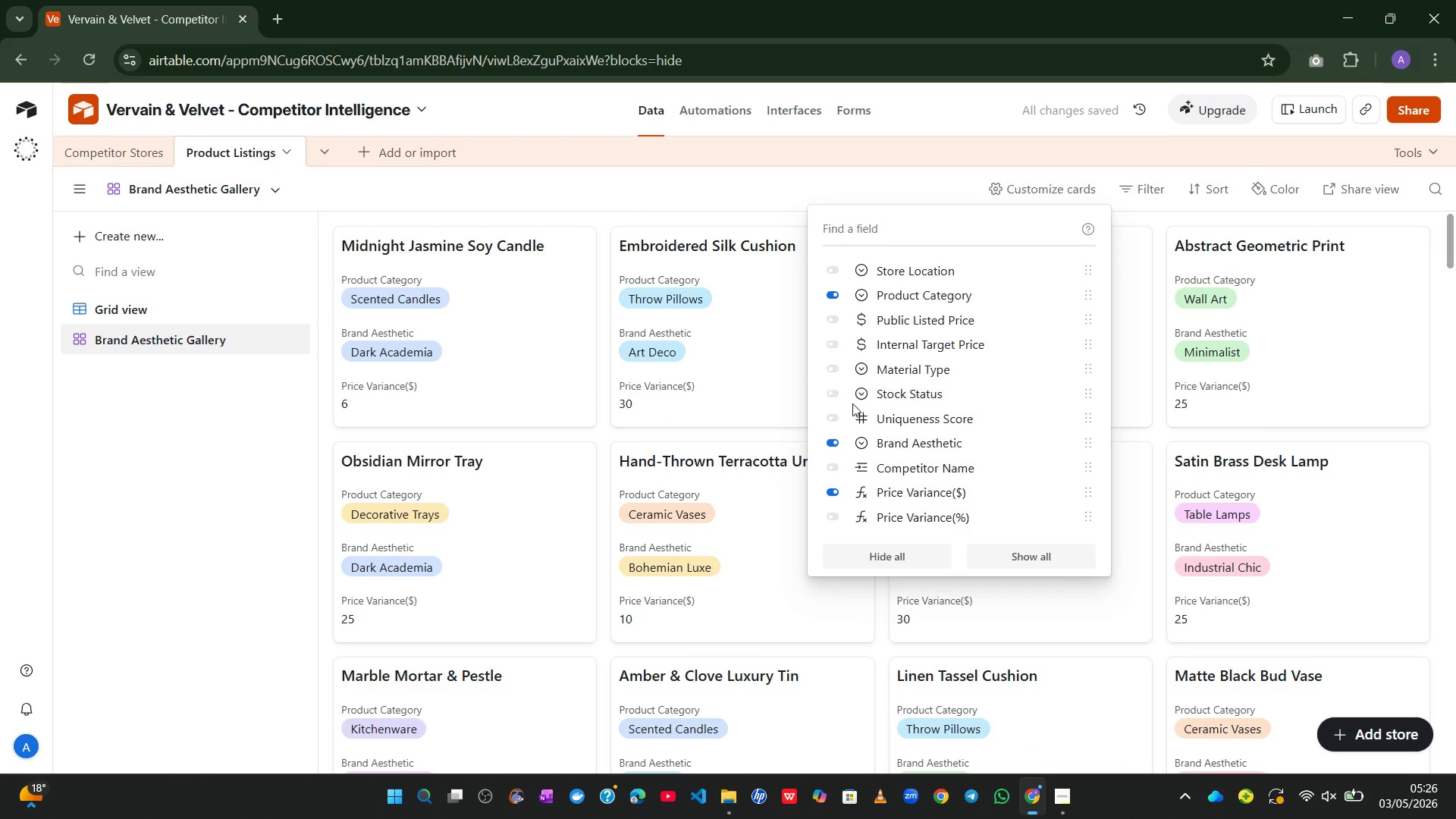 
mouse_move([886, 422])
 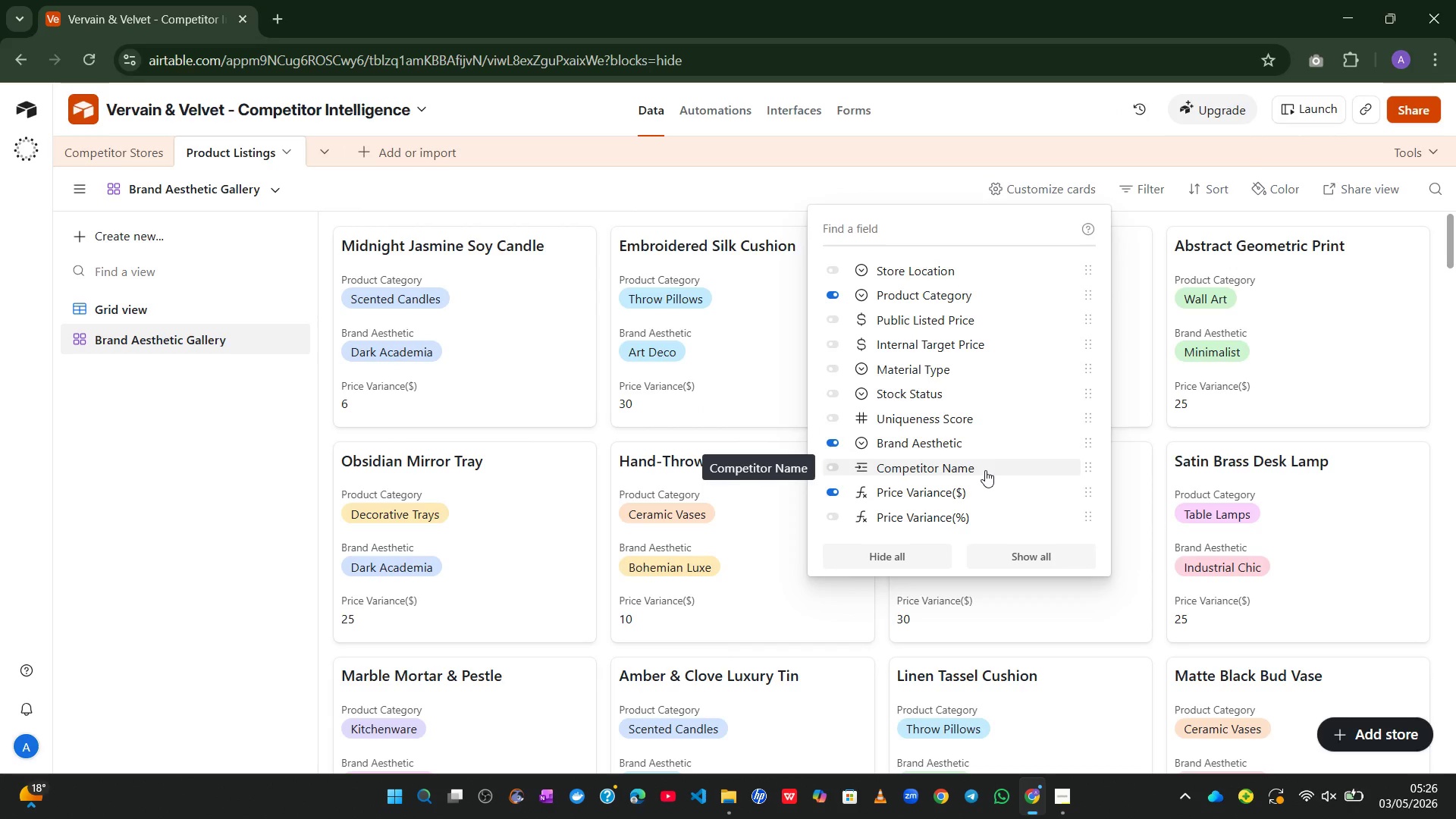 
wait(7.77)
 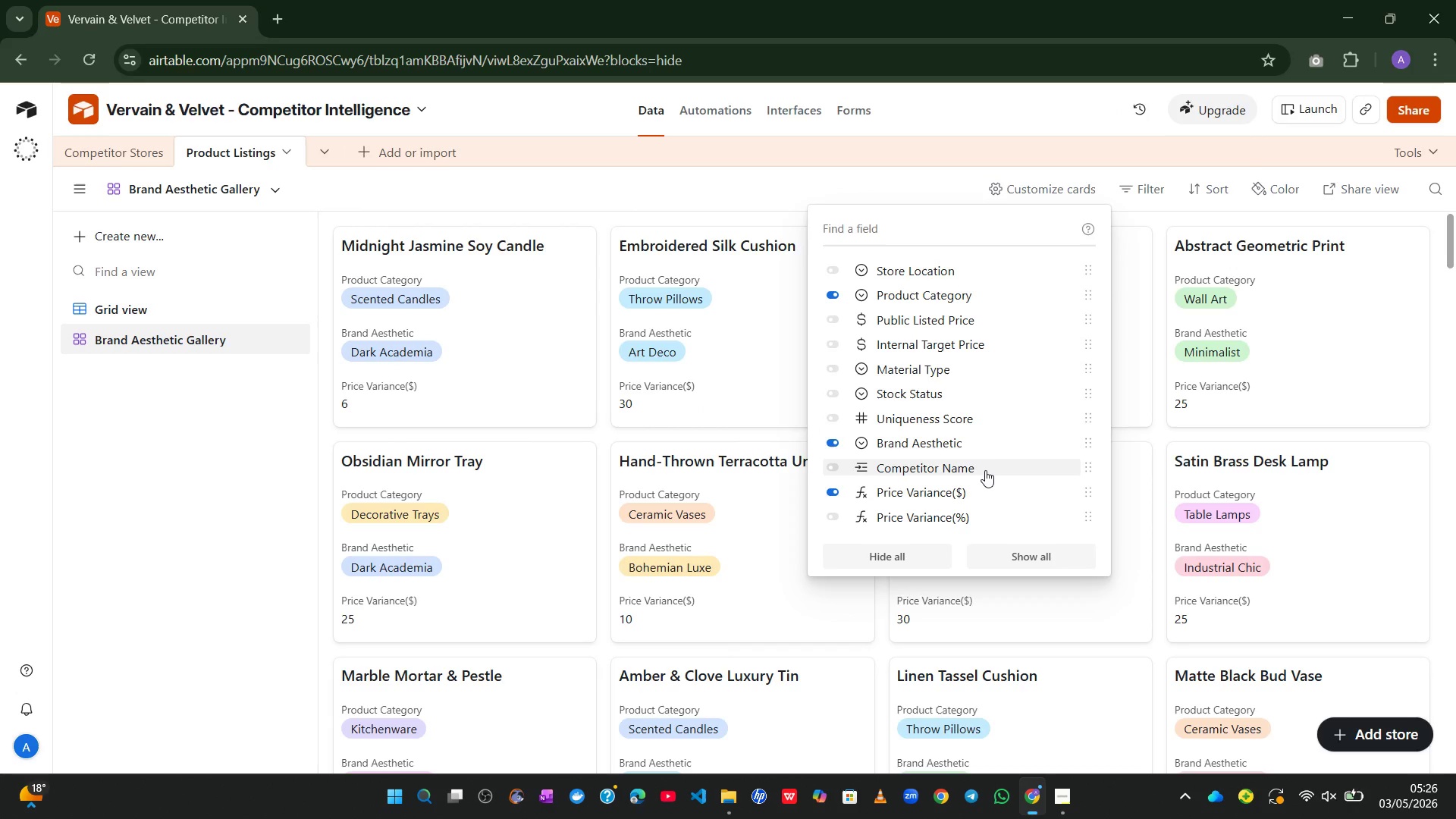 
left_click([93, 308])
 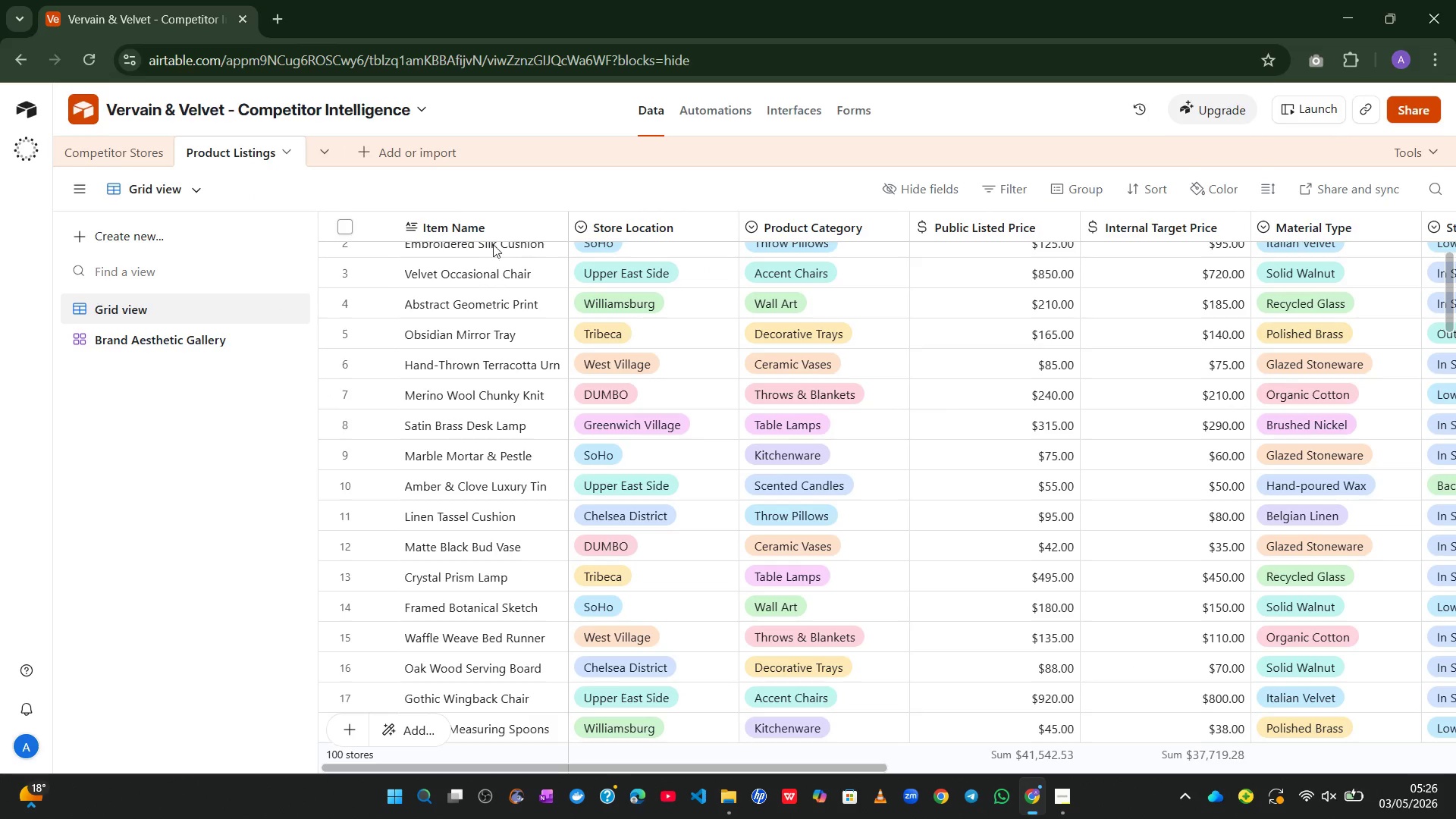 
left_click([448, 221])
 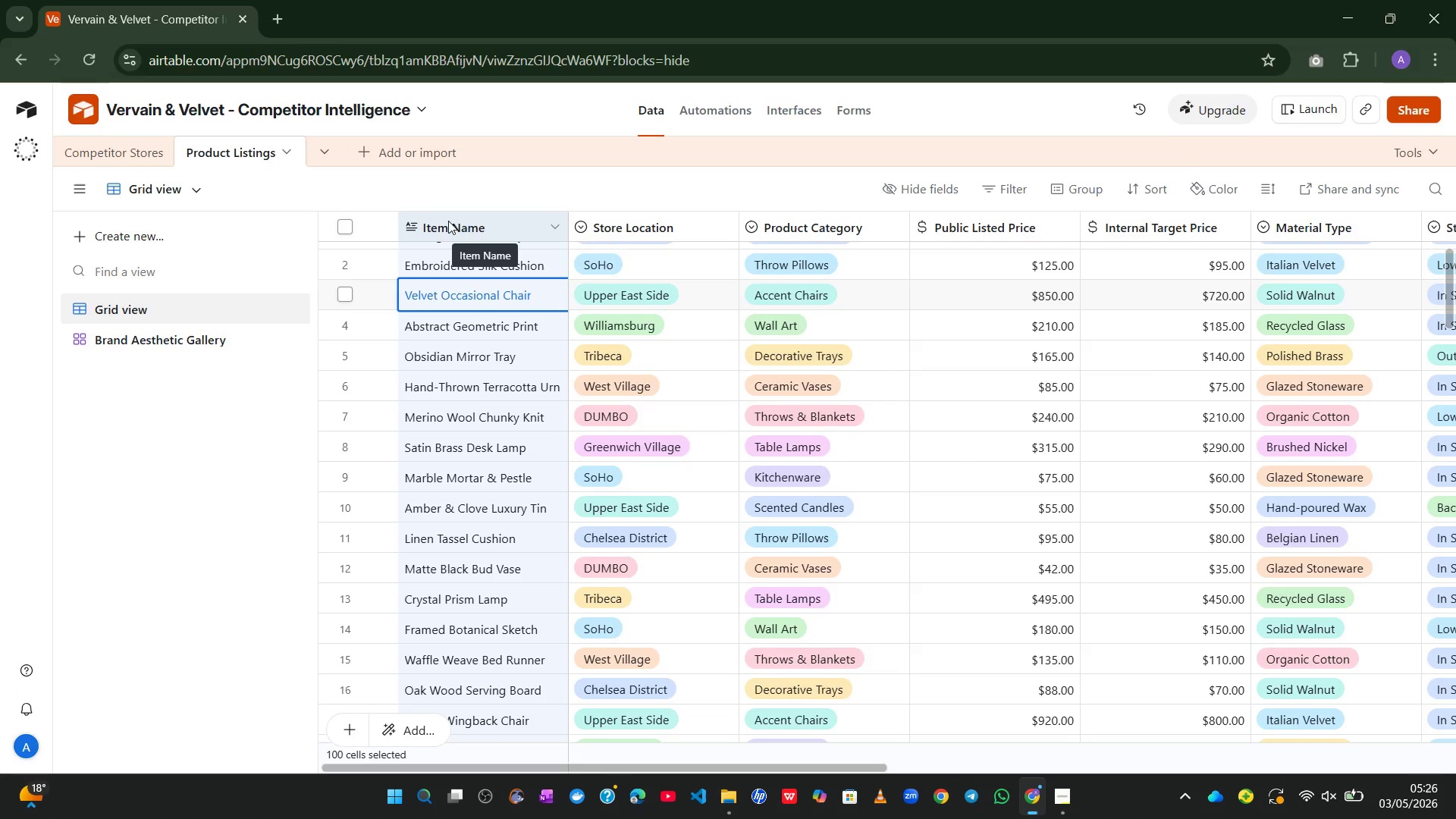 
right_click([448, 221])
 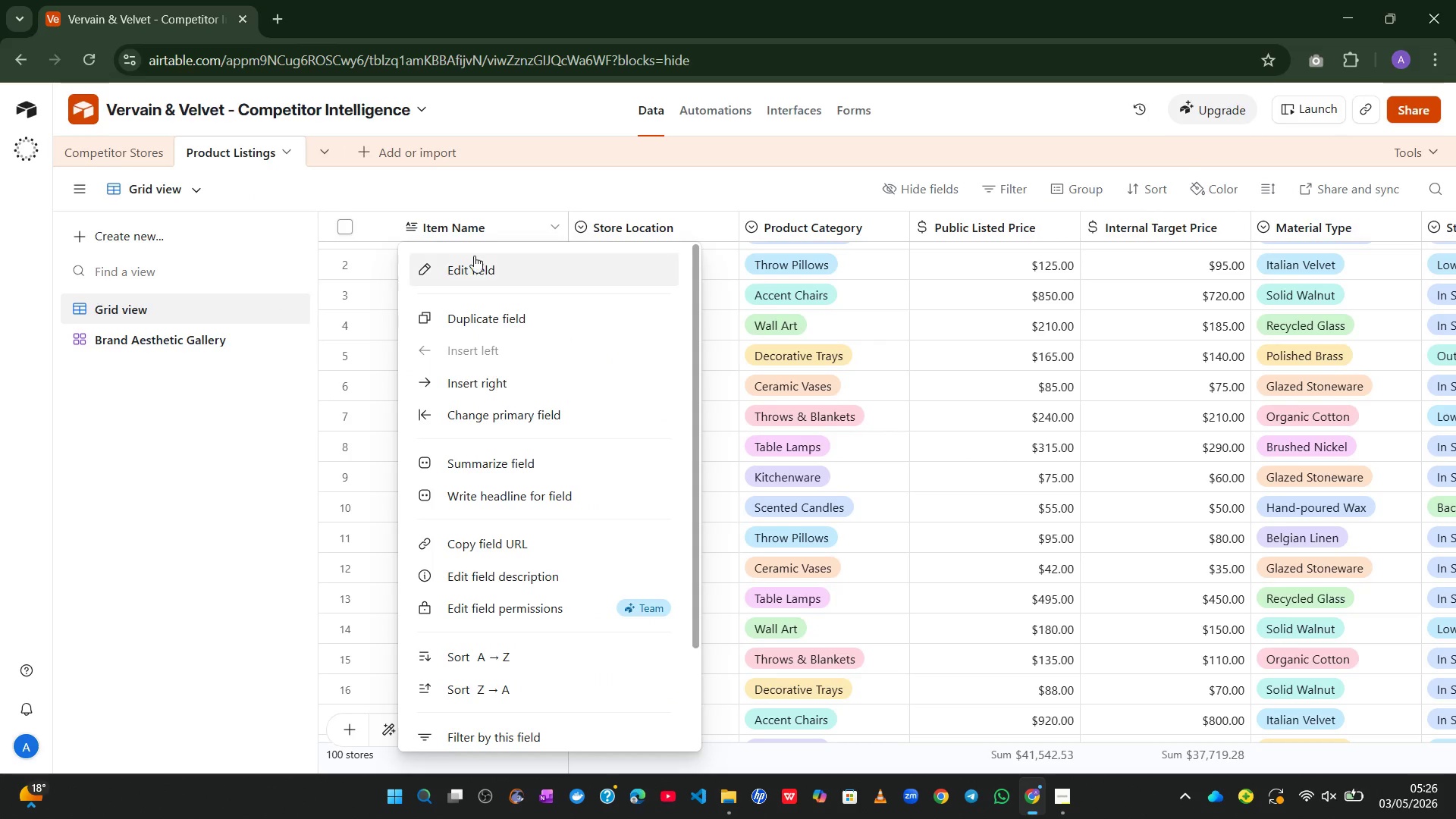 
left_click([476, 268])
 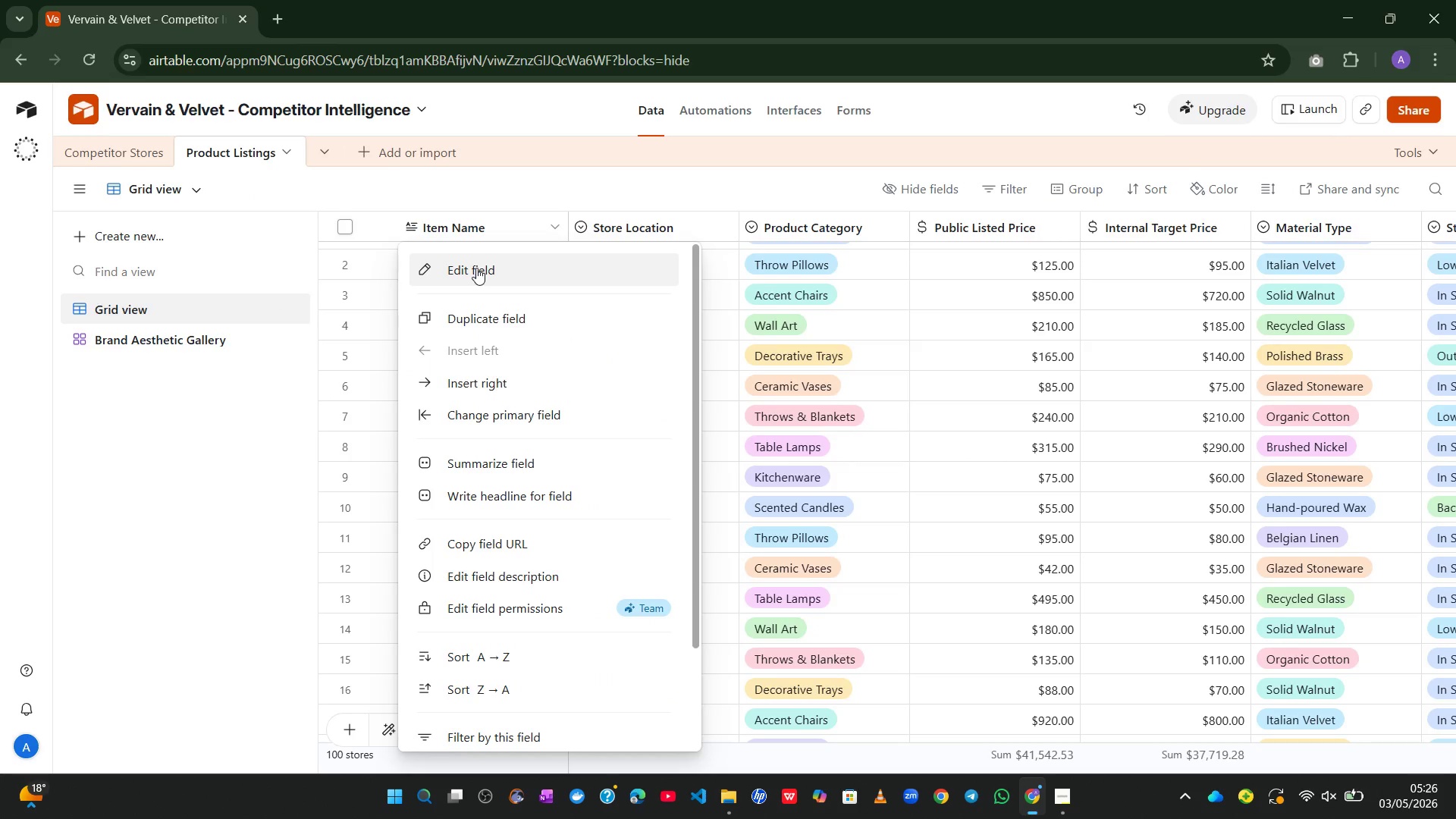 
mouse_move([488, 275])
 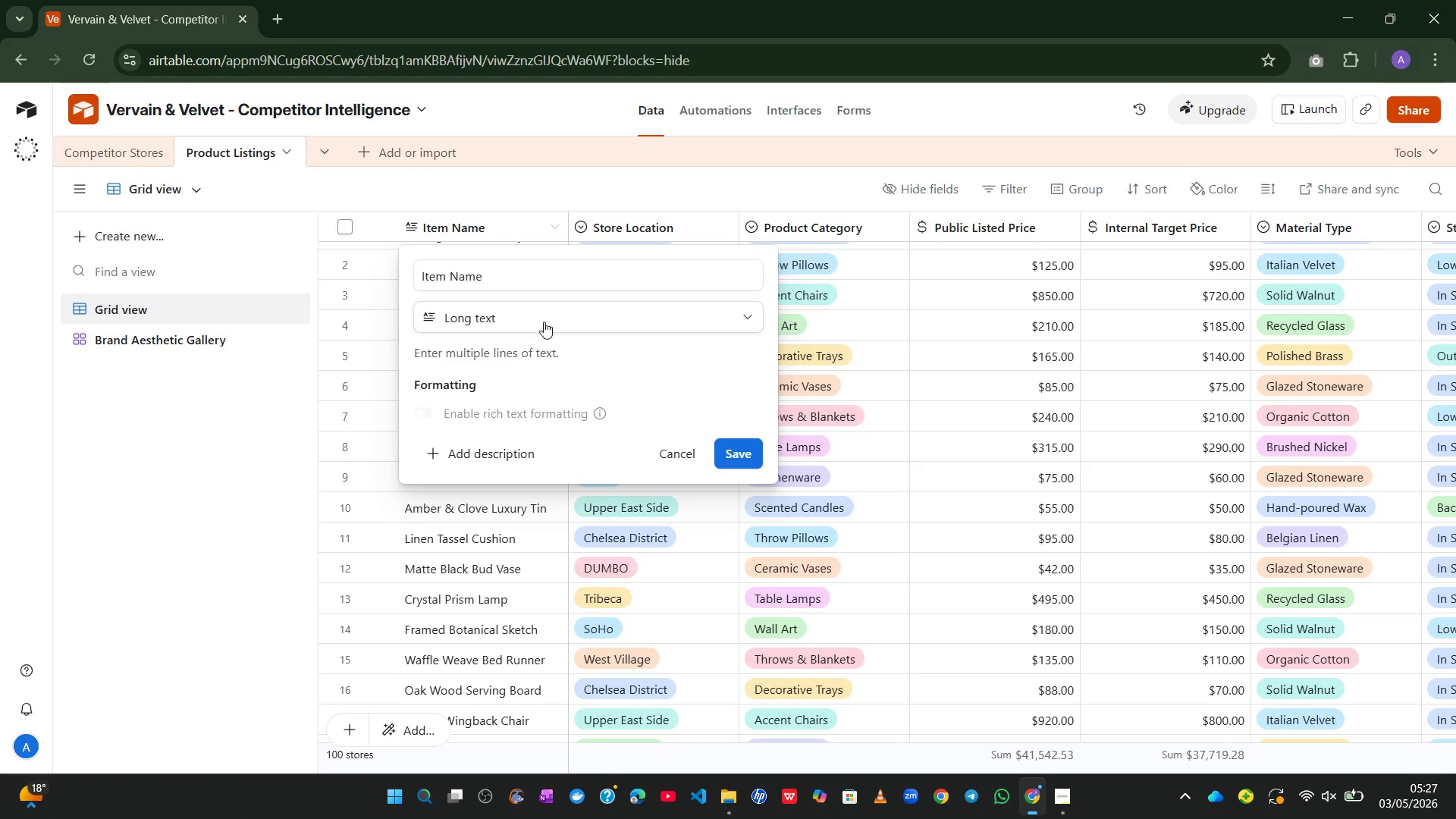 
left_click([556, 320])
 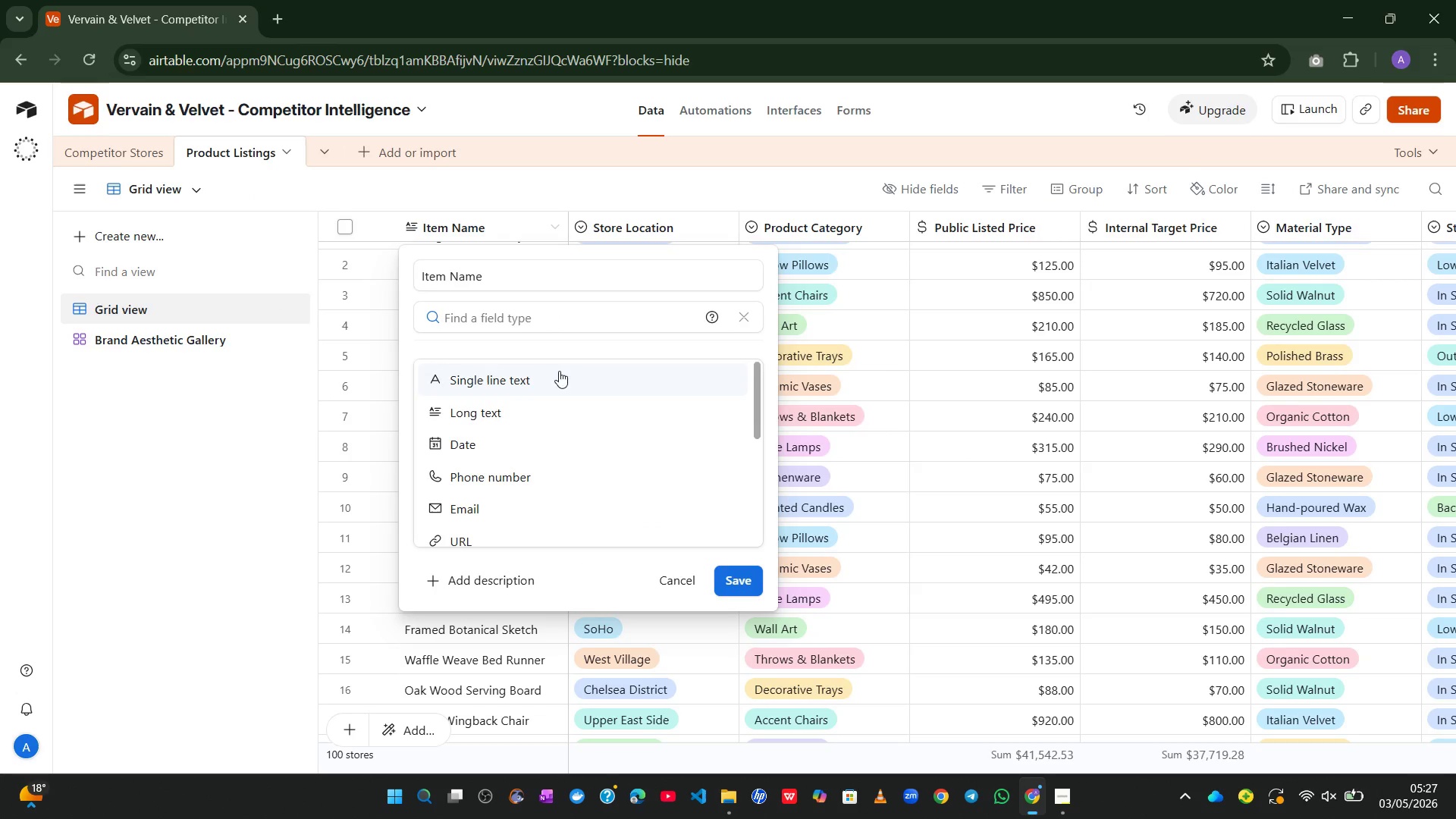 
left_click([550, 384])
 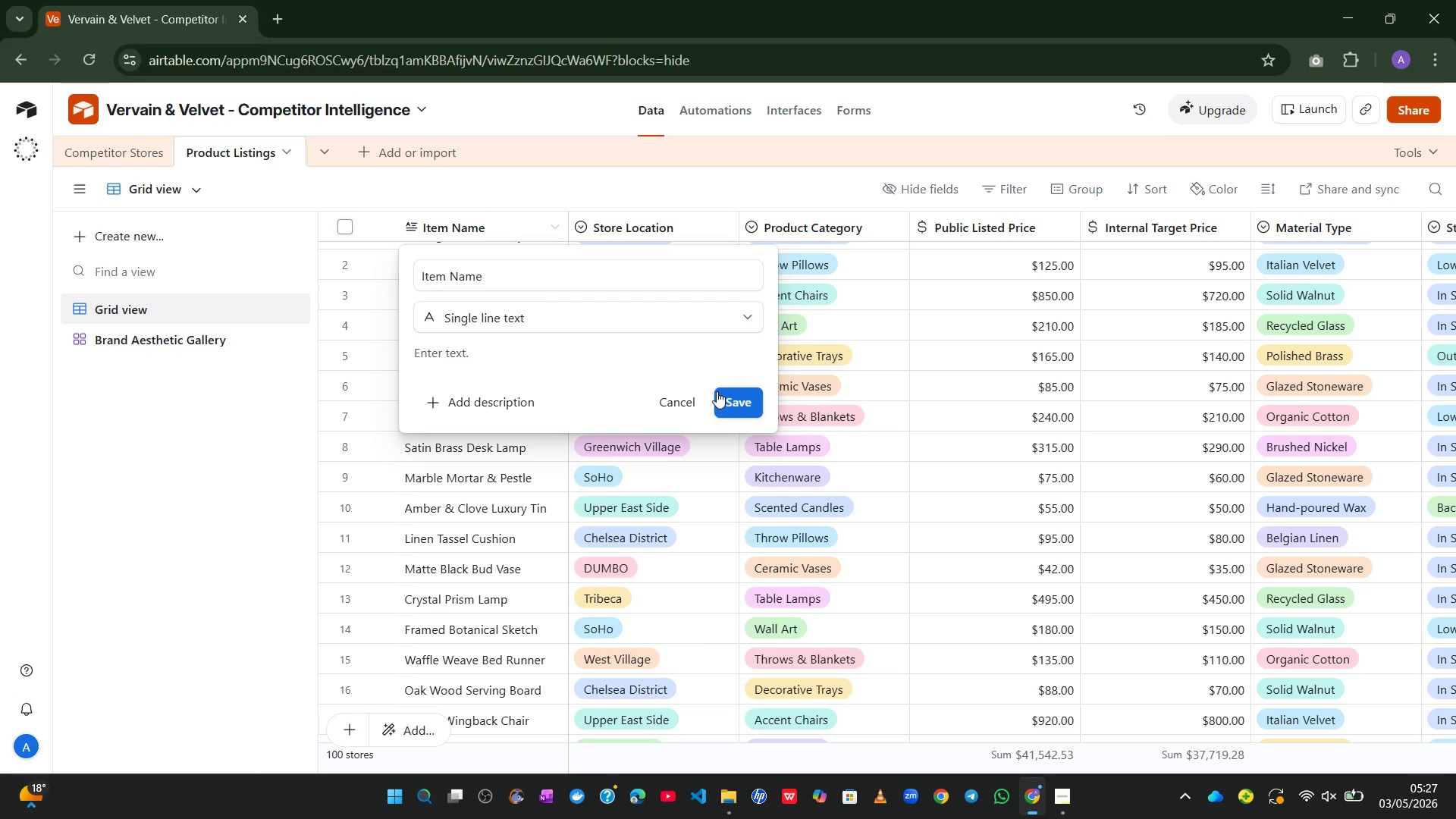 
left_click([727, 394])
 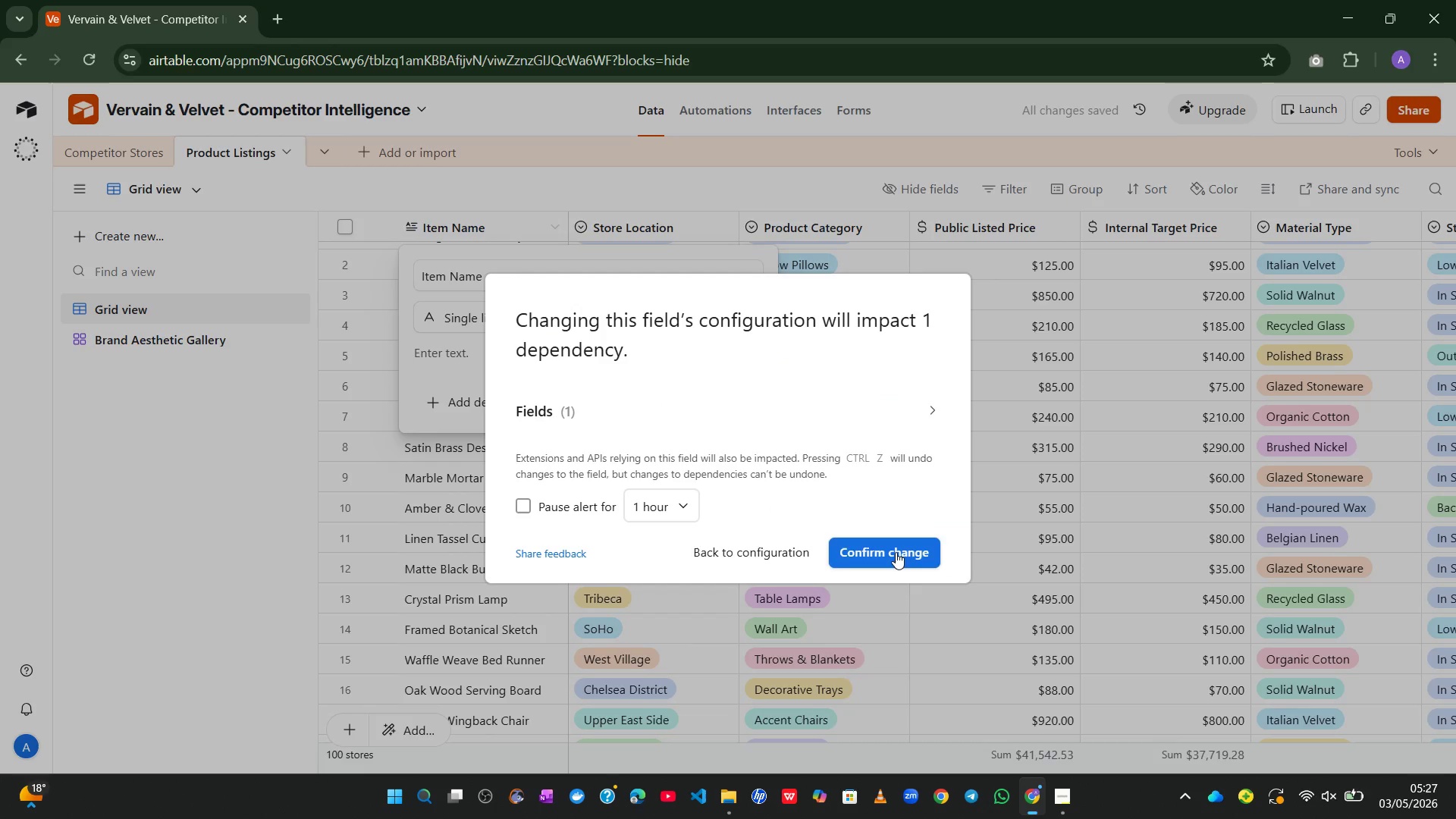 
wait(5.88)
 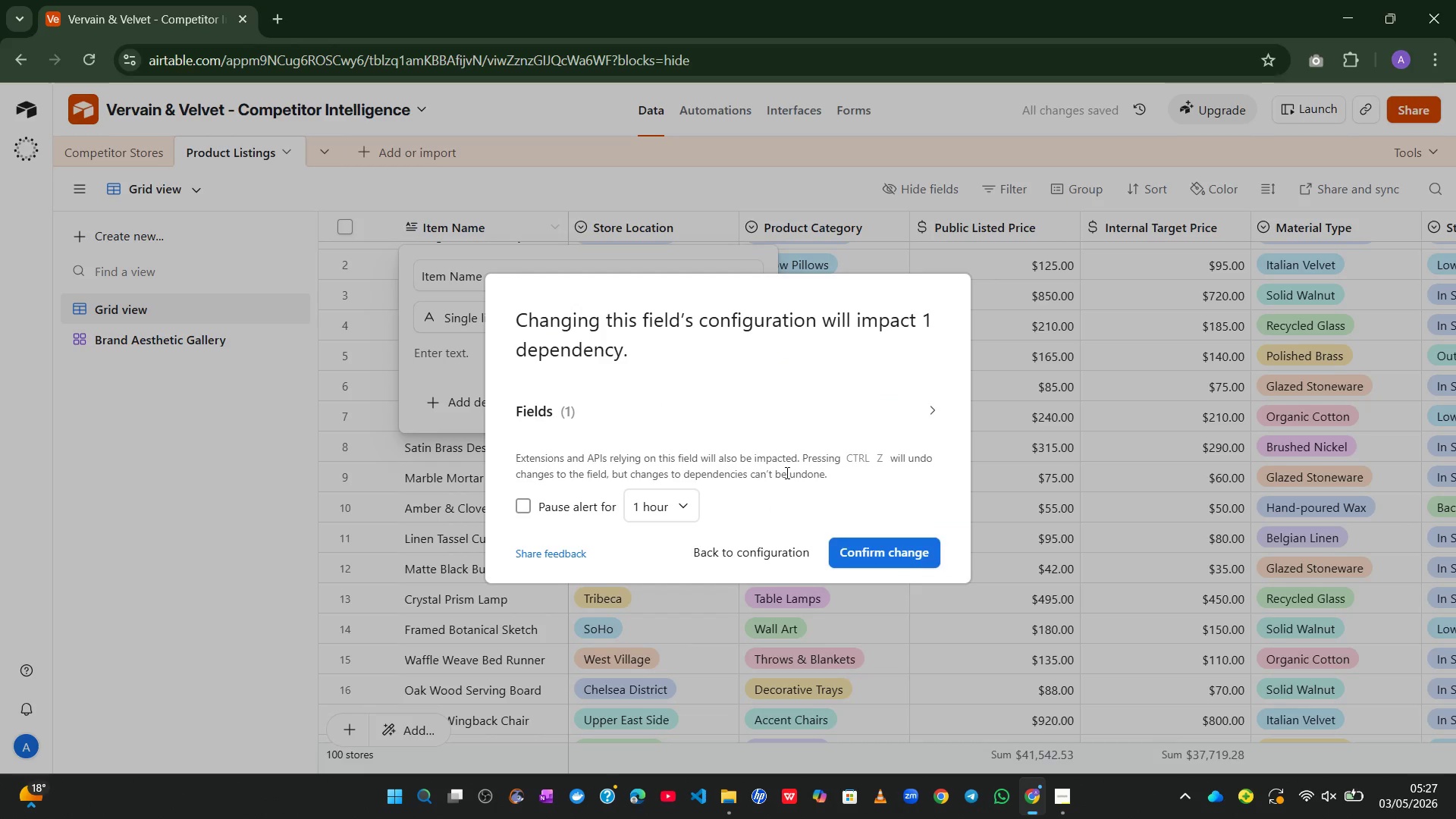 
left_click([896, 552])
 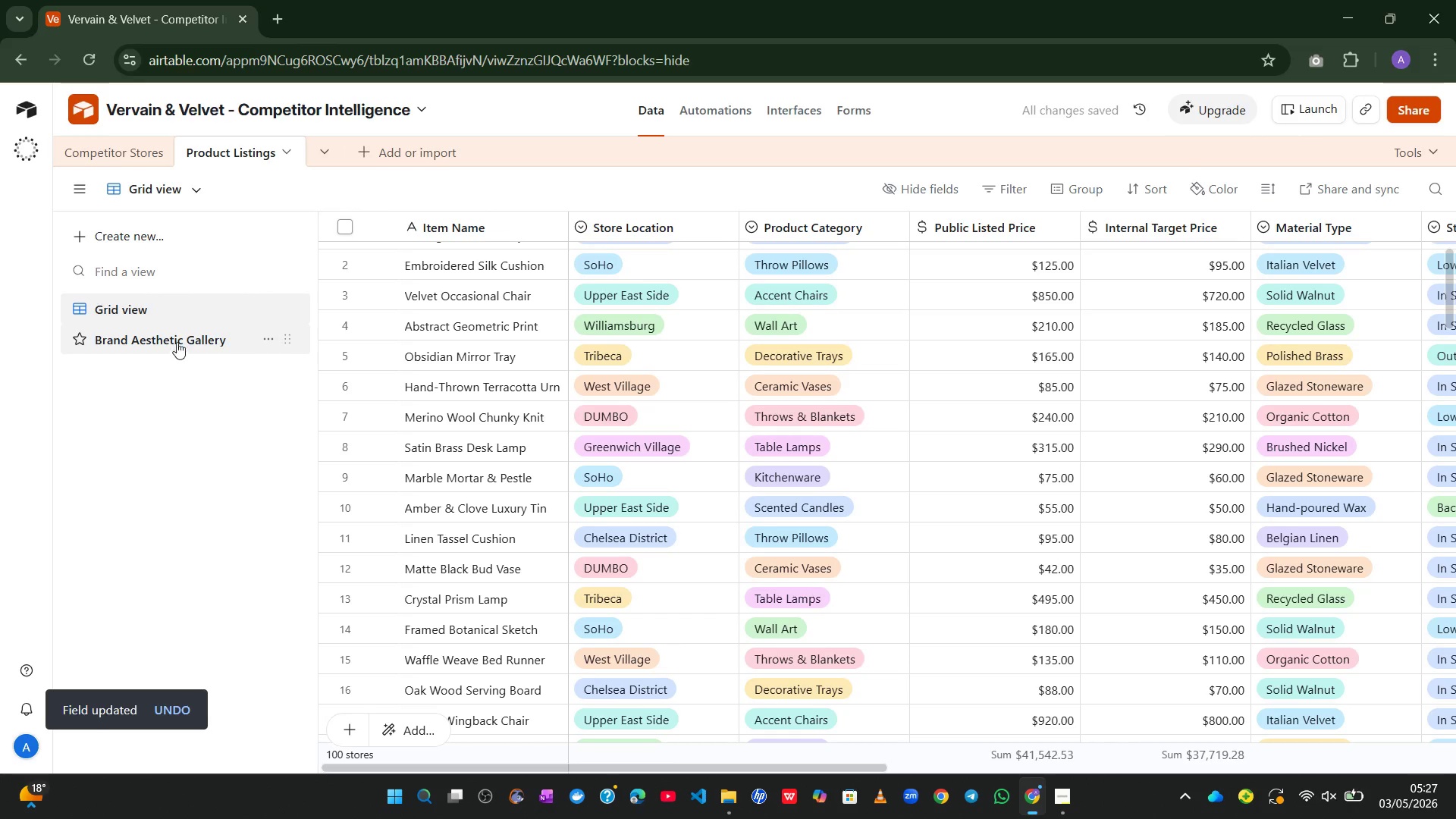 
wait(5.8)
 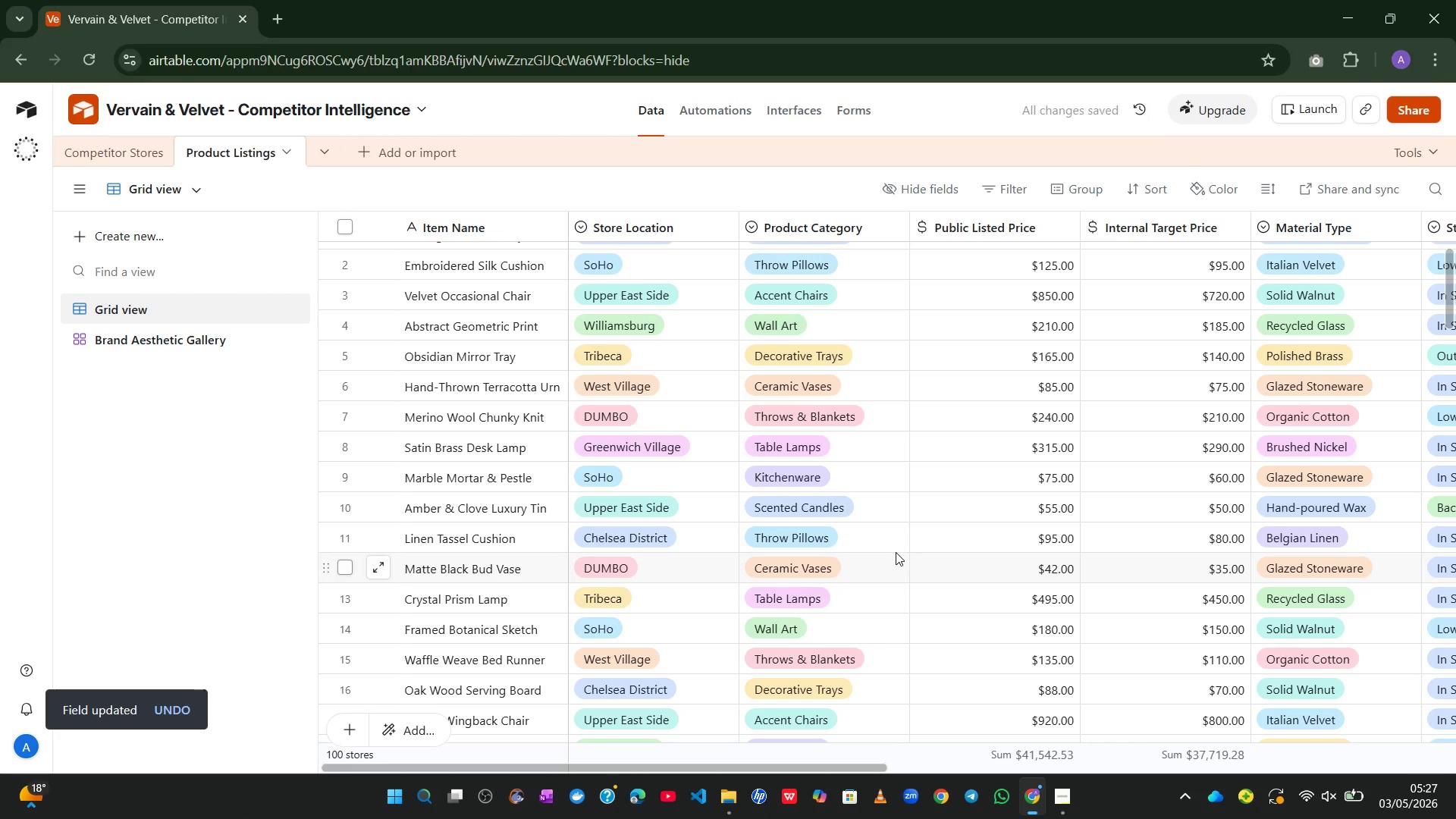 
left_click([143, 344])
 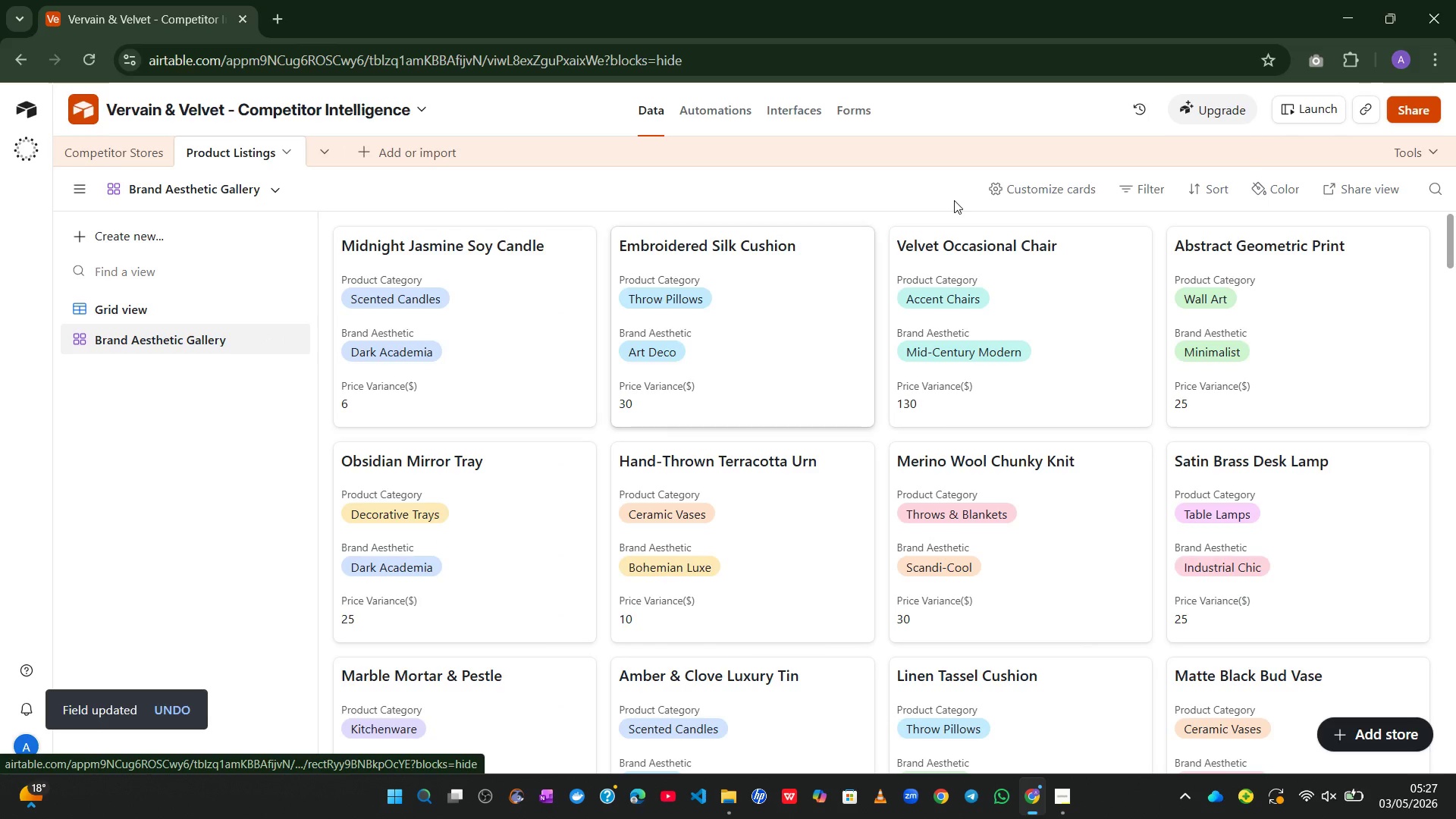 
left_click([1001, 192])
 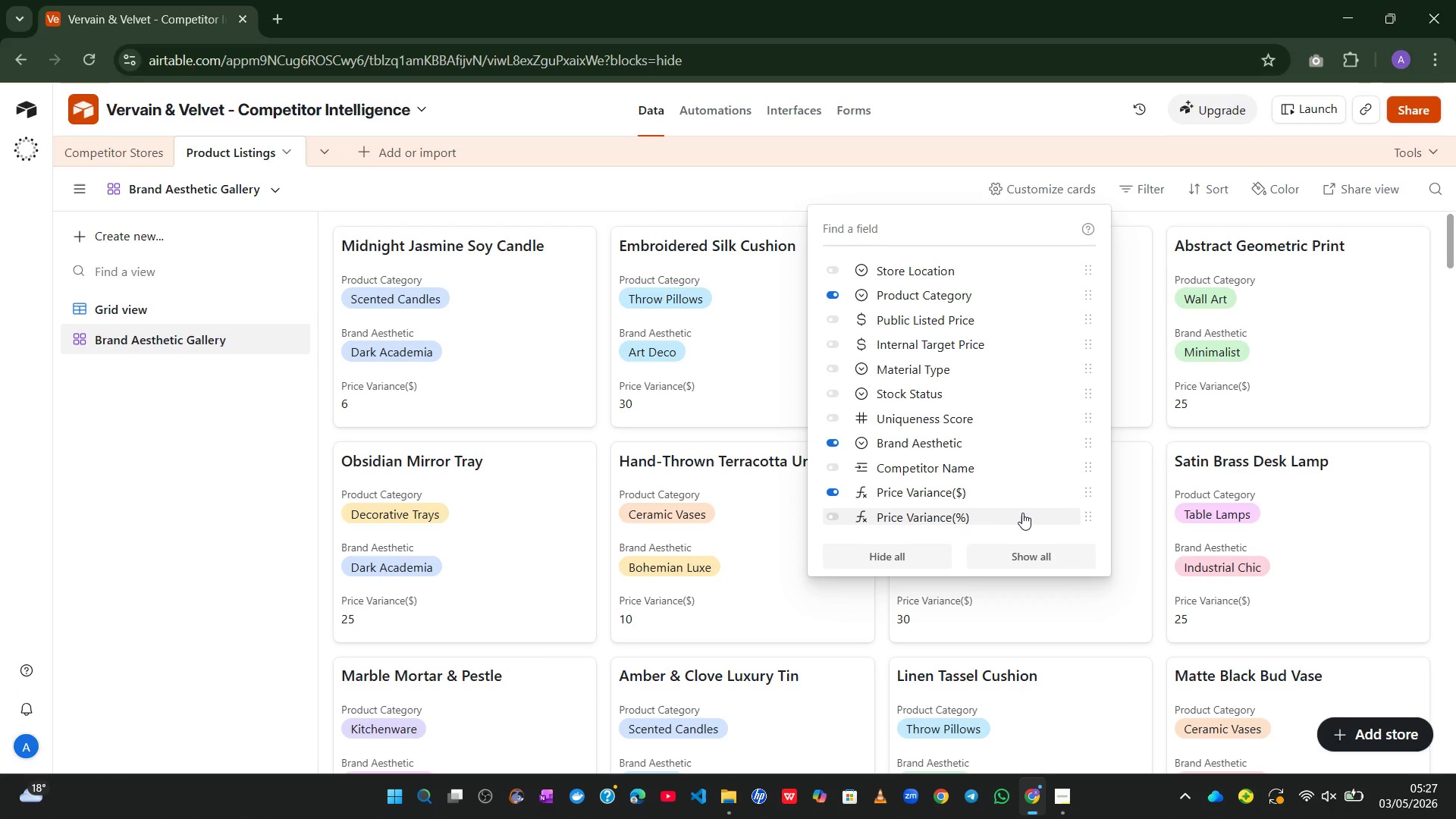 
wait(11.33)
 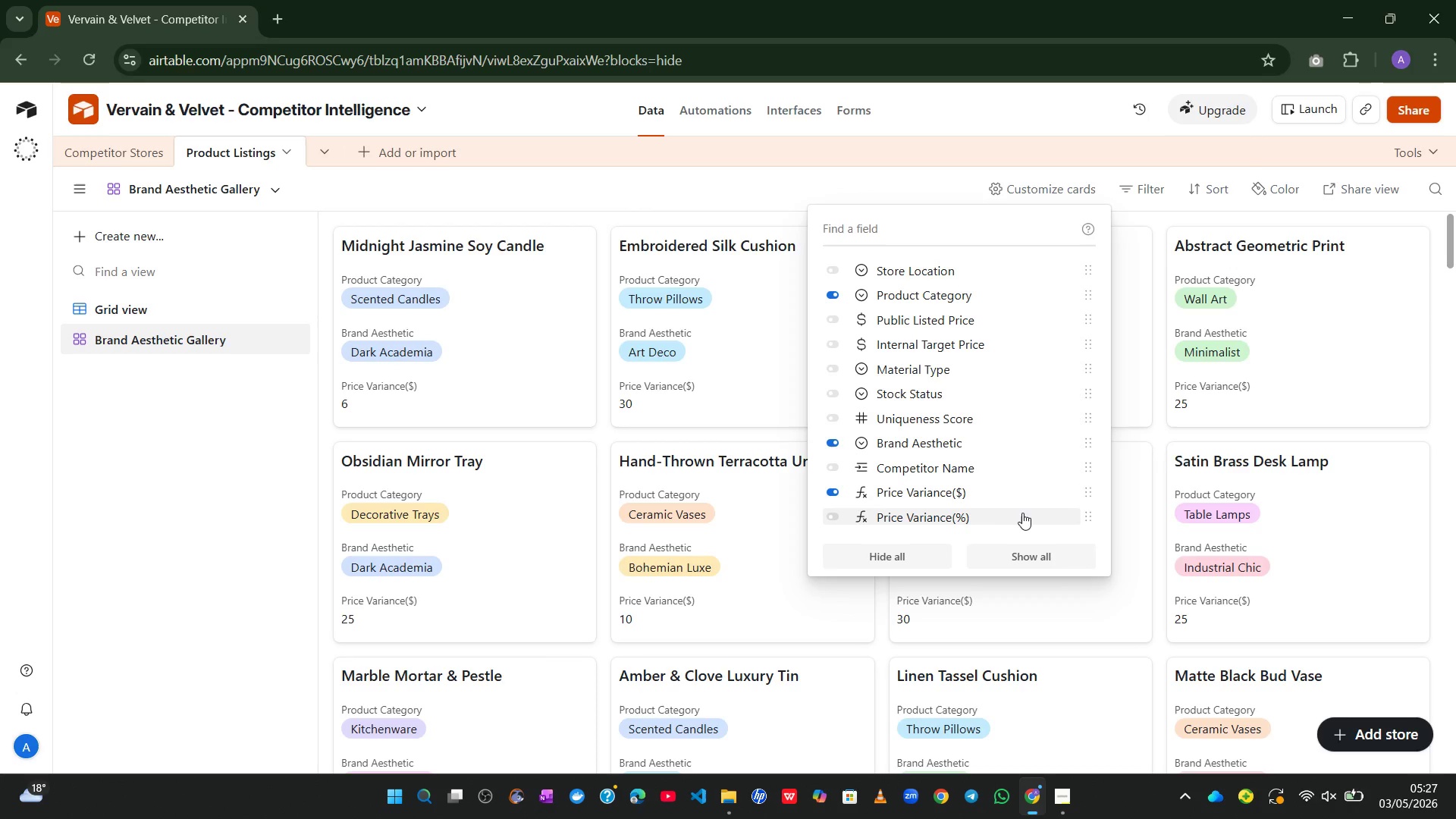 
left_click([918, 173])
 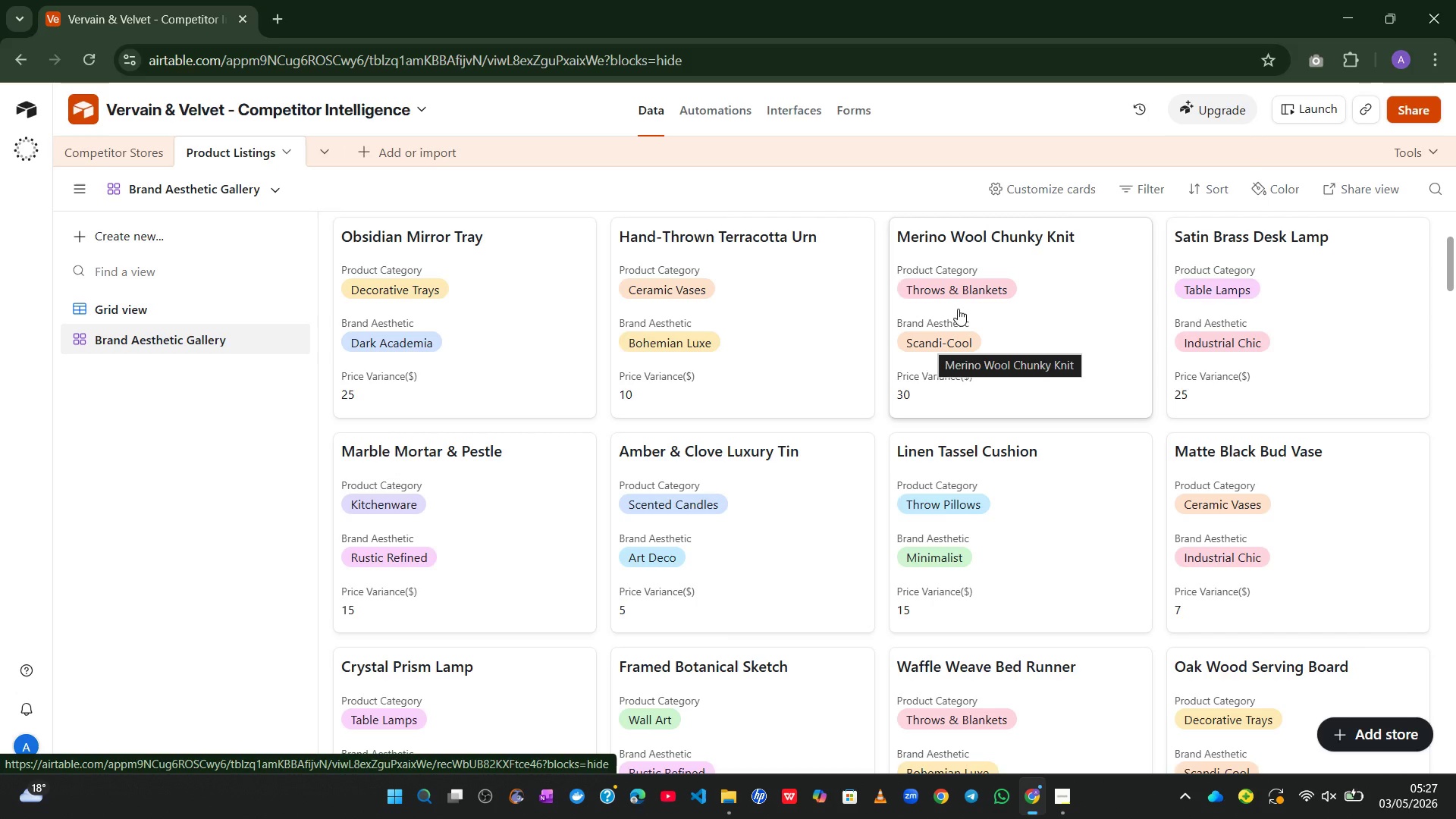 
wait(10.84)
 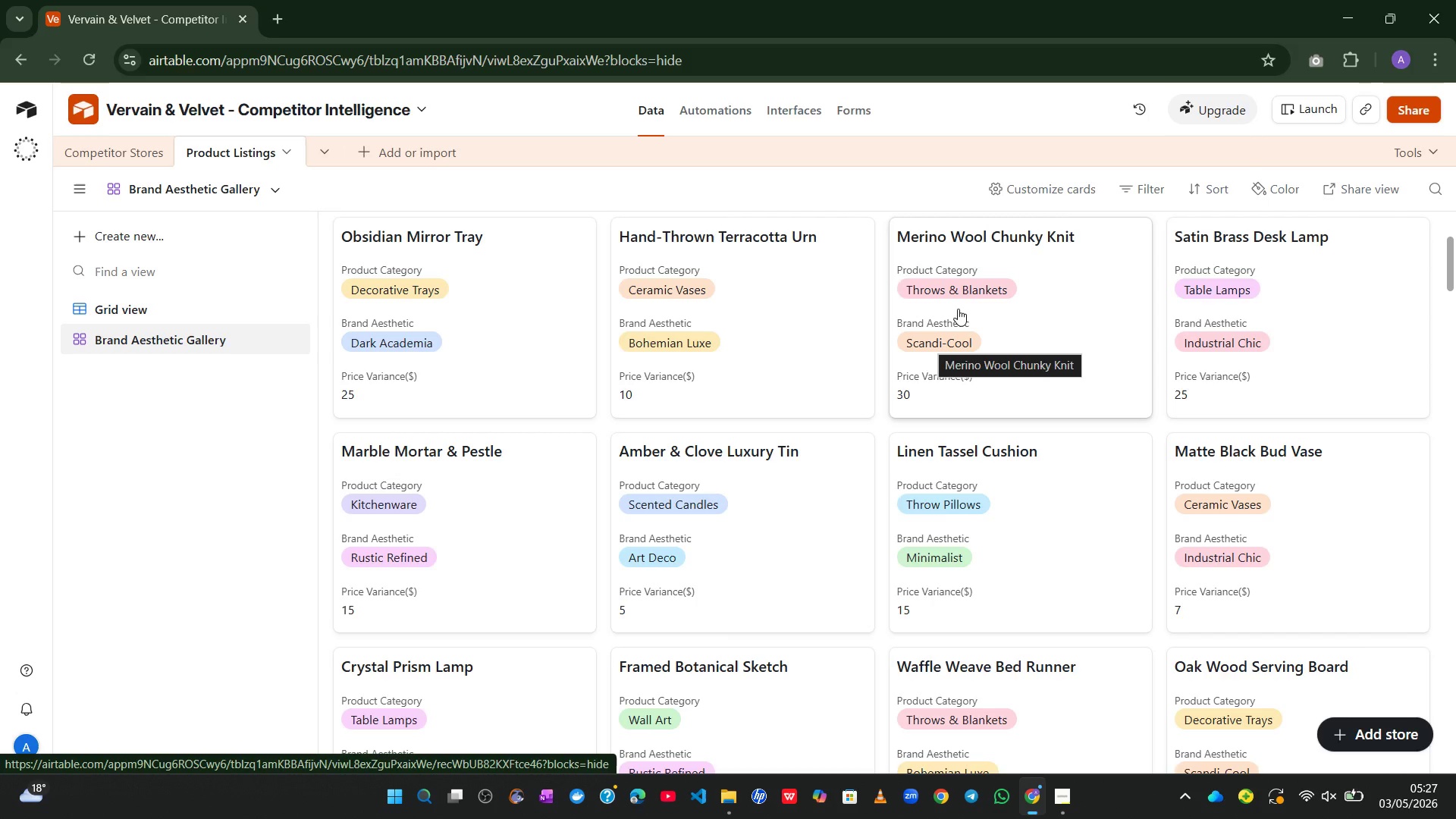 
left_click([169, 230])
 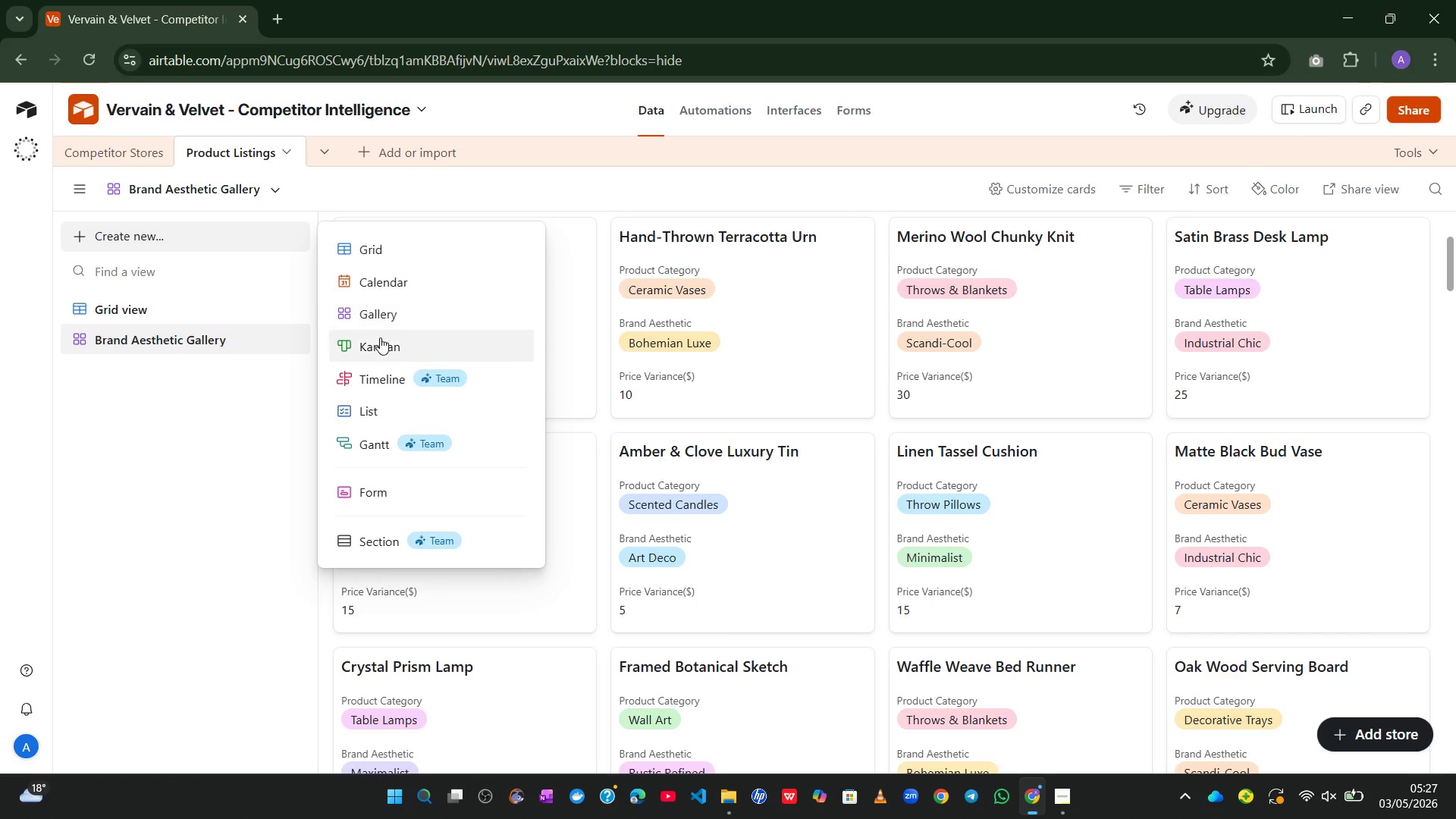 
left_click([379, 347])
 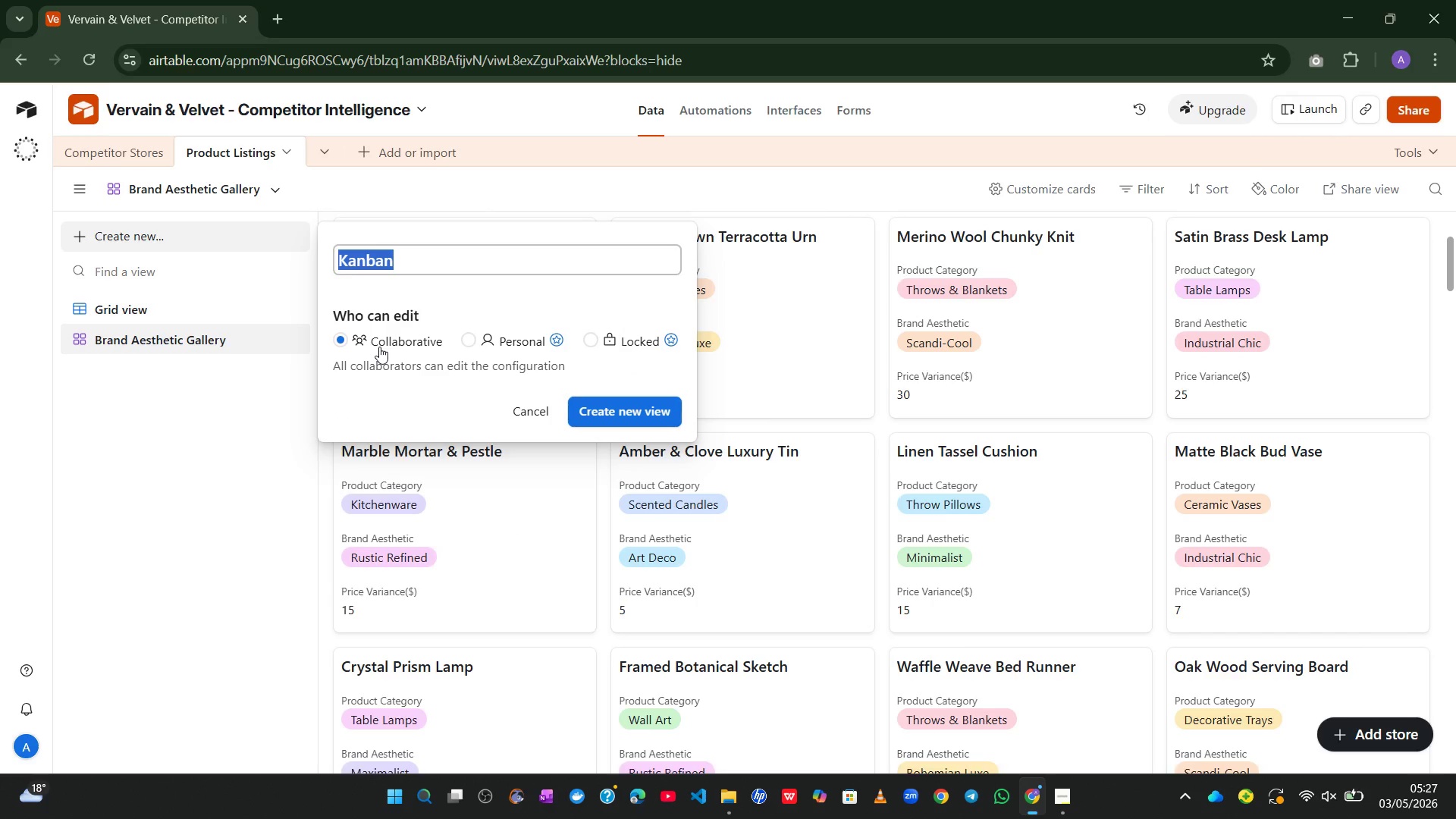 
type(Unique)
 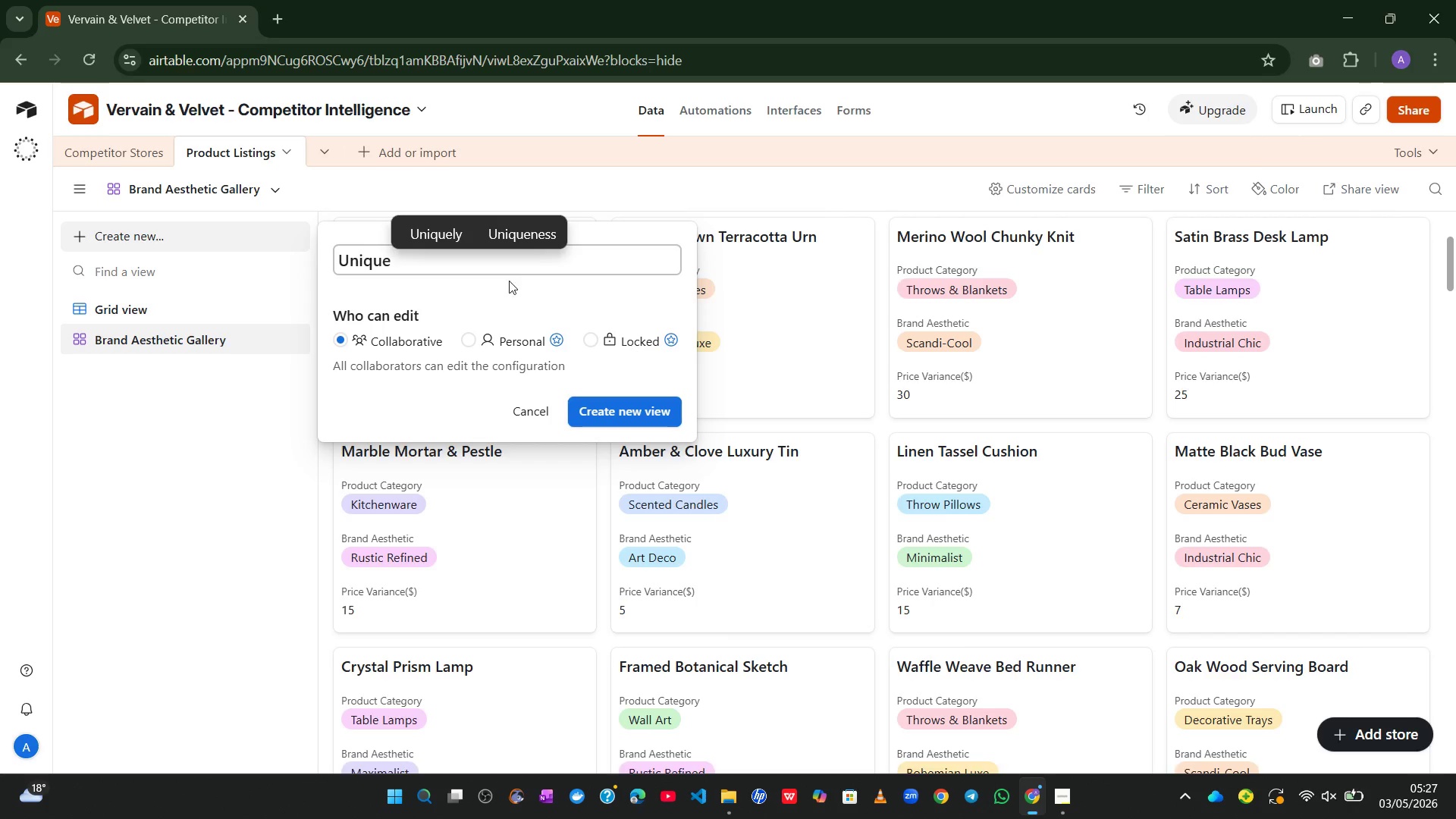 
left_click([538, 222])
 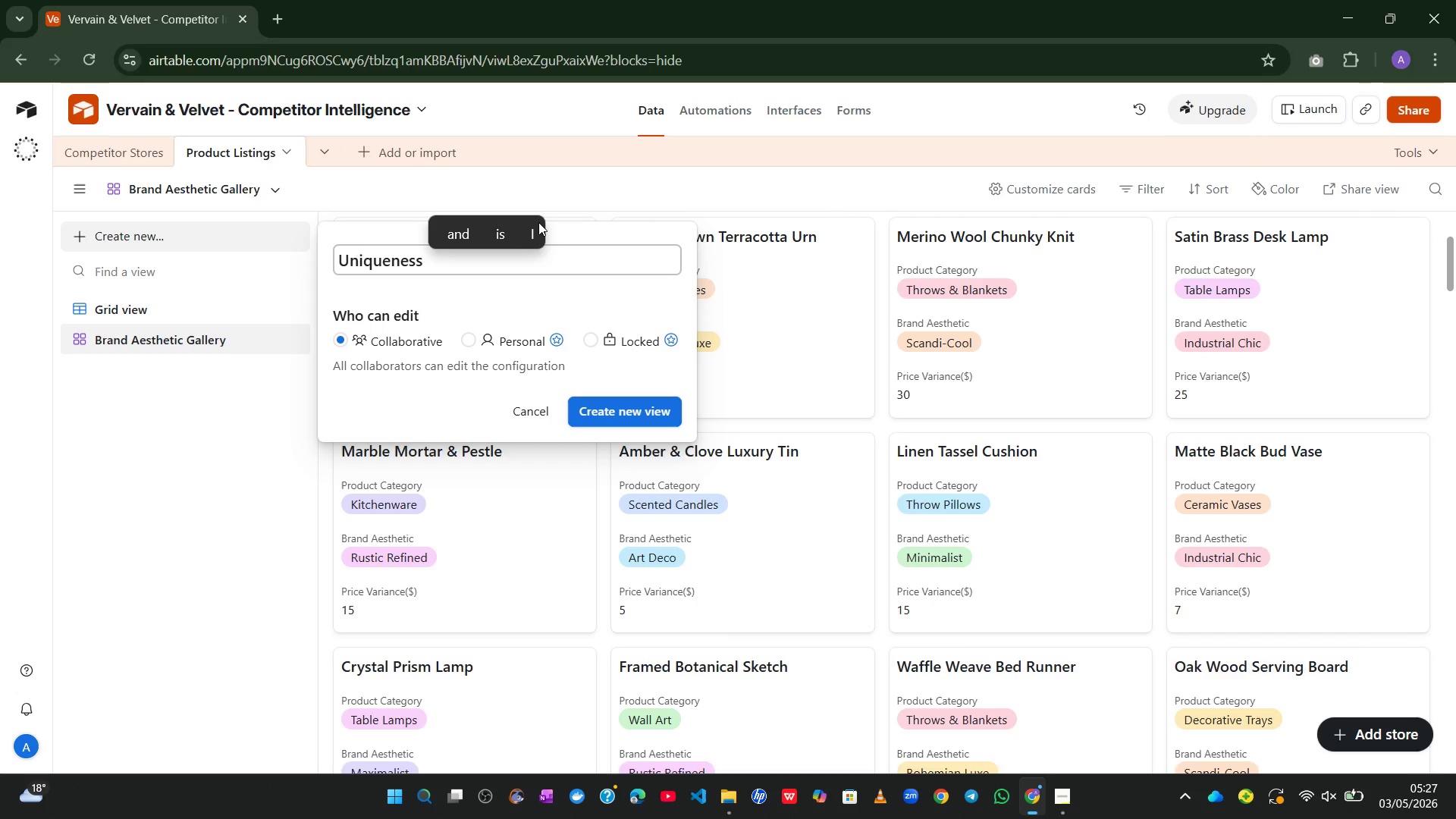 
type(Score Kanban)
 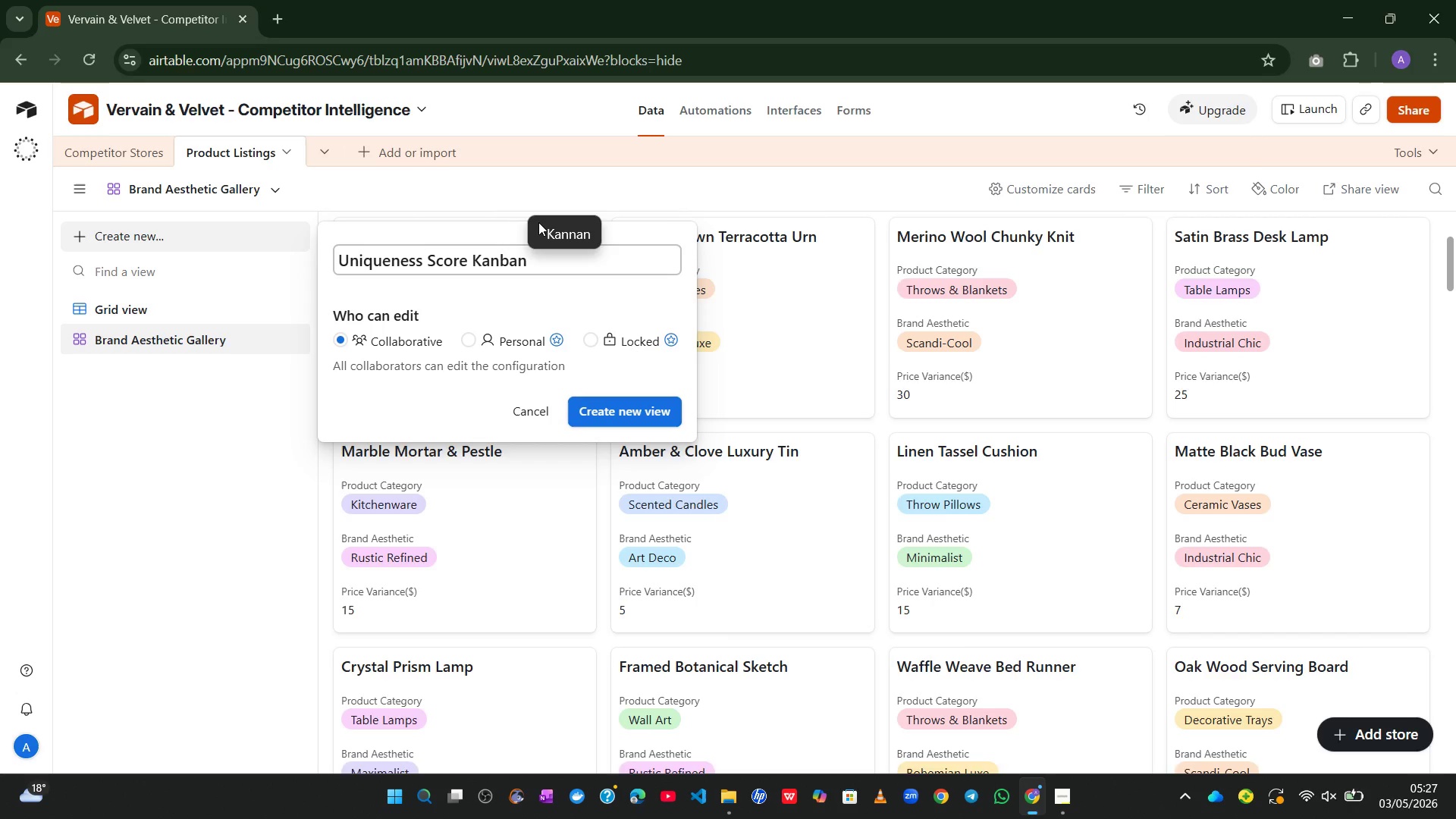 
key(Enter)
 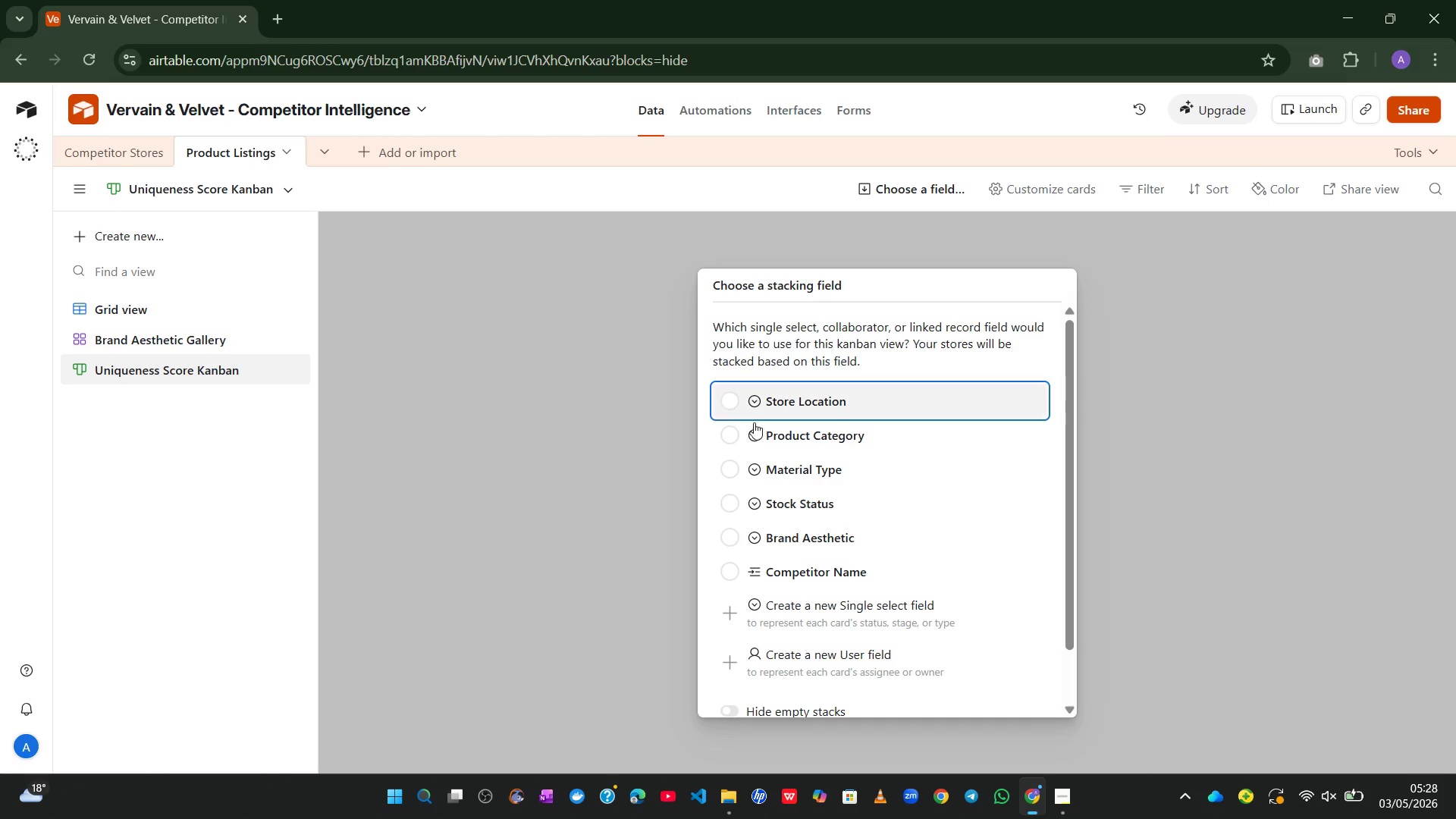 
wait(13.87)
 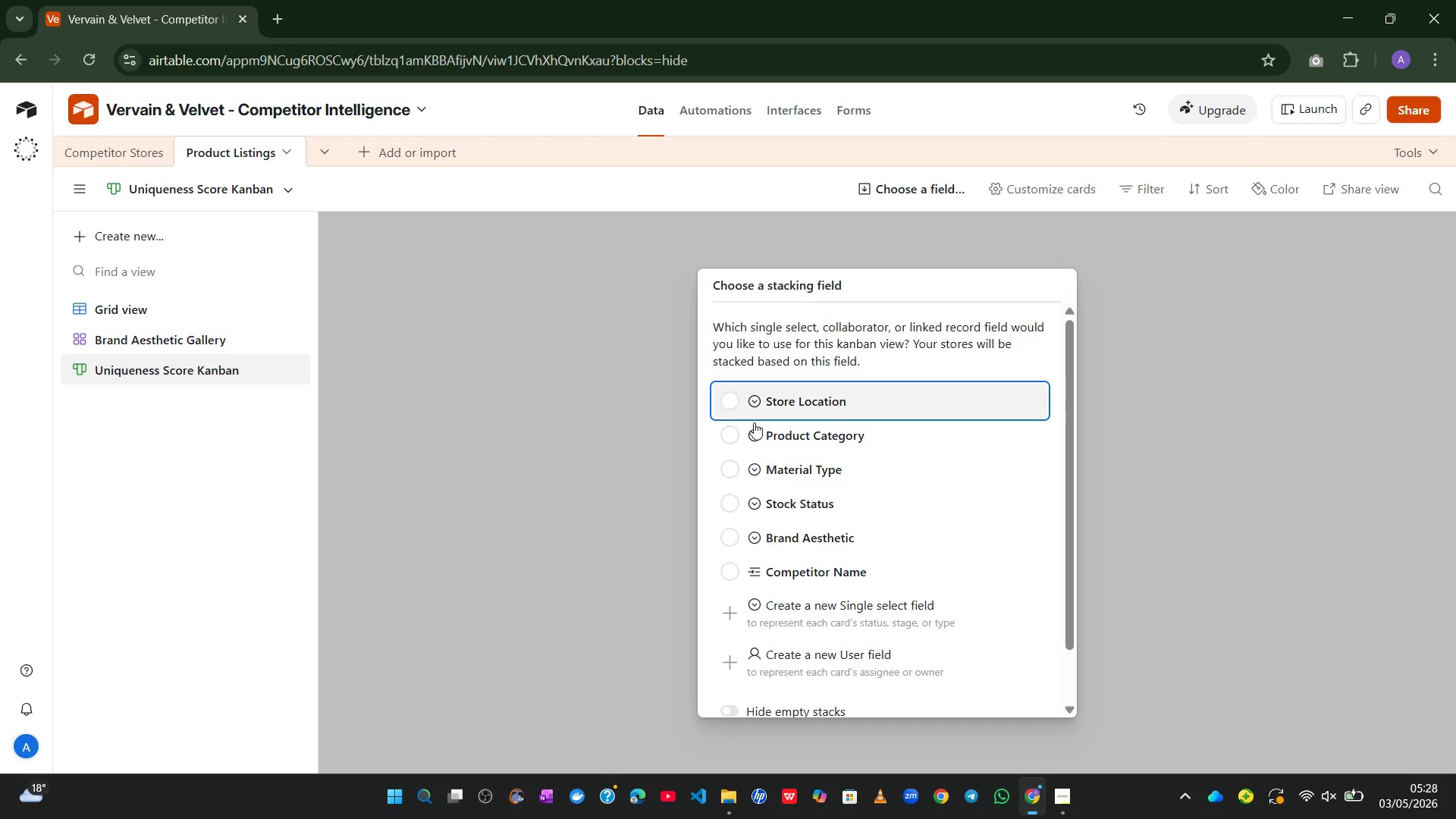 
mouse_move([836, 450])
 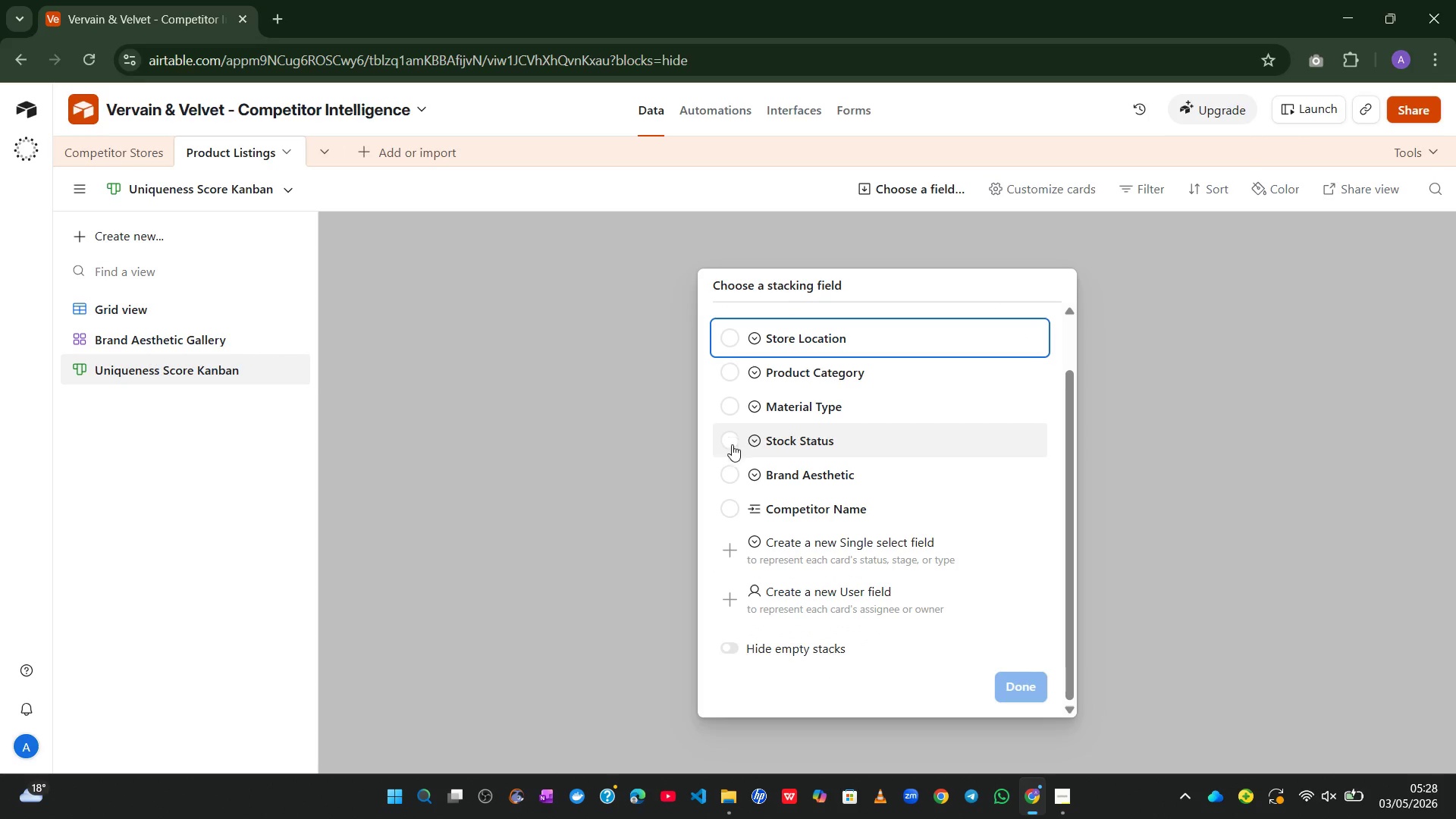 
wait(10.7)
 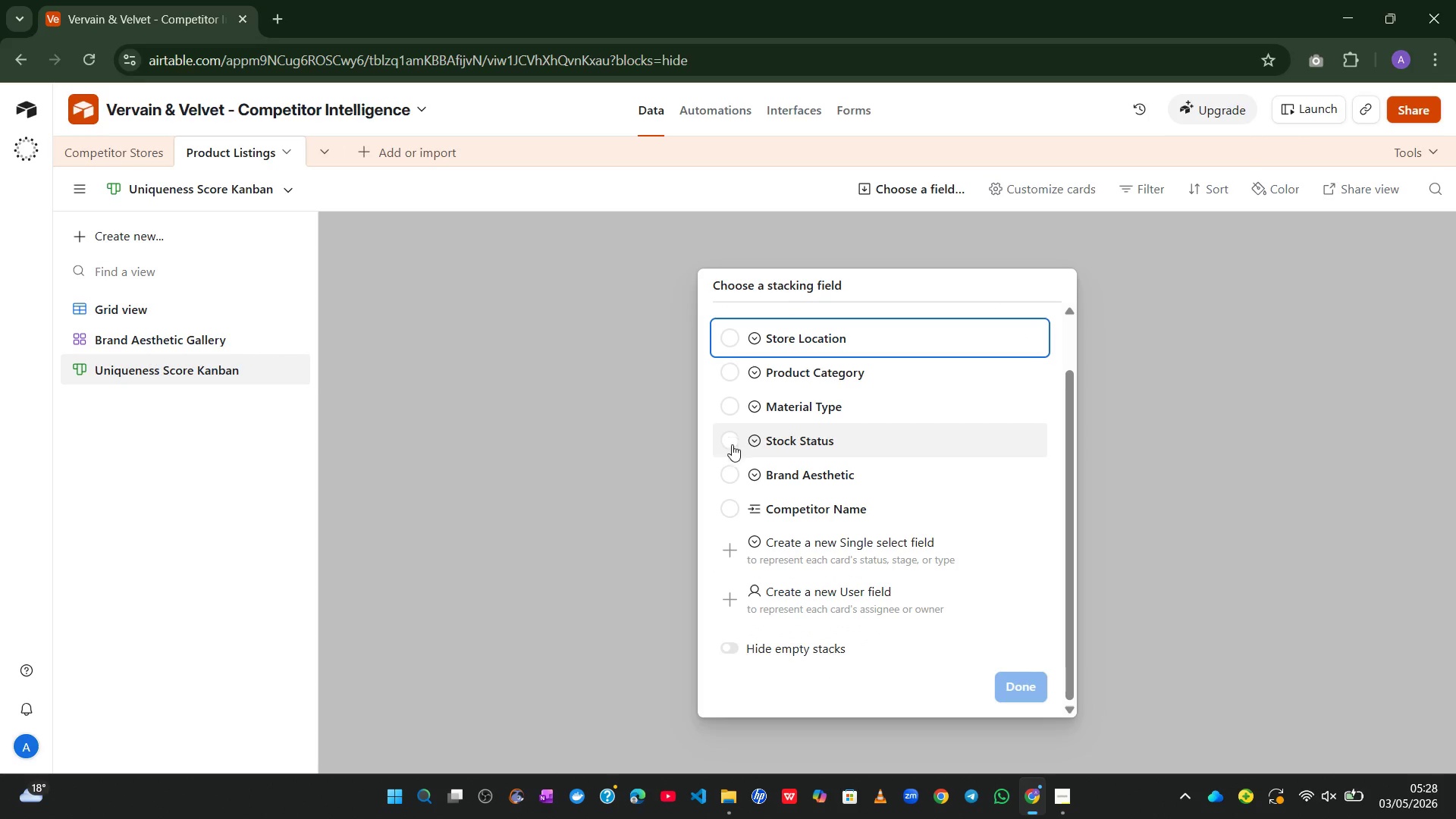 
left_click([168, 304])
 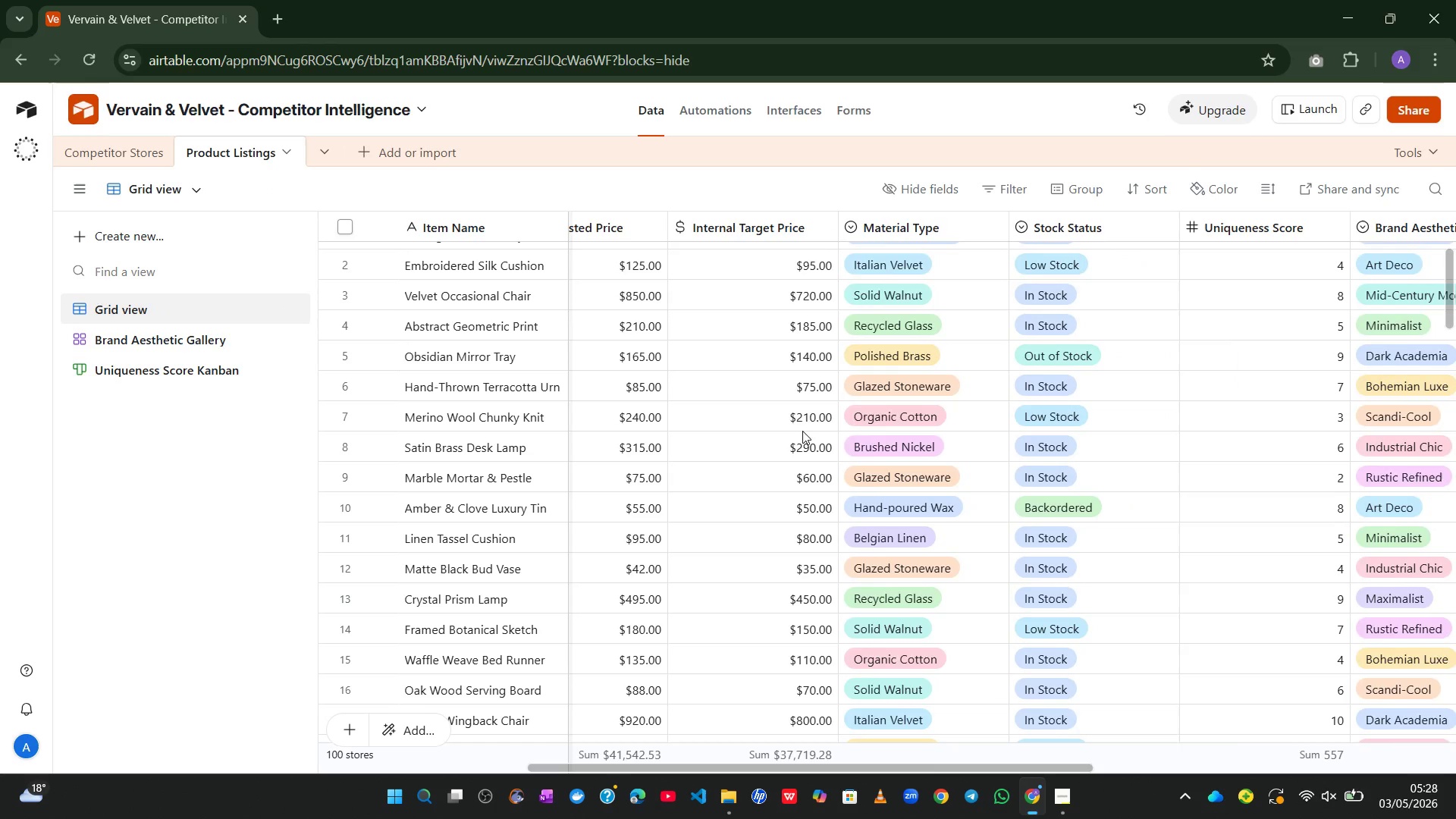 
wait(5.72)
 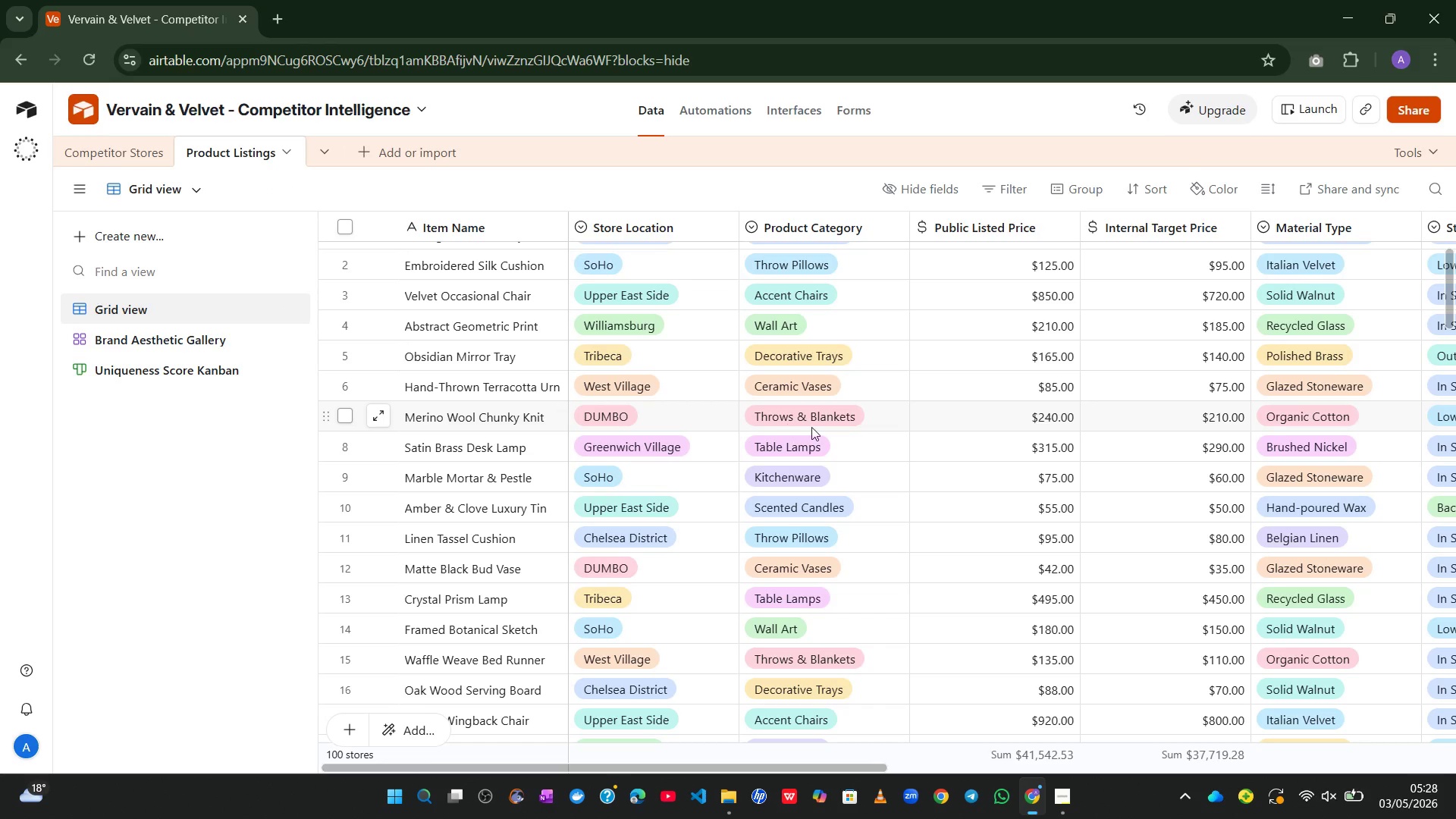 
left_click([896, 199])
 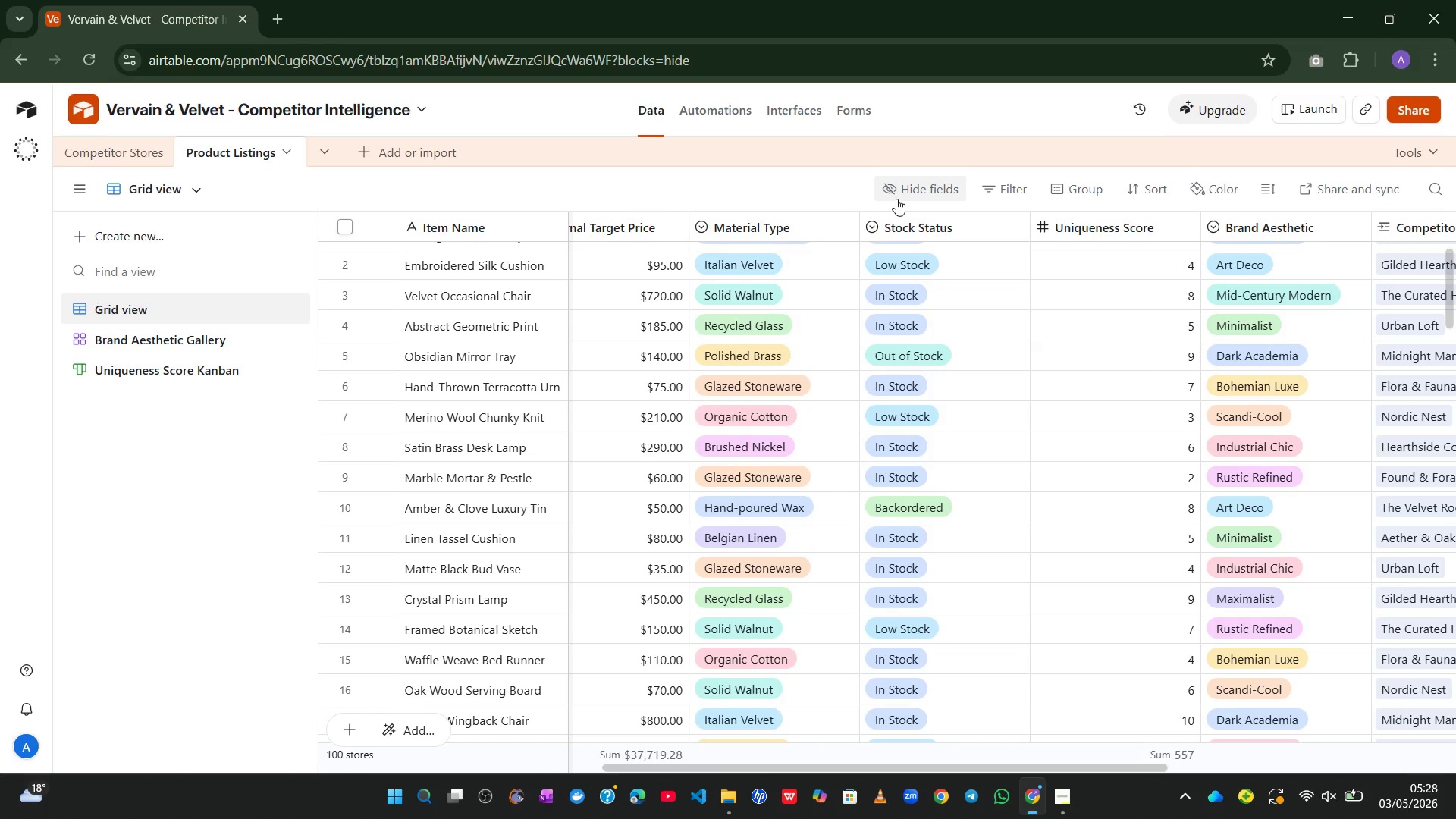 
mouse_move([883, 223])
 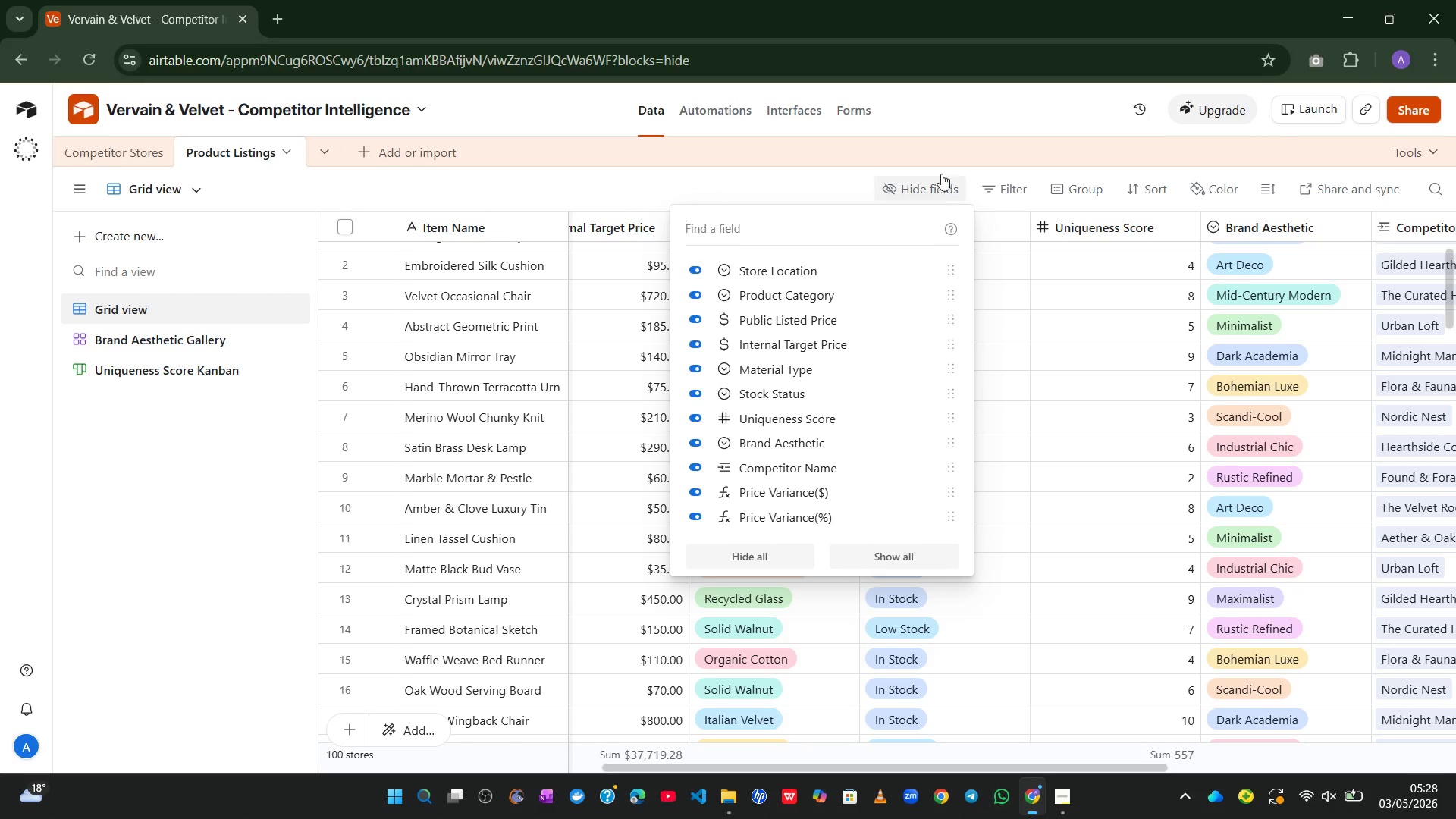 
left_click([920, 158])
 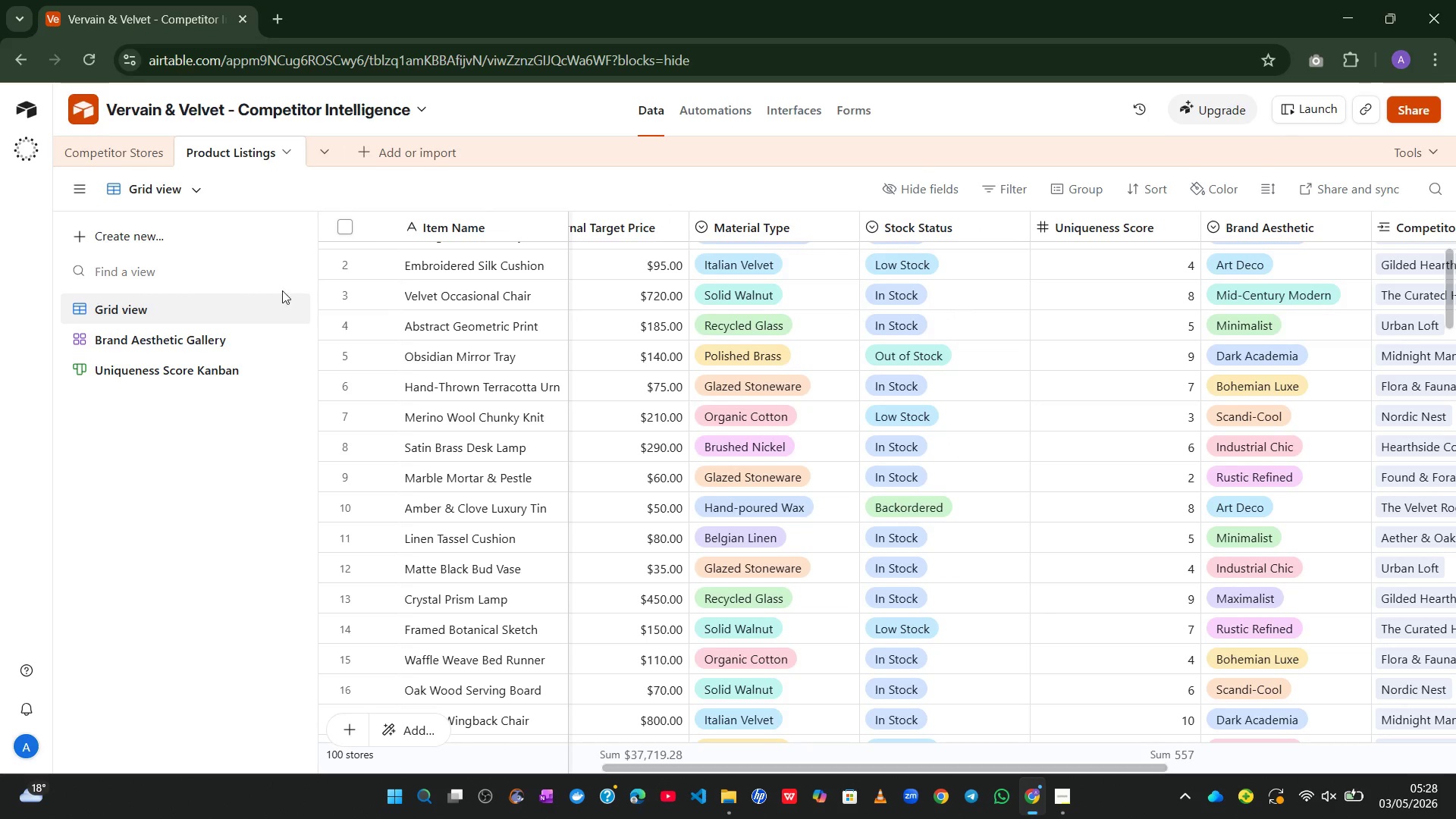 
mouse_move([588, 347])
 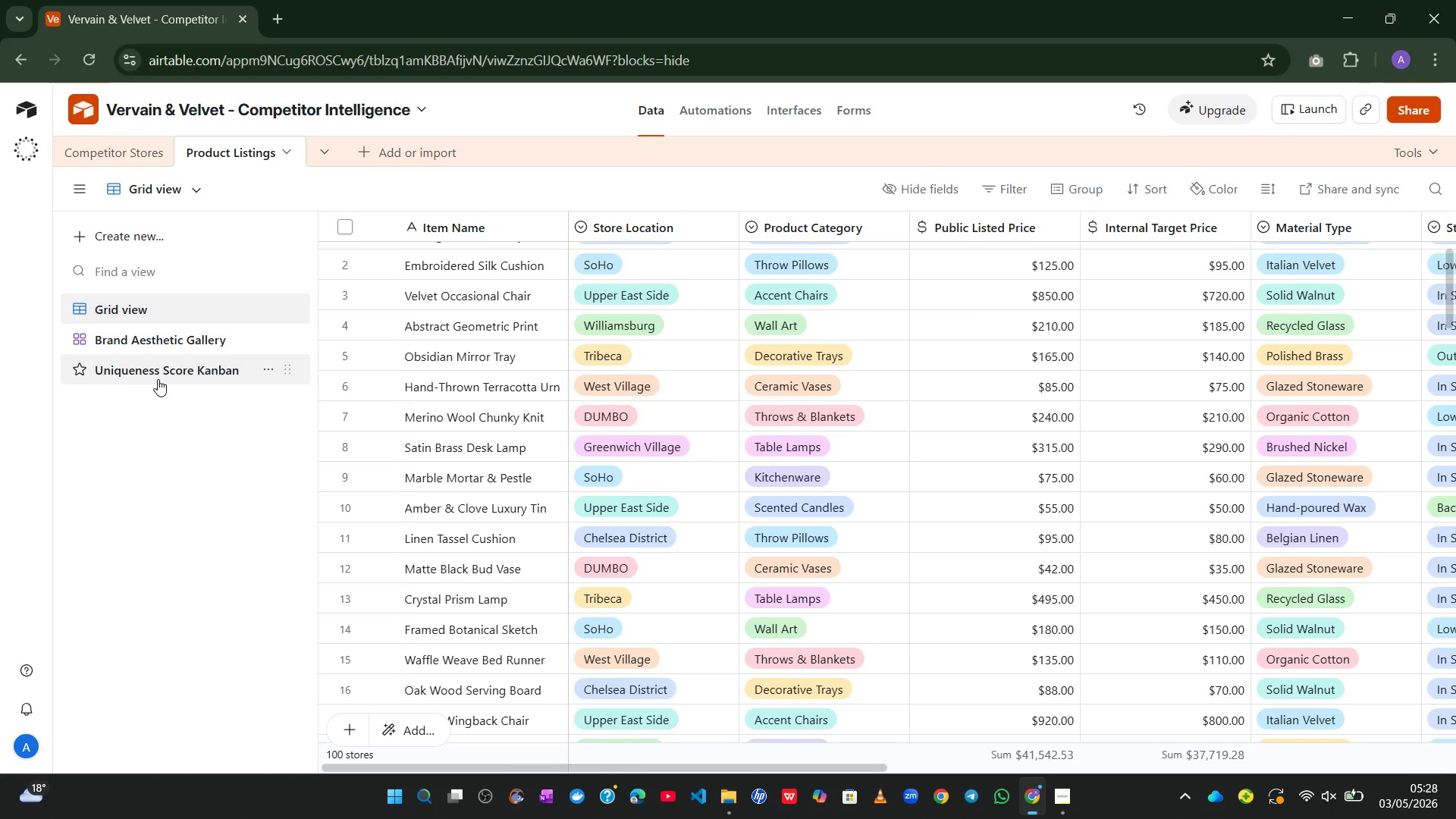 
left_click([158, 379])
 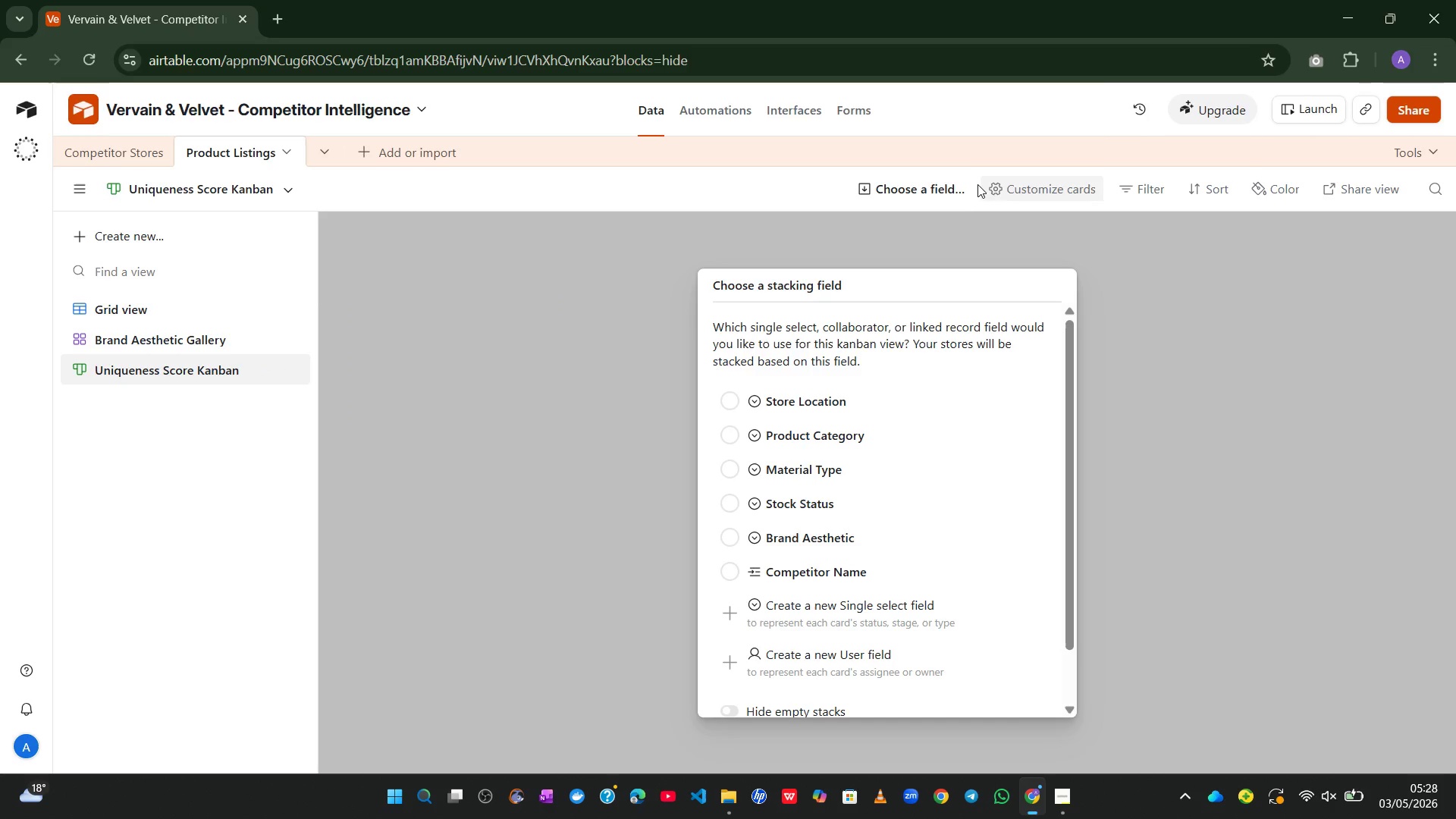 
left_click([1154, 192])
 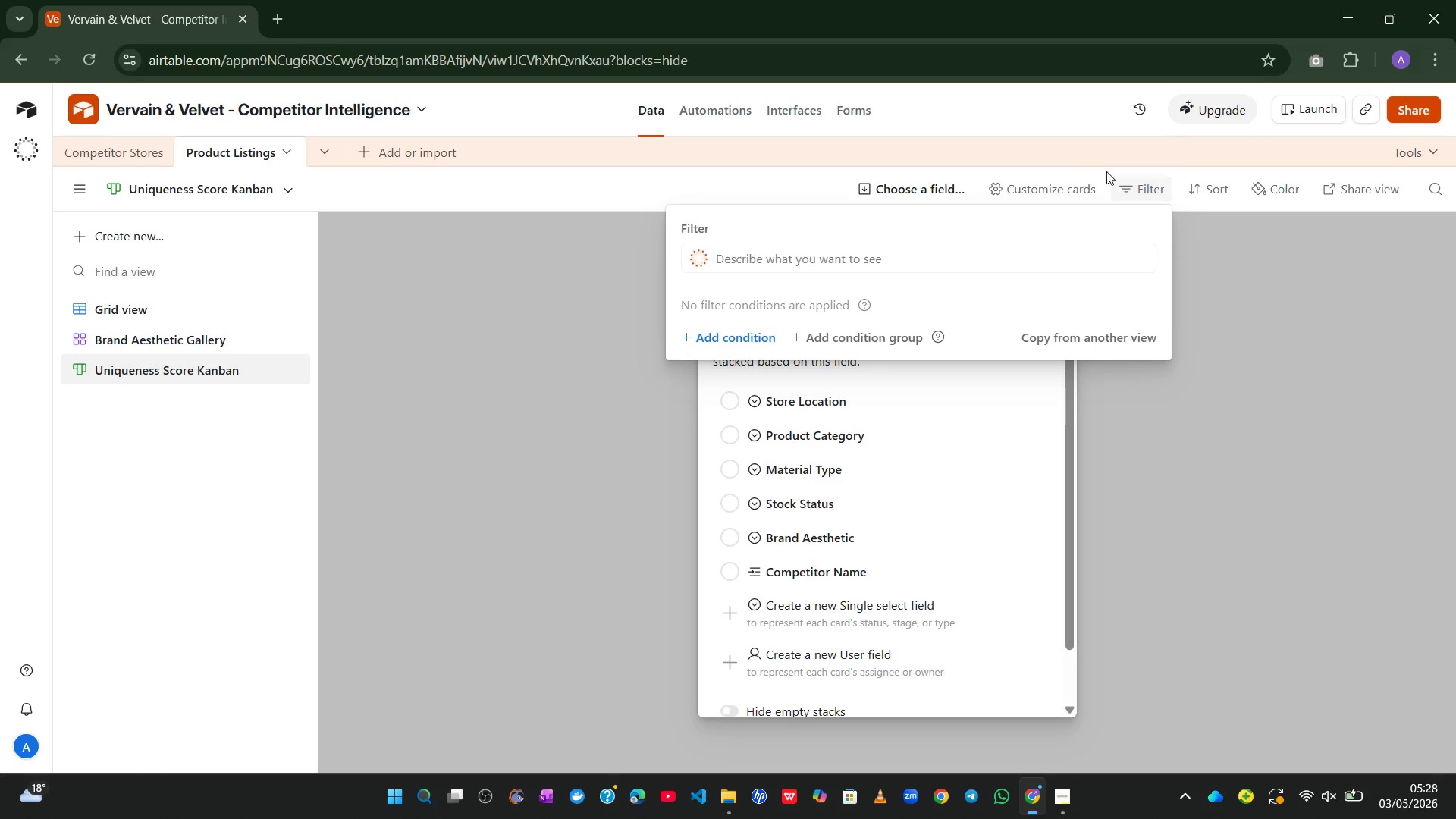 
left_click([1083, 164])
 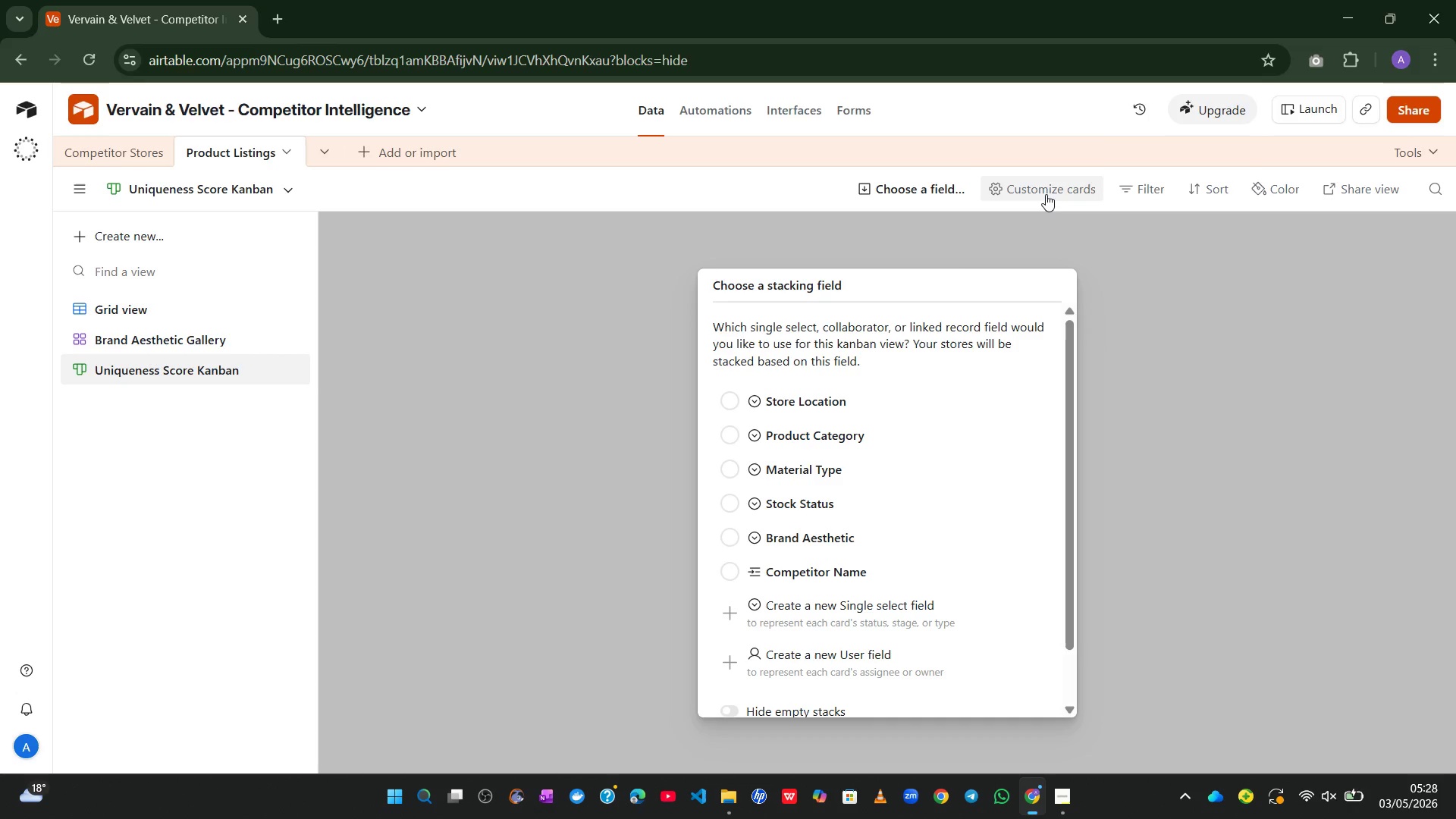 
mouse_move([888, 394])
 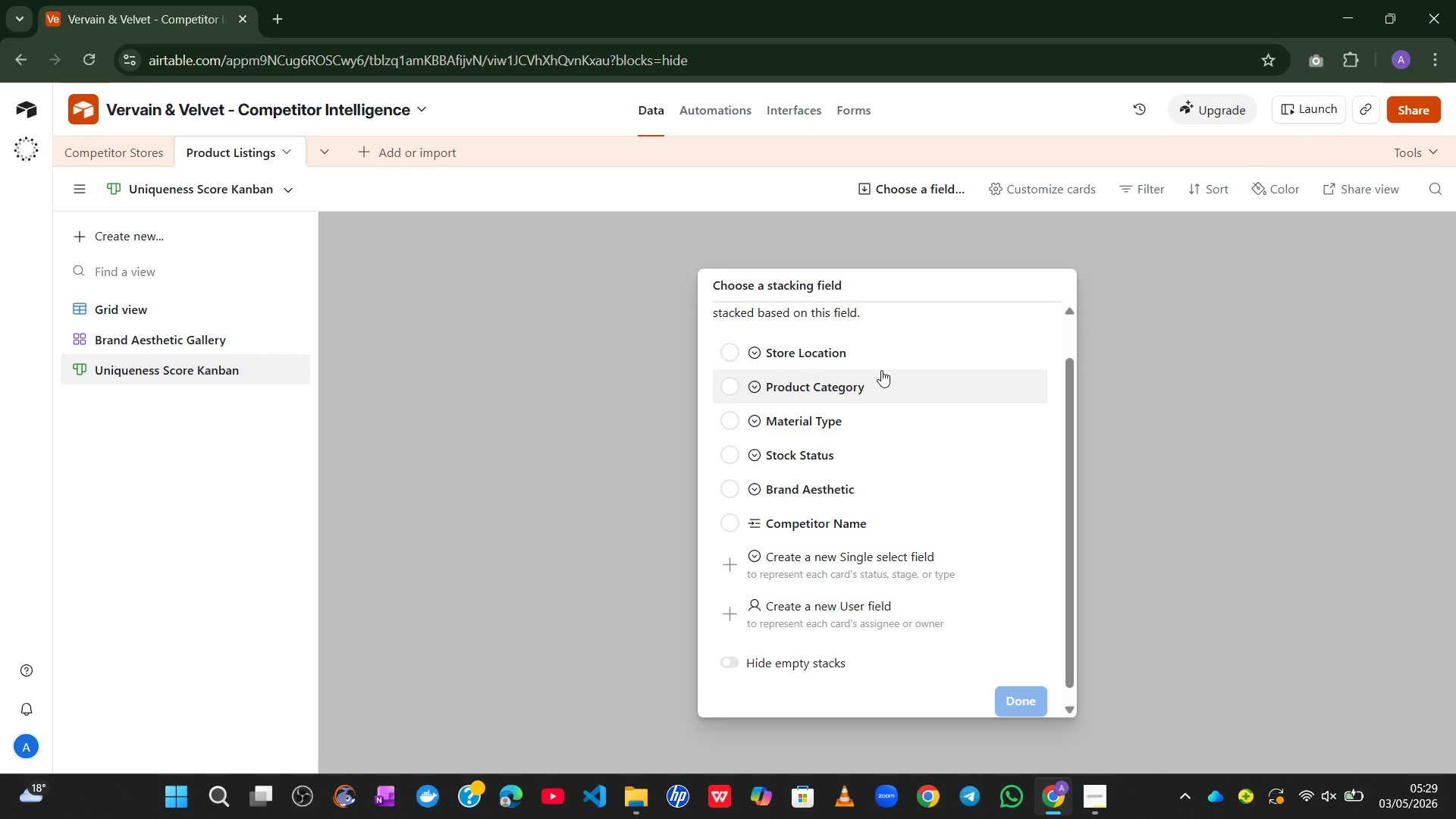 
wait(59.91)
 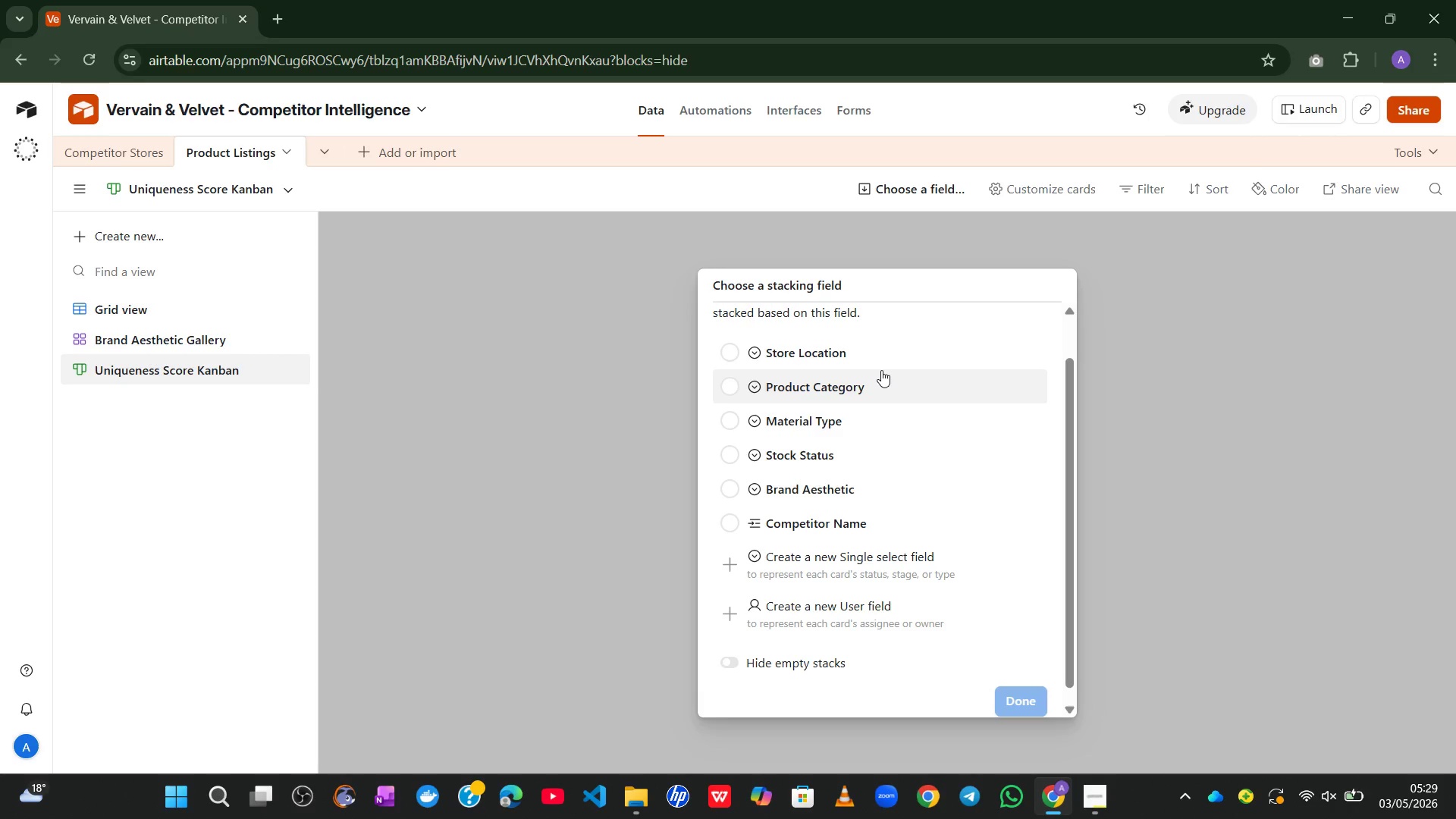 
left_click([640, 419])
 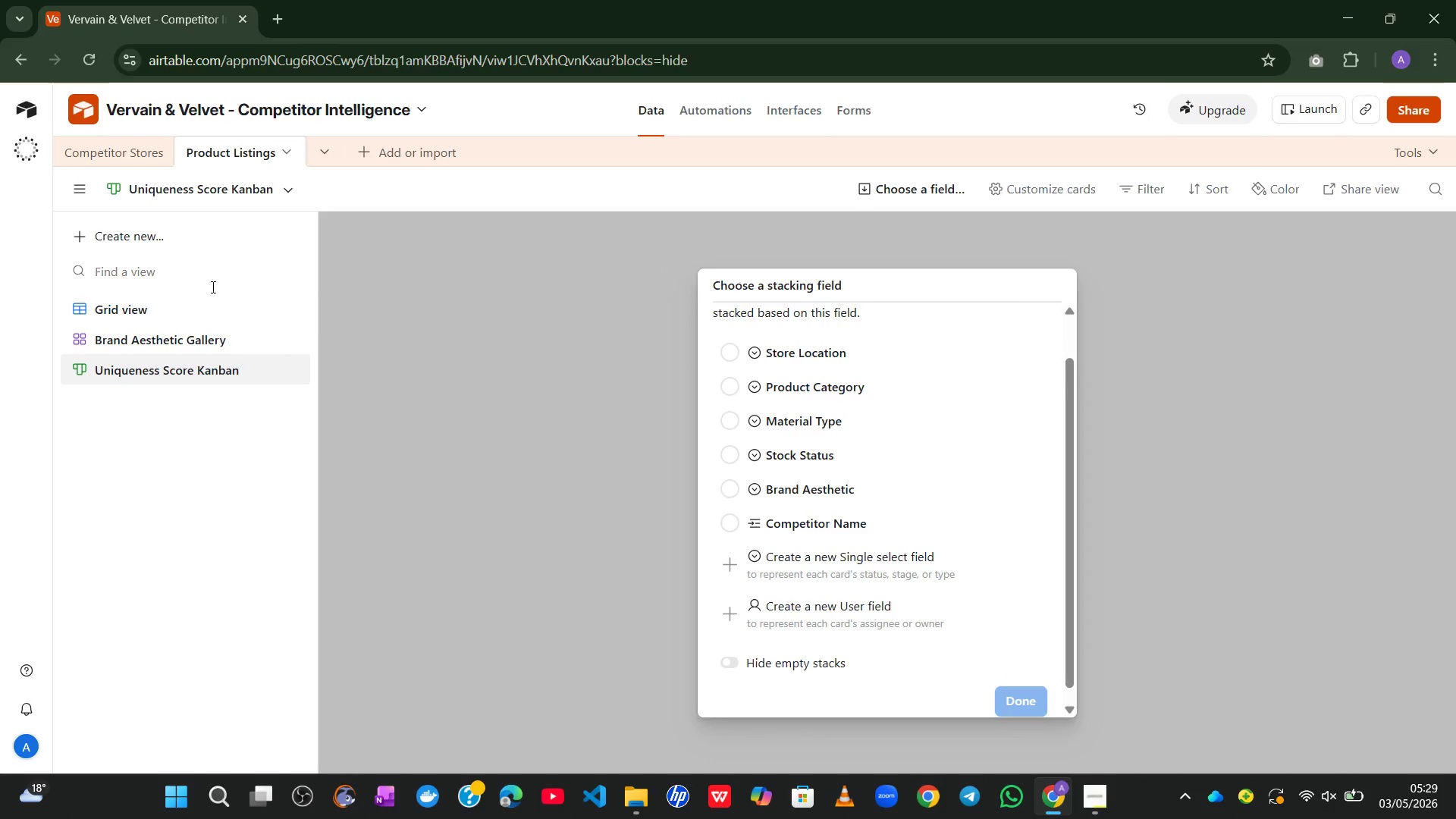 
wait(6.44)
 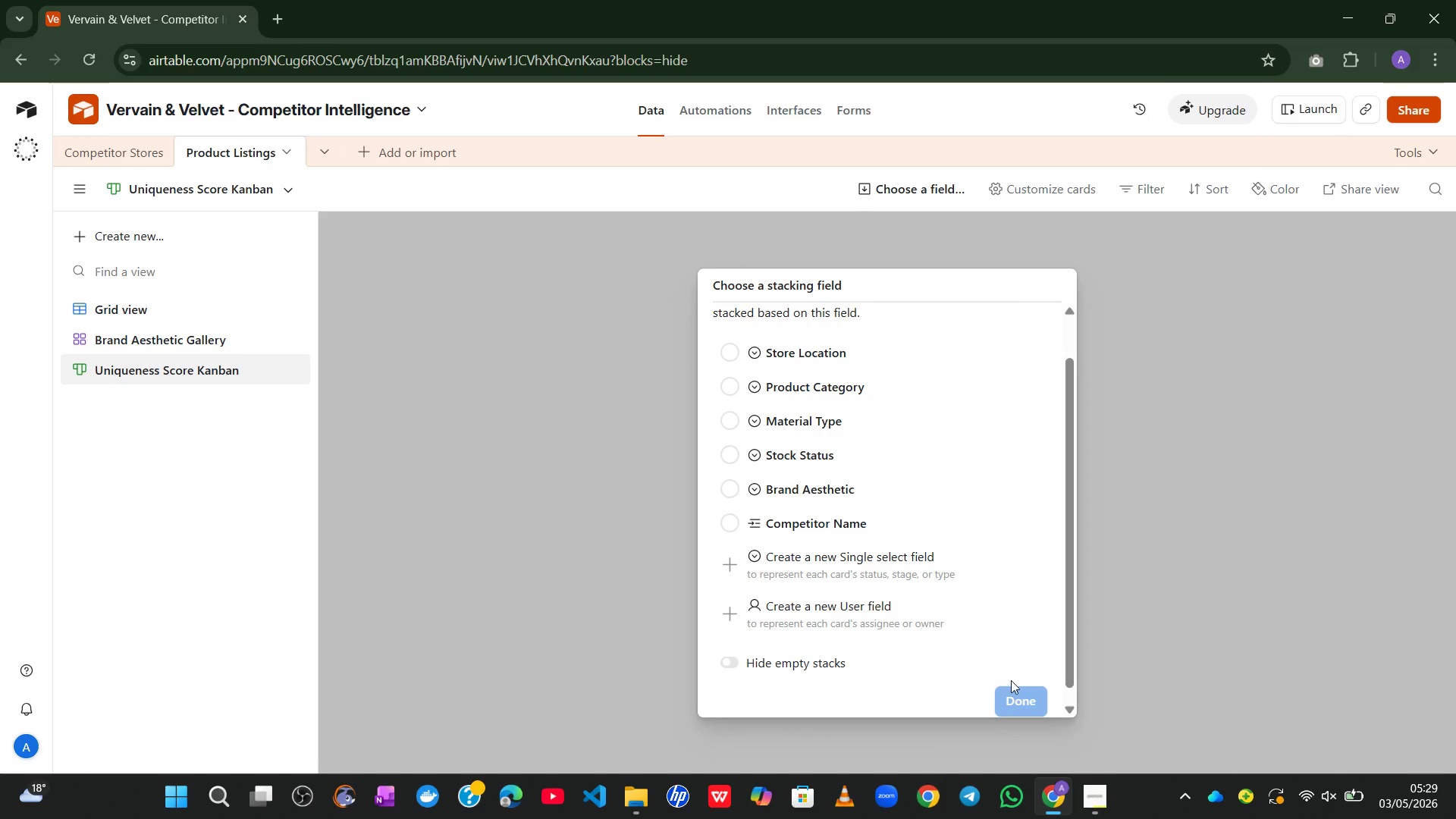 
left_click([165, 318])
 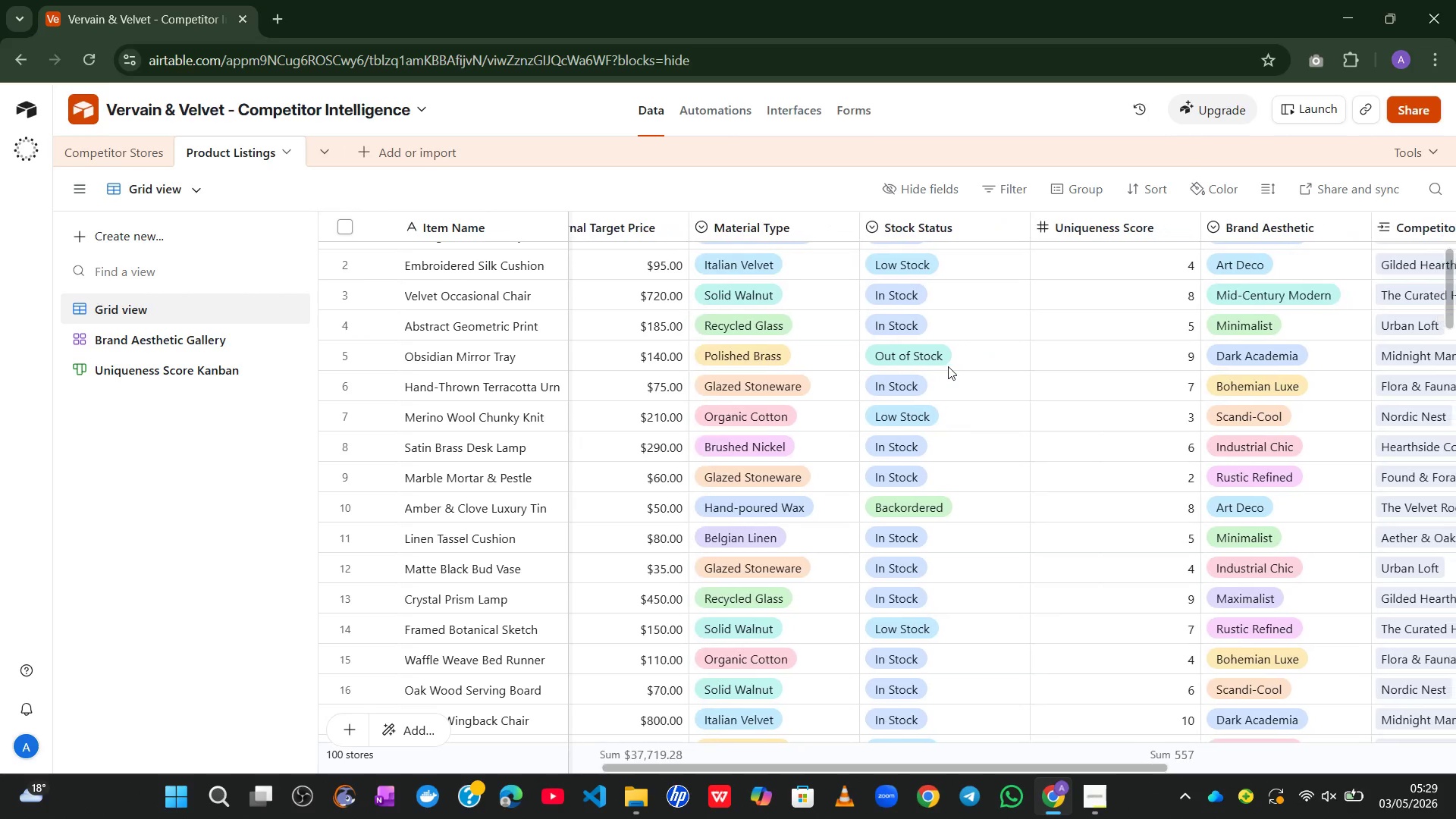 
wait(5.05)
 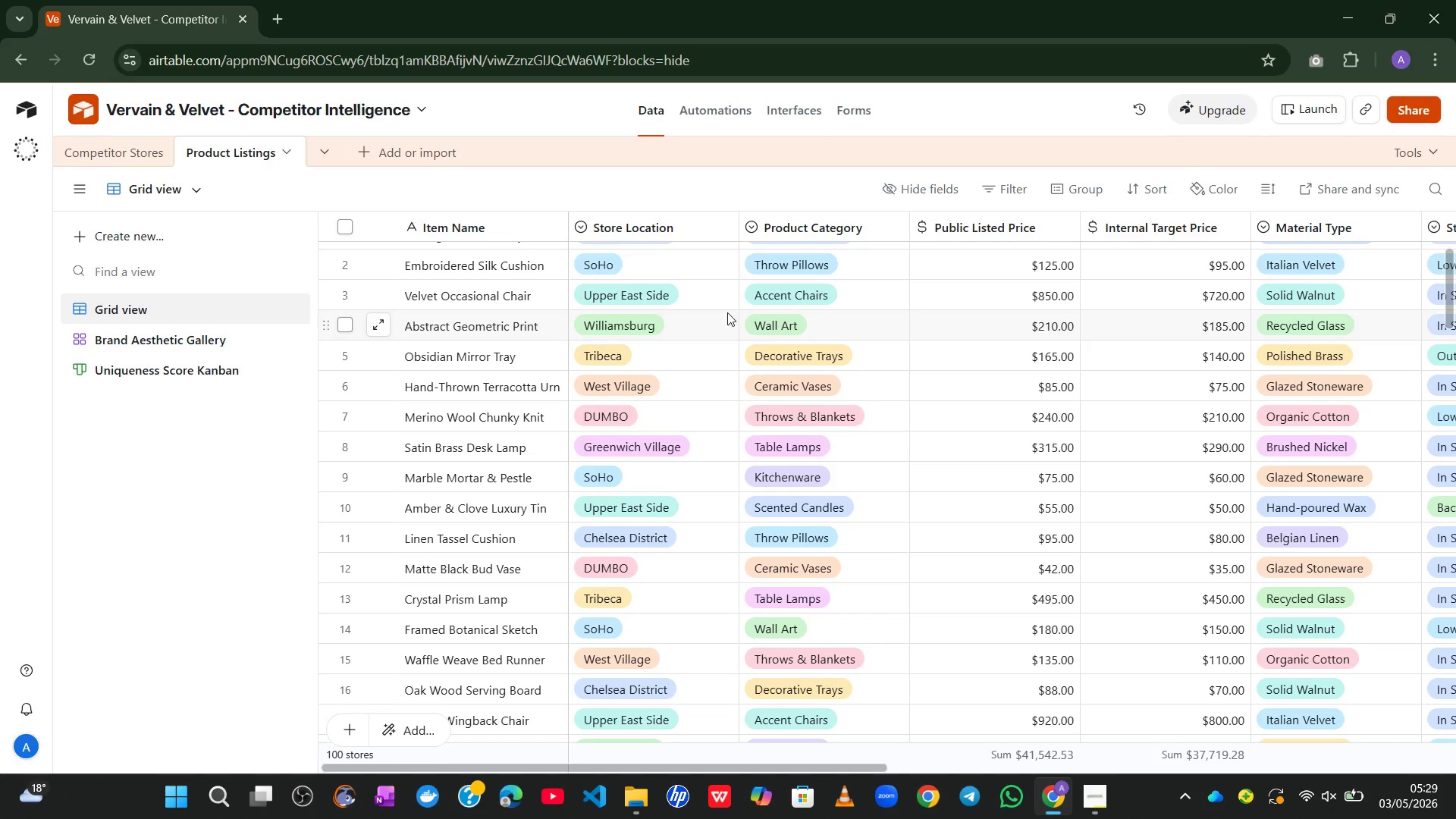 
left_click([1118, 225])
 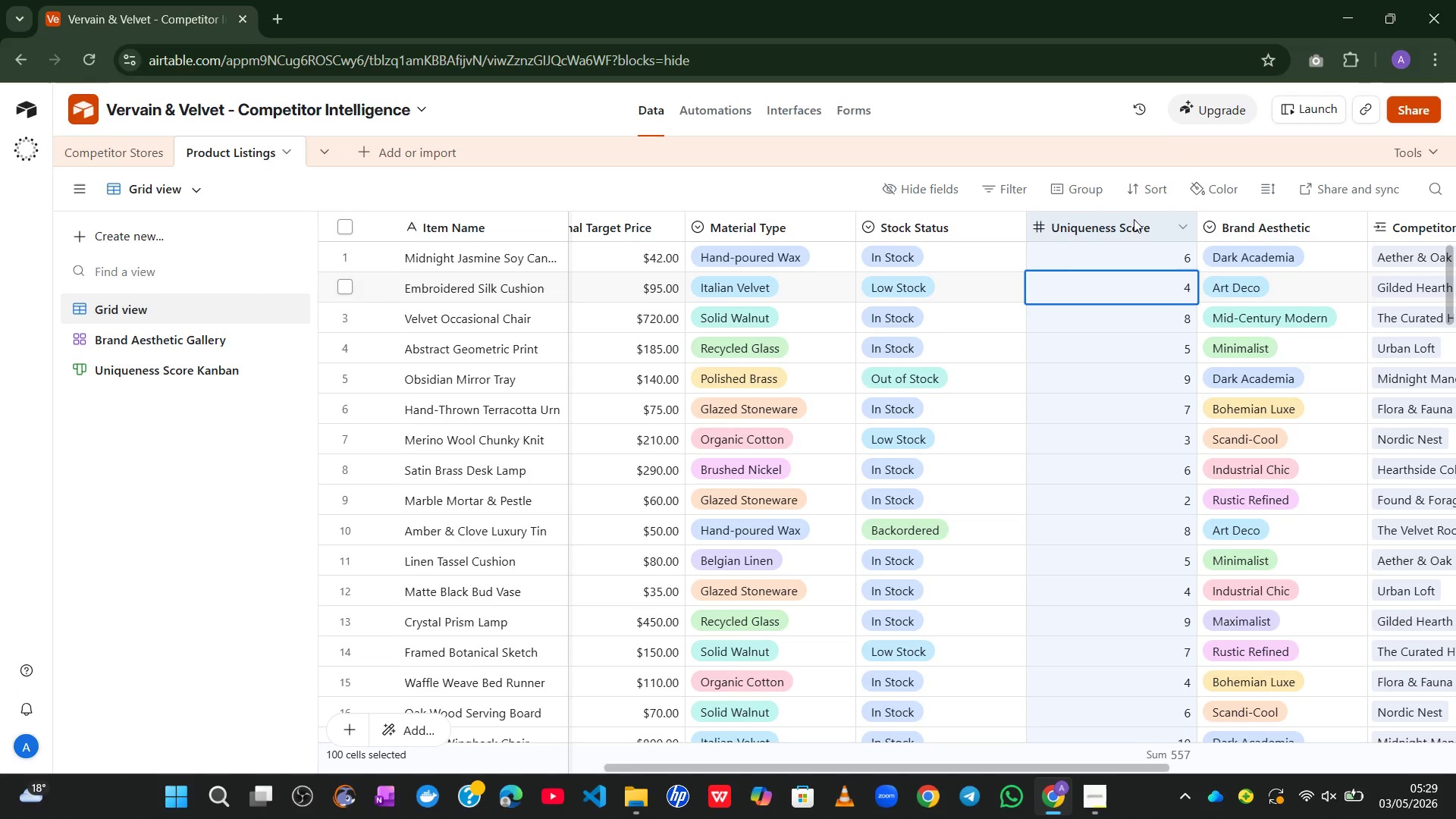 
double_click([1131, 218])
 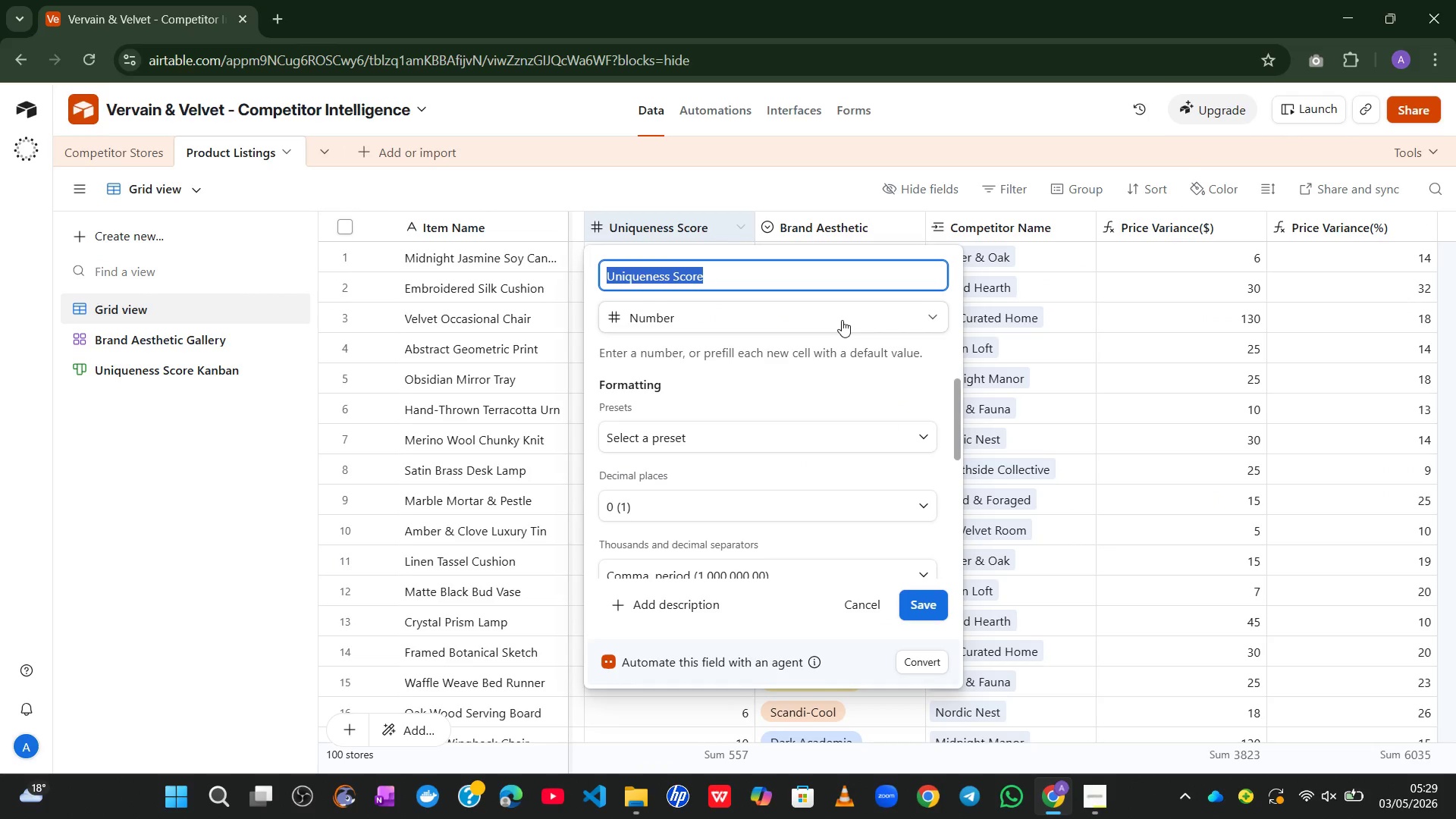 
left_click([836, 310])
 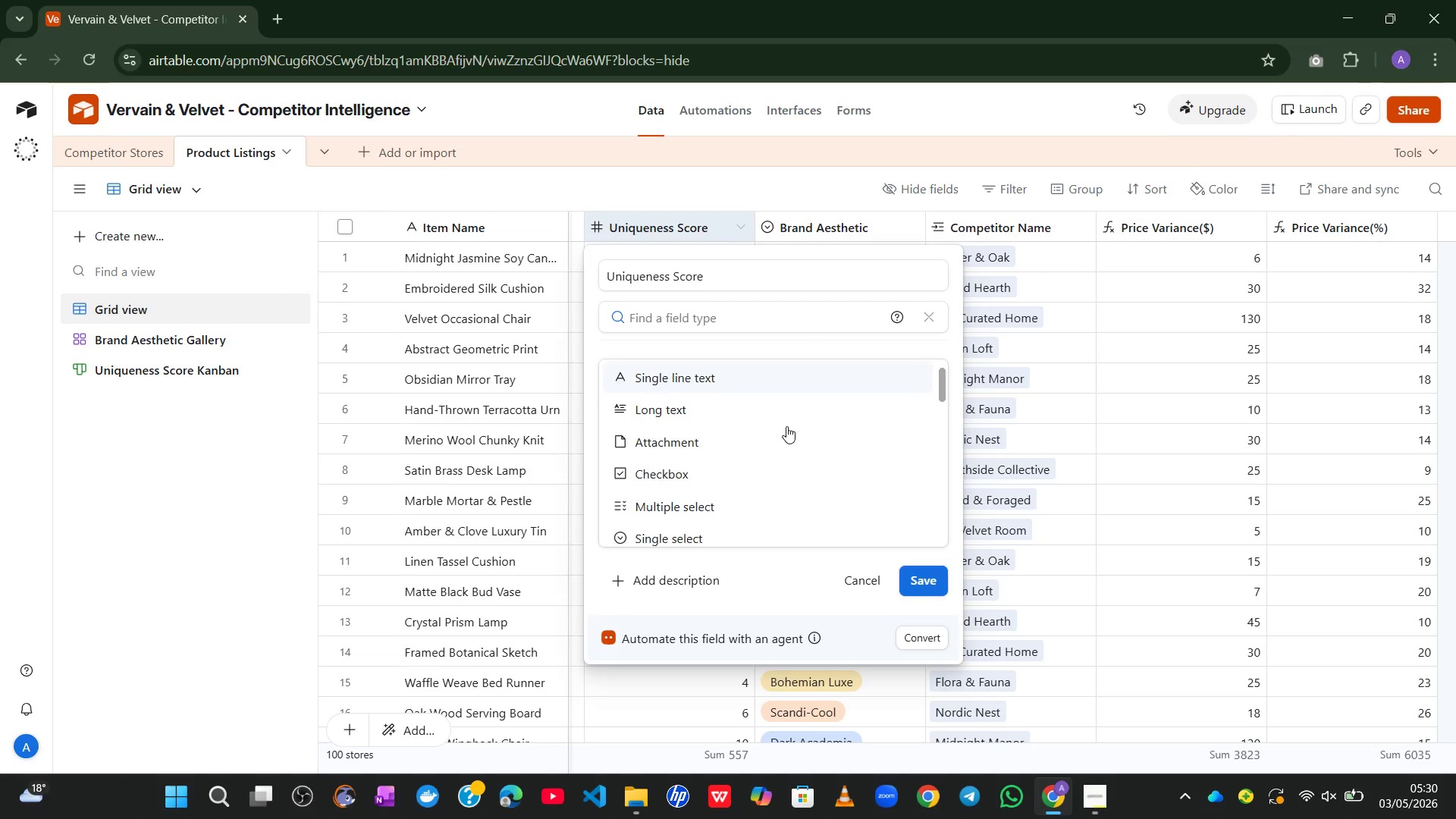 
left_click([724, 493])
 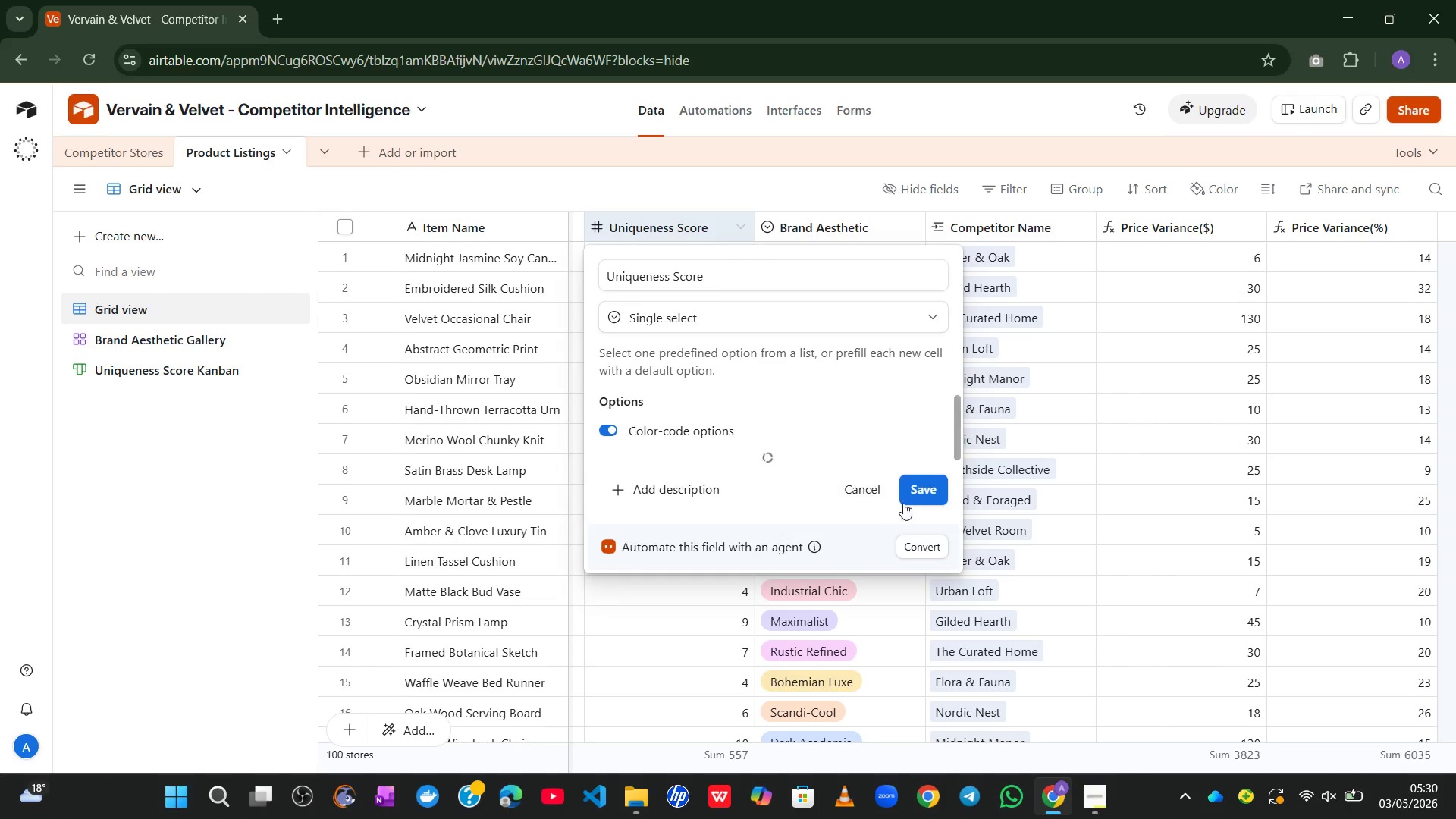 
left_click([927, 498])
 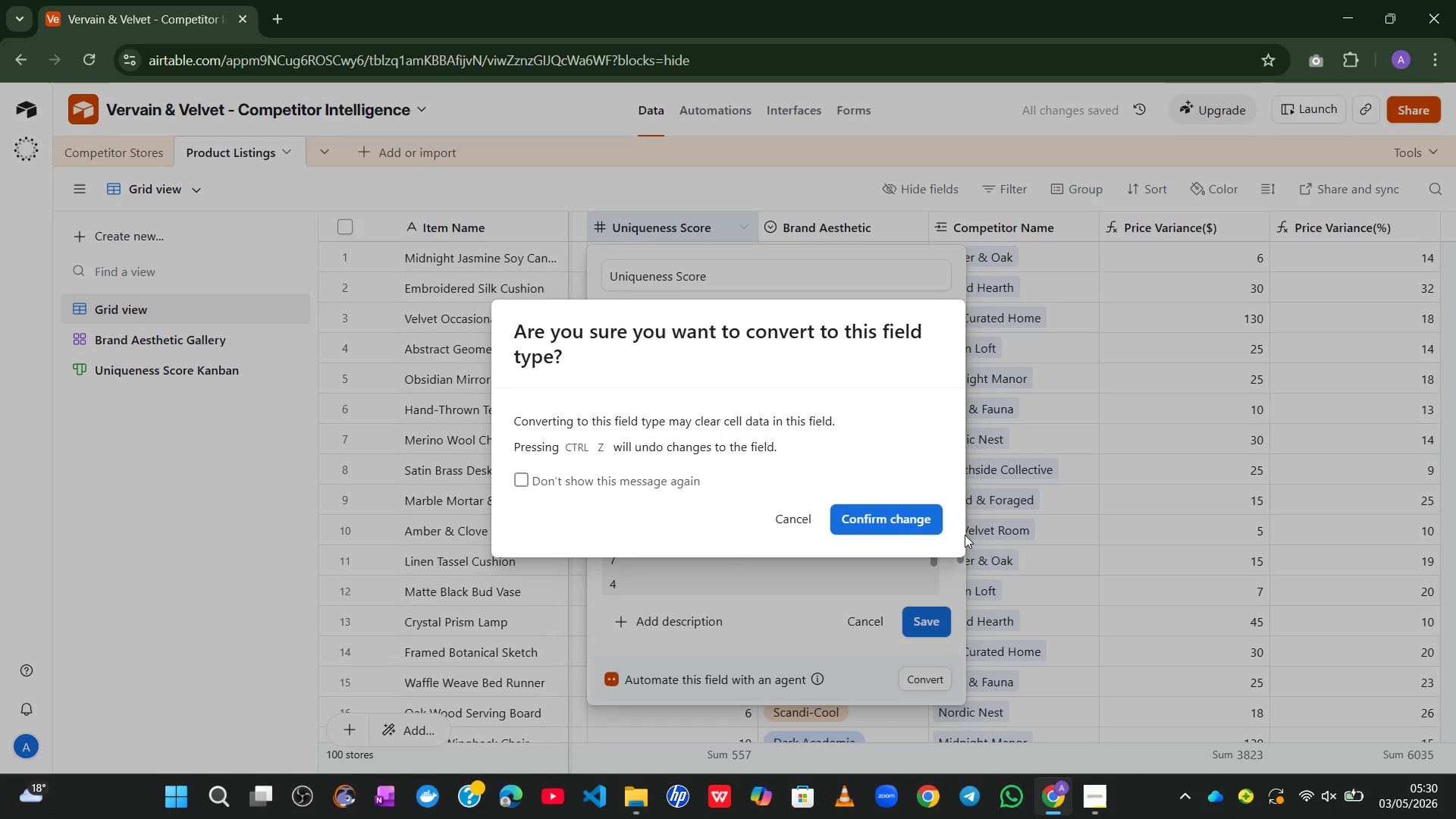 
left_click([933, 535])
 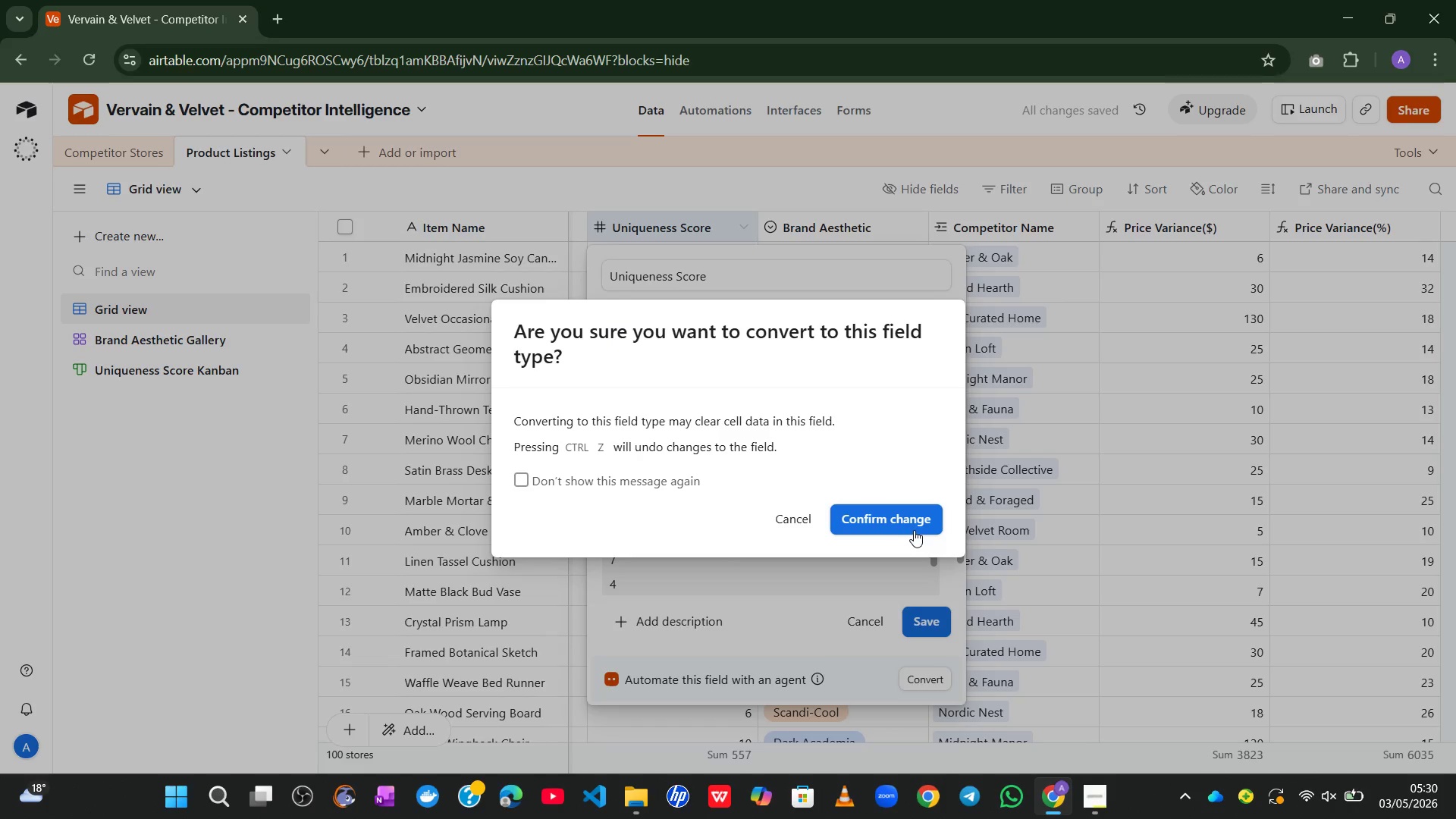 
left_click([913, 529])
 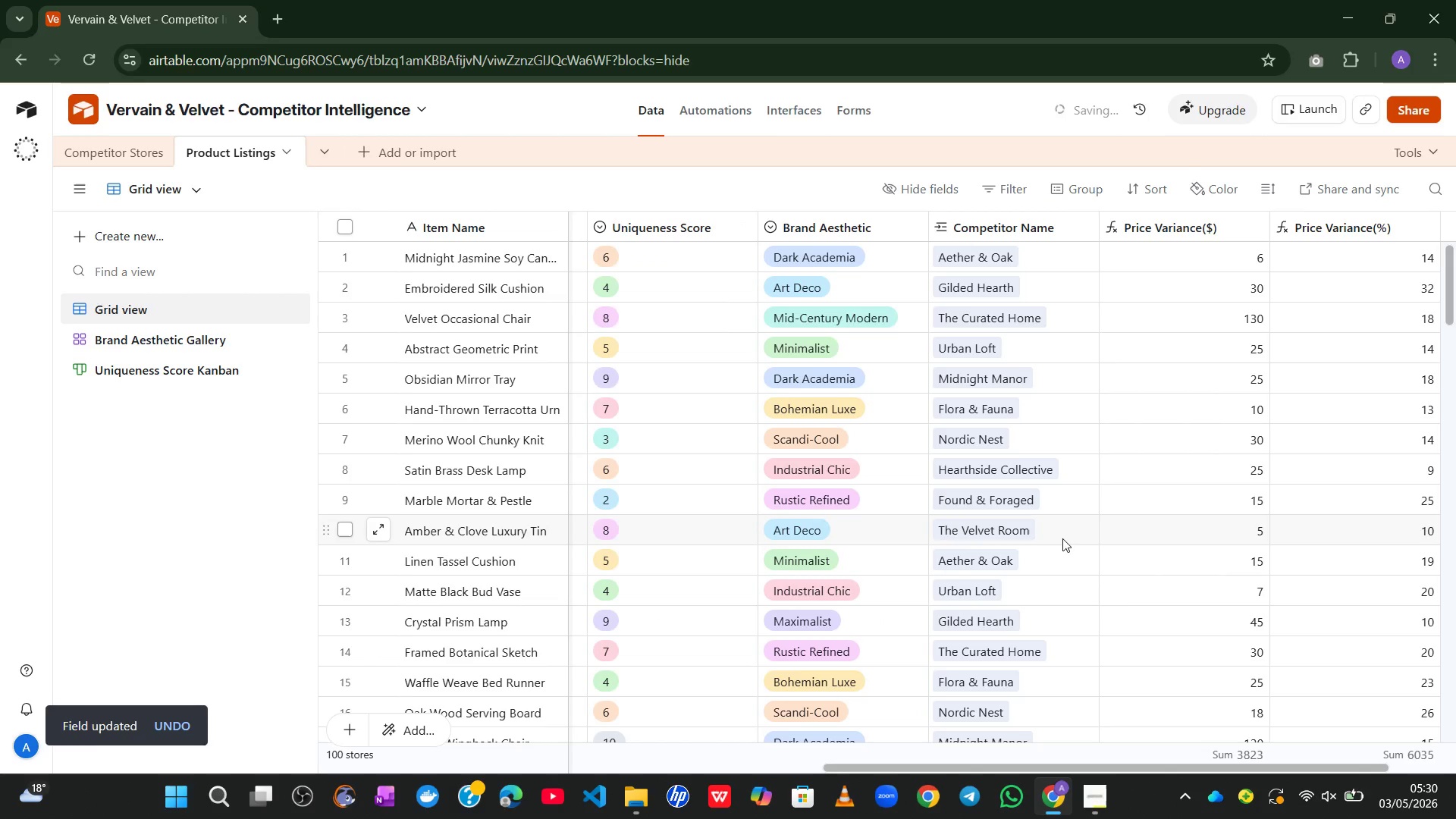 
mouse_move([1058, 570])
 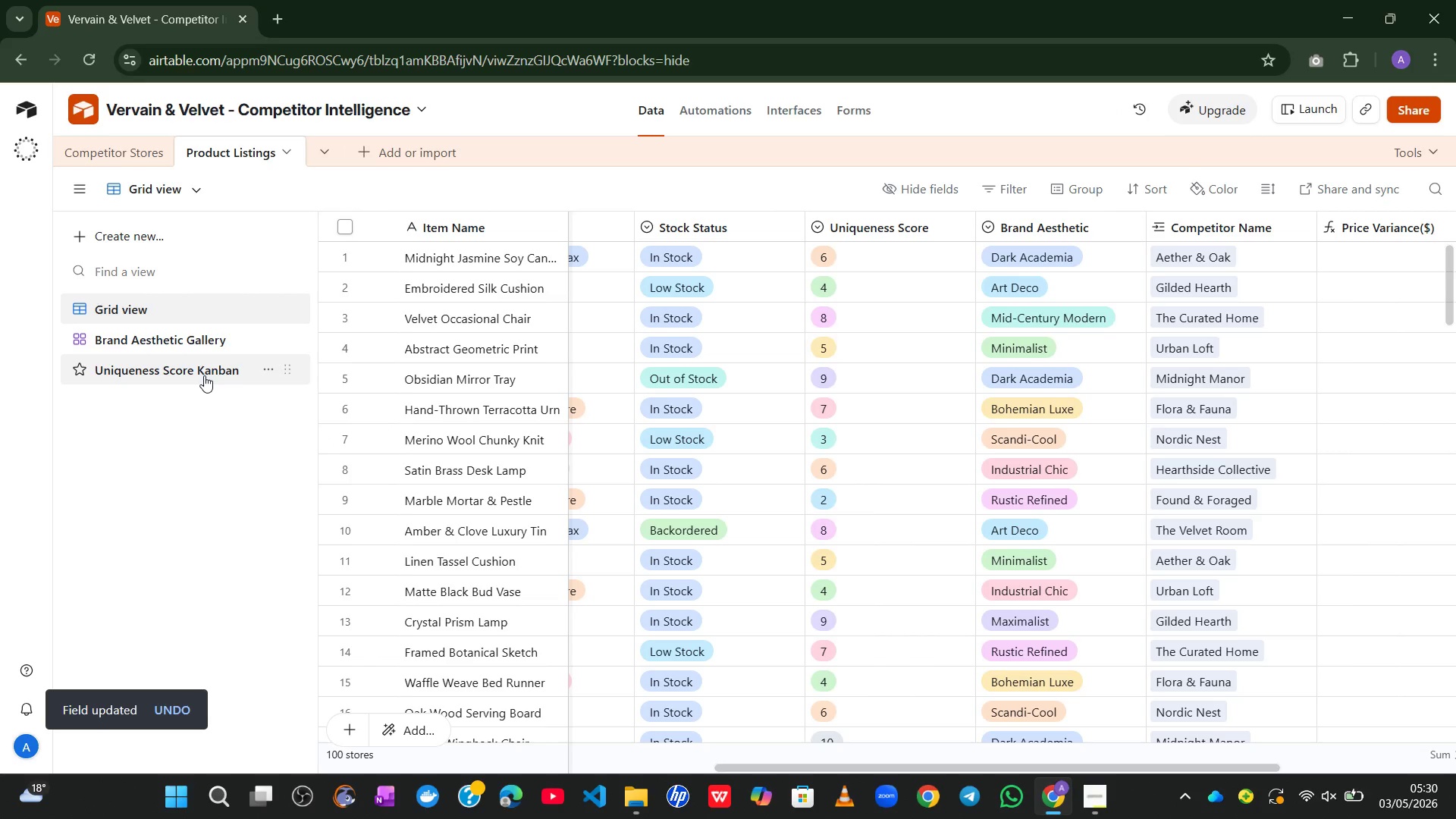 
left_click([187, 374])
 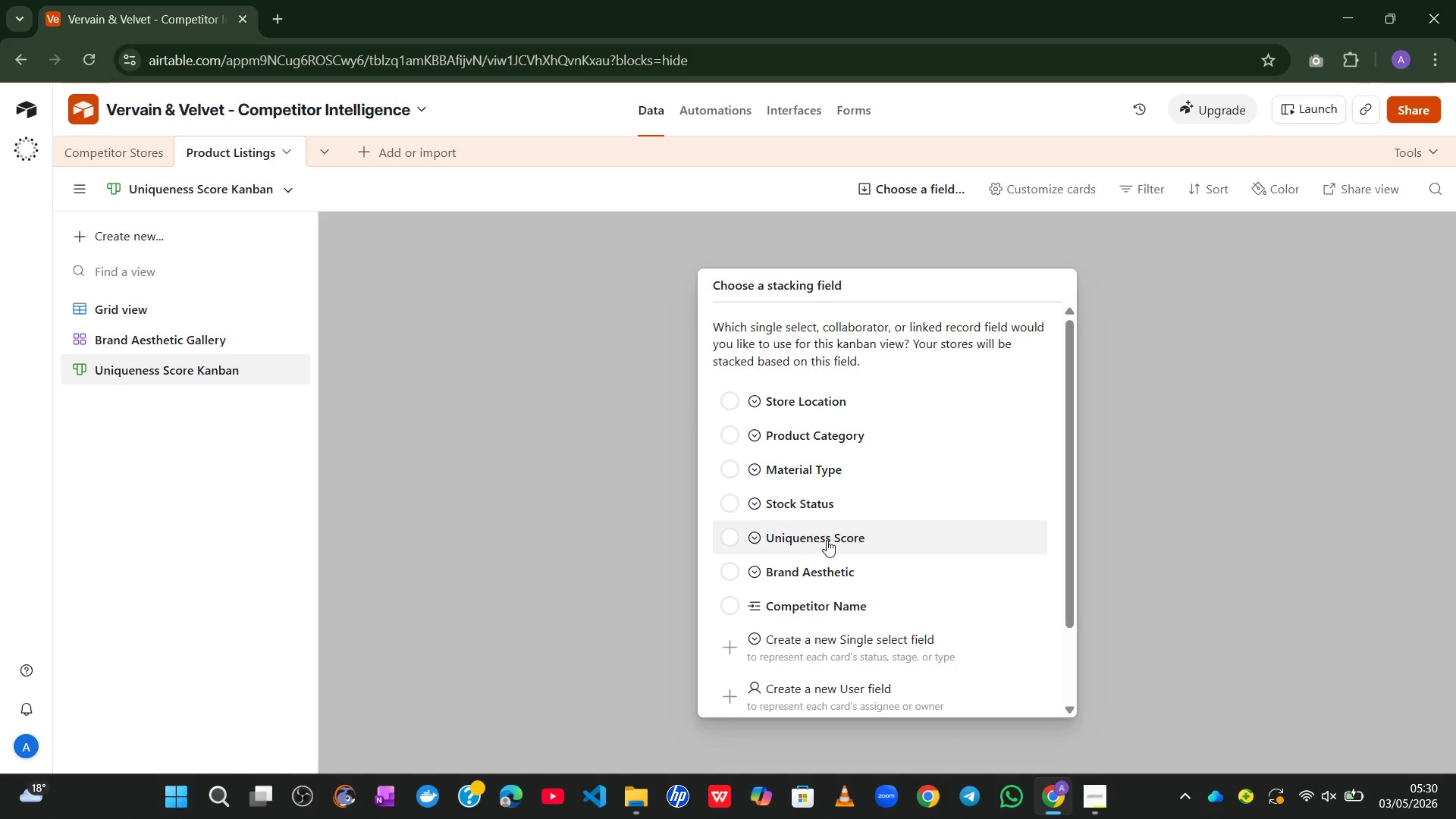 
left_click([725, 541])
 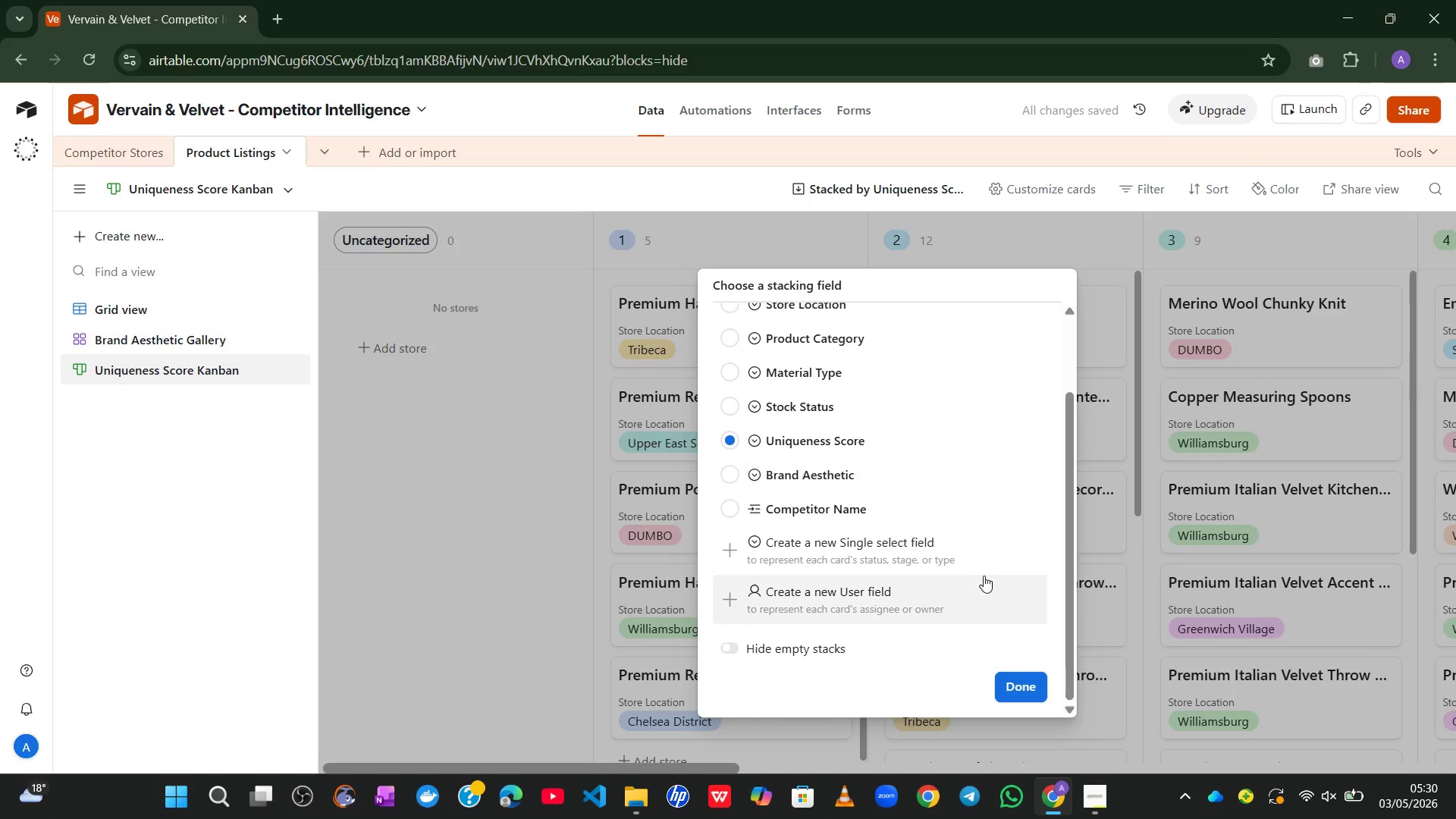 
left_click([1014, 676])
 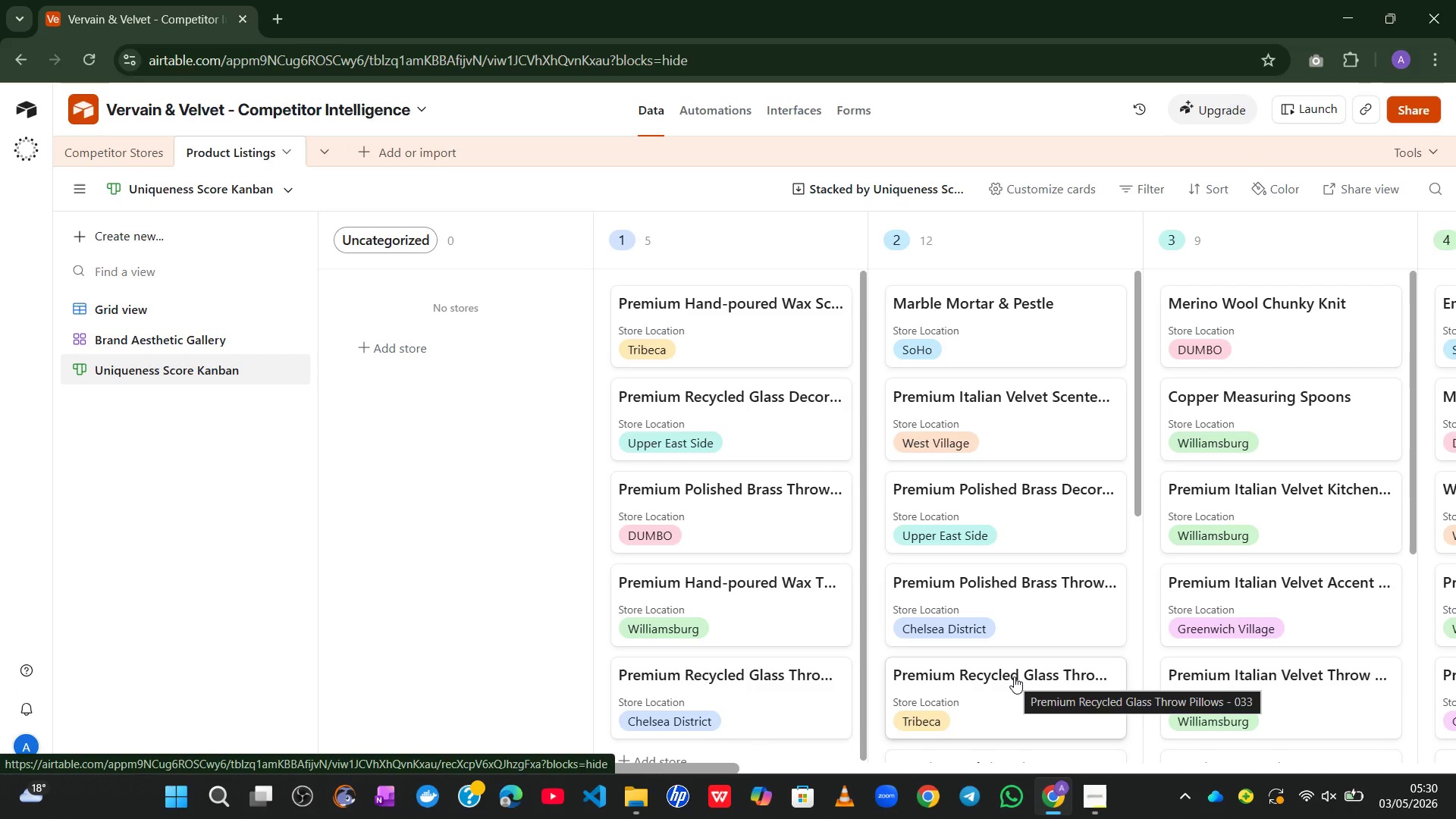 
wait(6.05)
 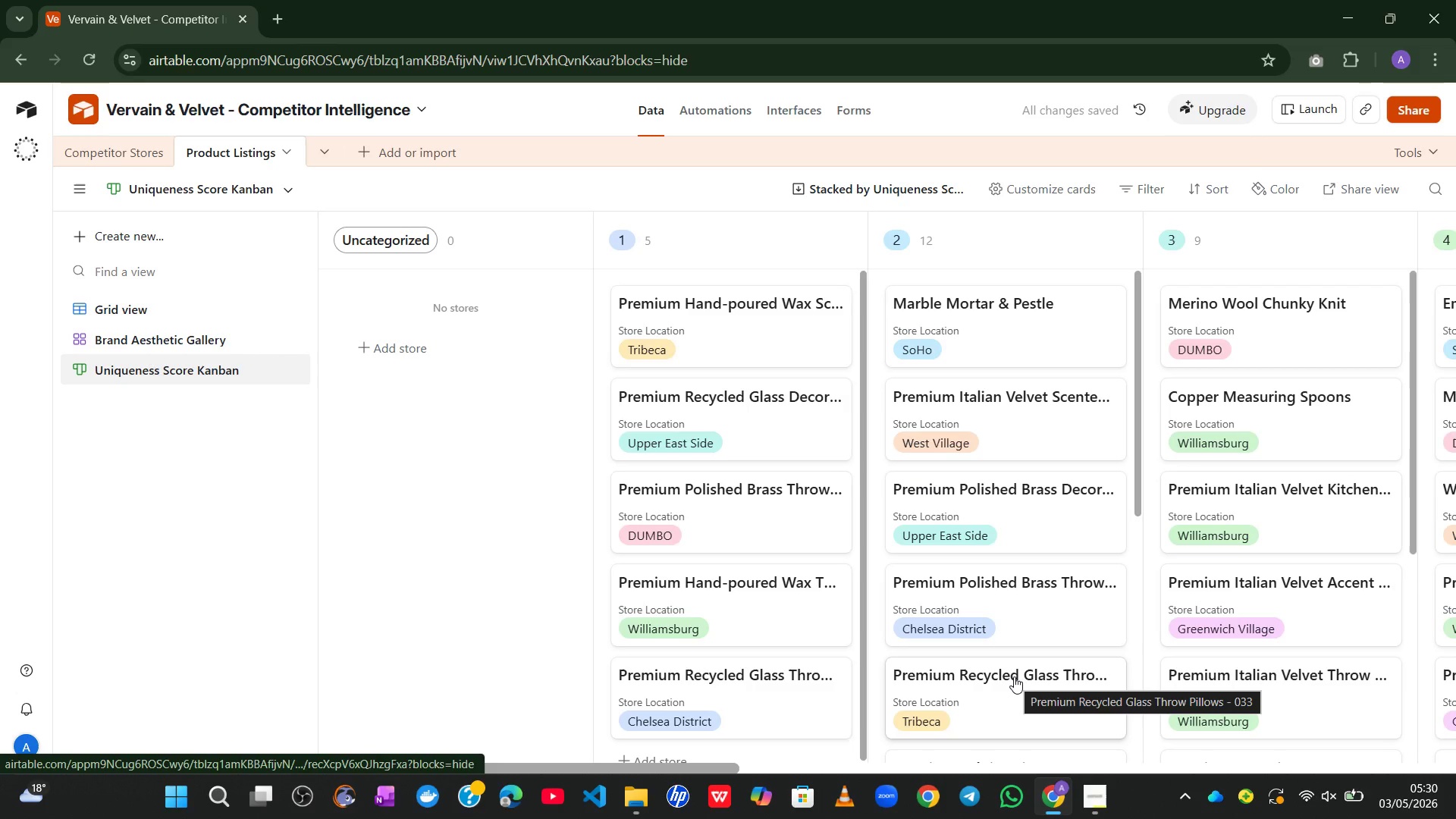 
left_click([140, 330])
 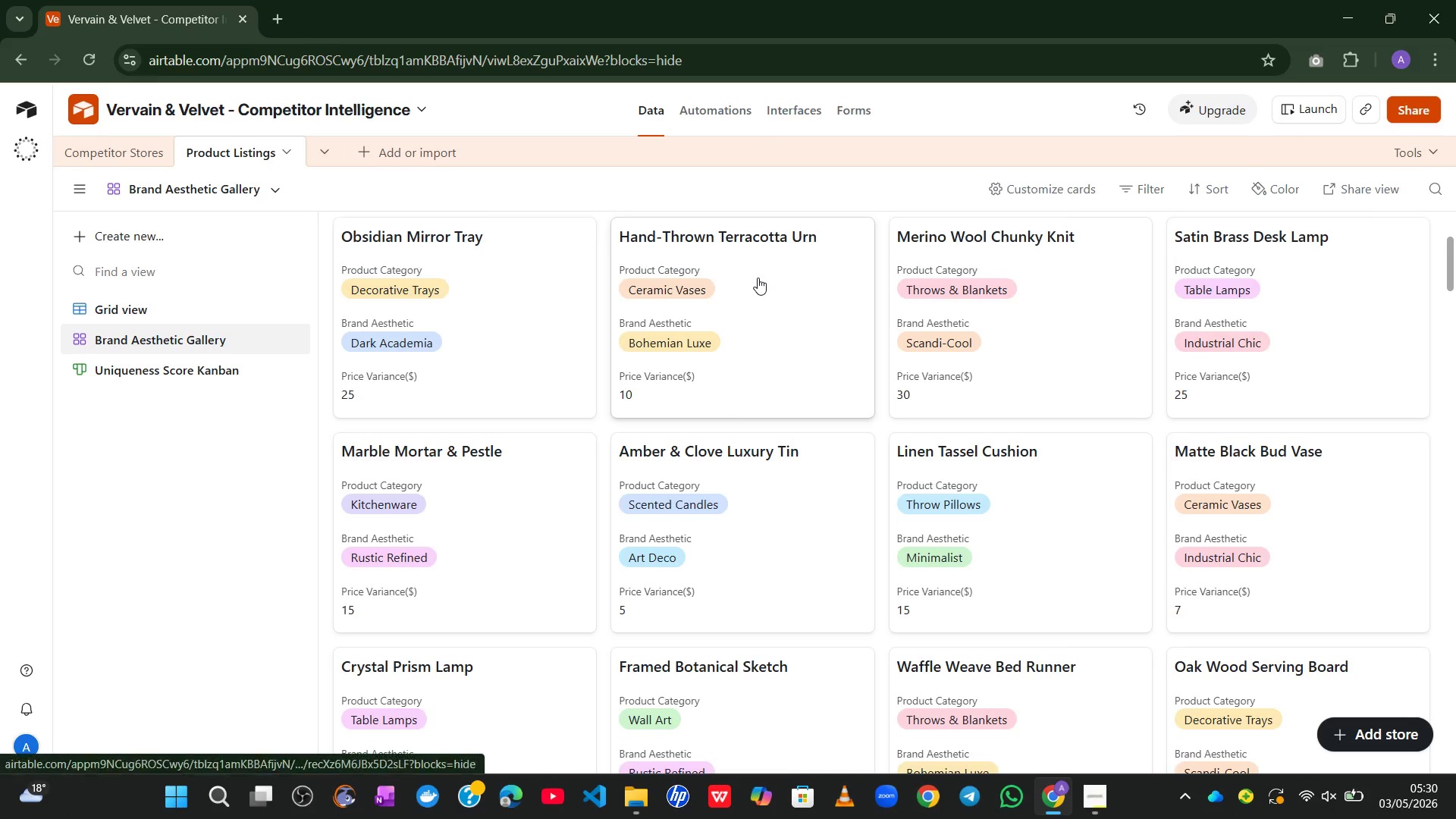 
wait(6.36)
 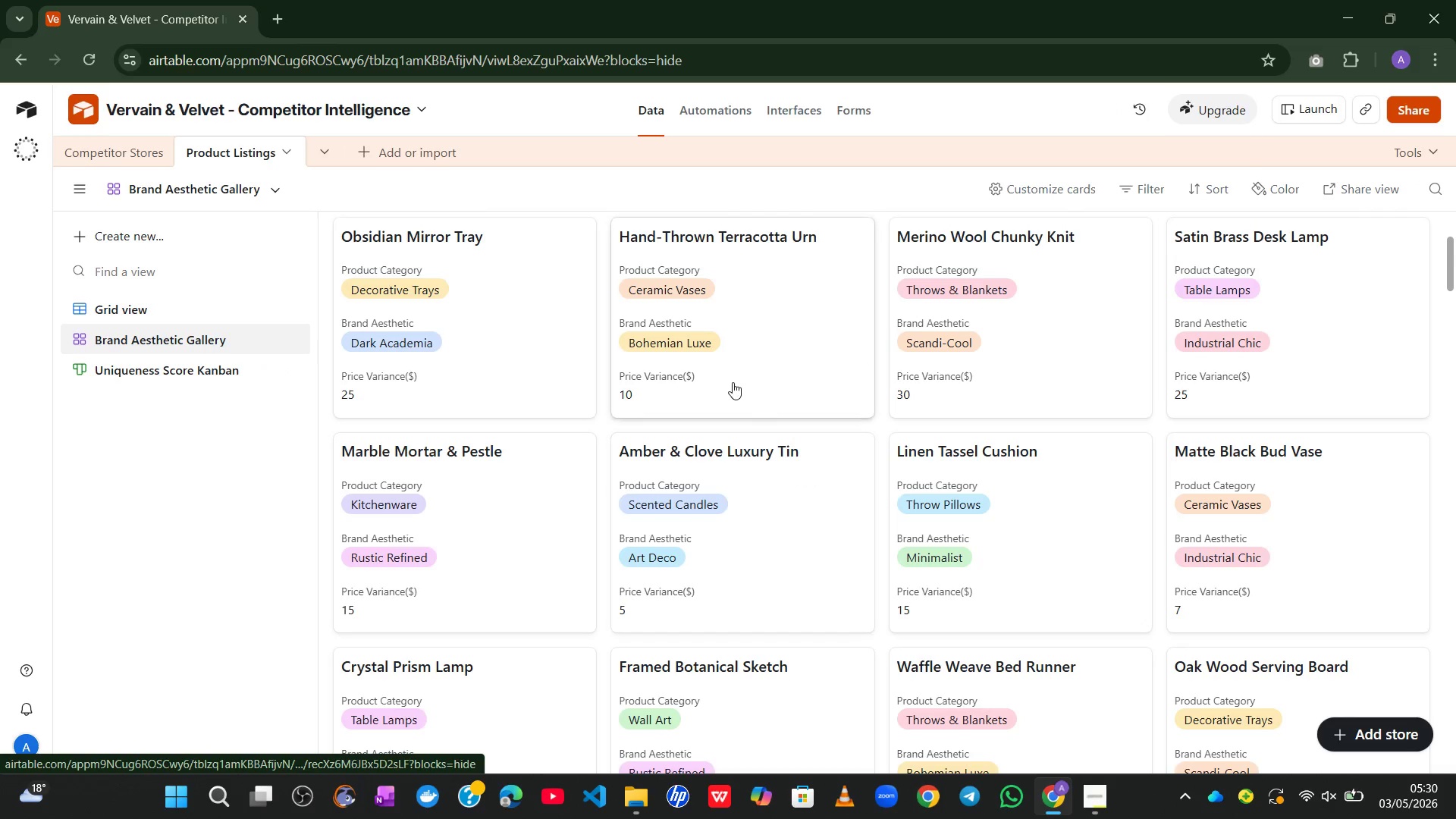 
left_click([1029, 197])
 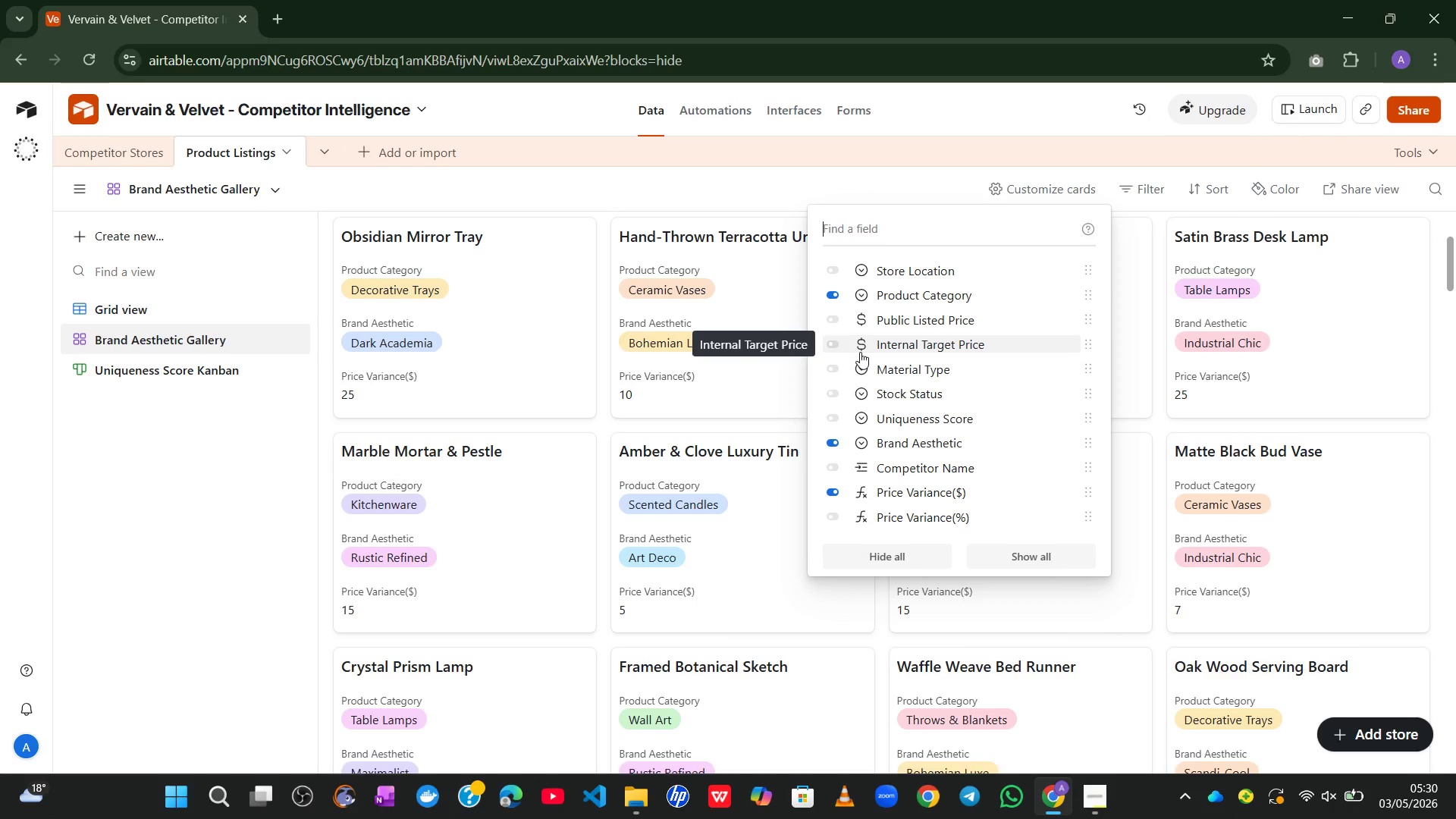 
wait(22.45)
 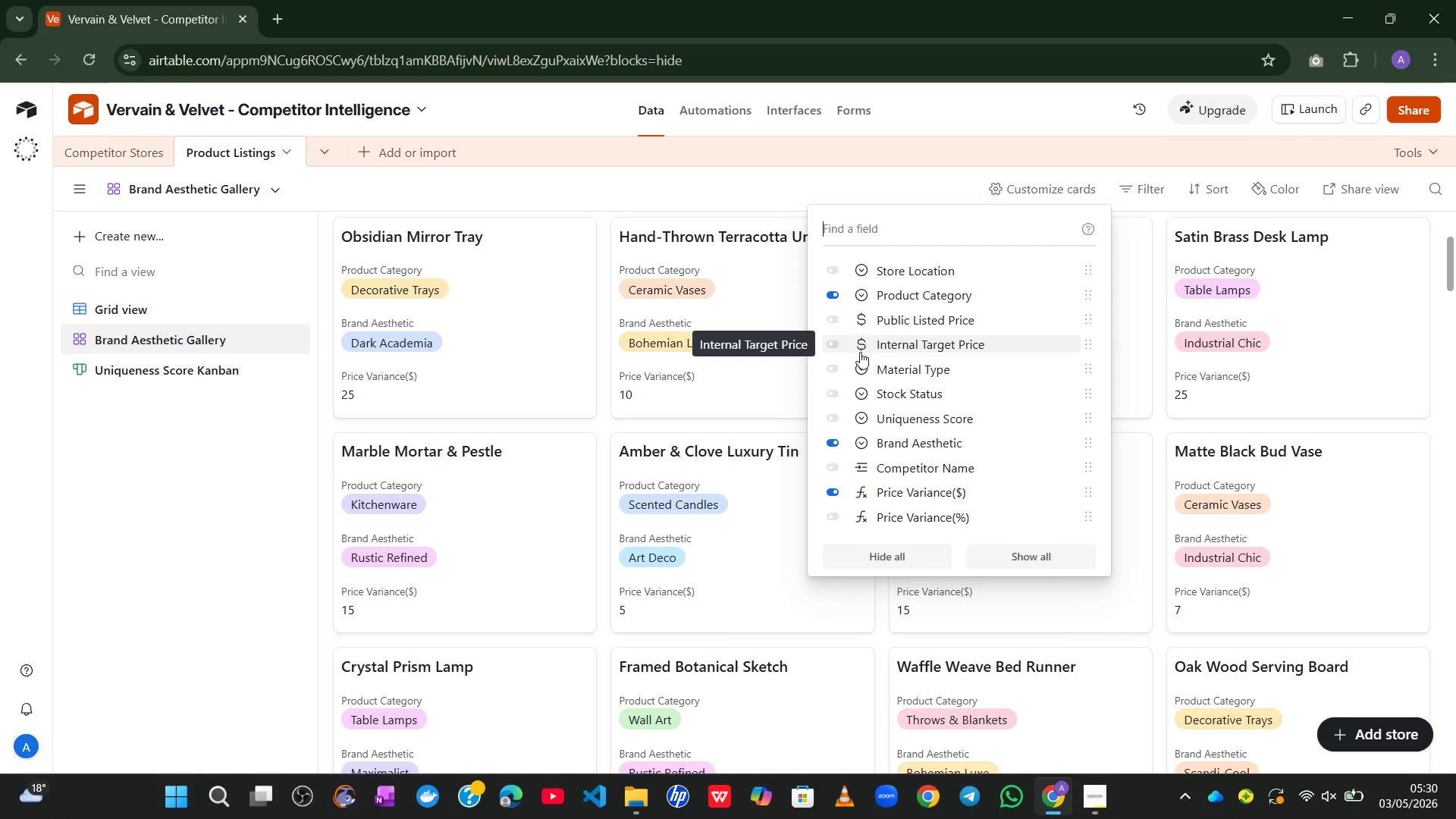 
mouse_move([874, 466])
 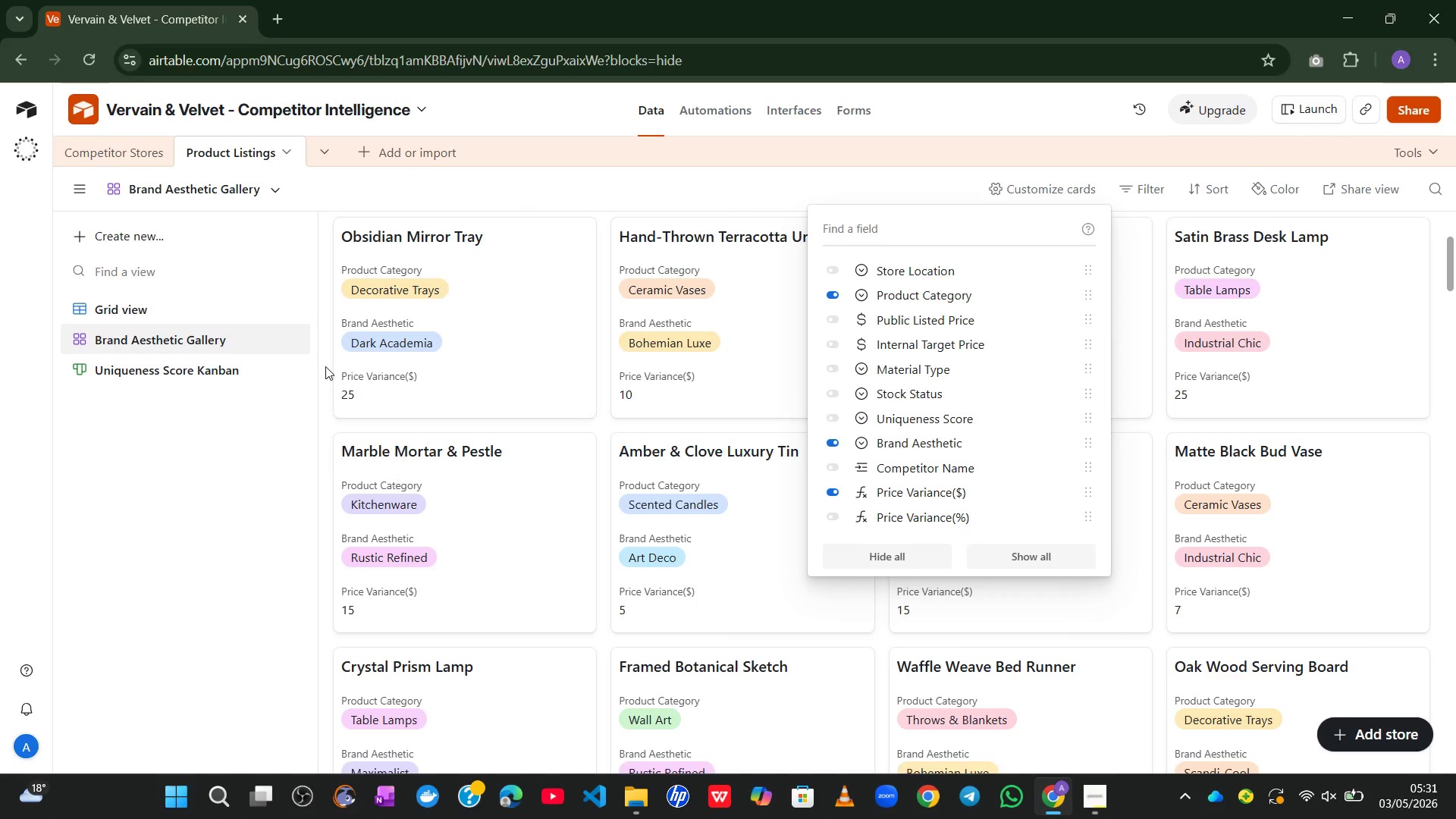 
left_click([139, 297])
 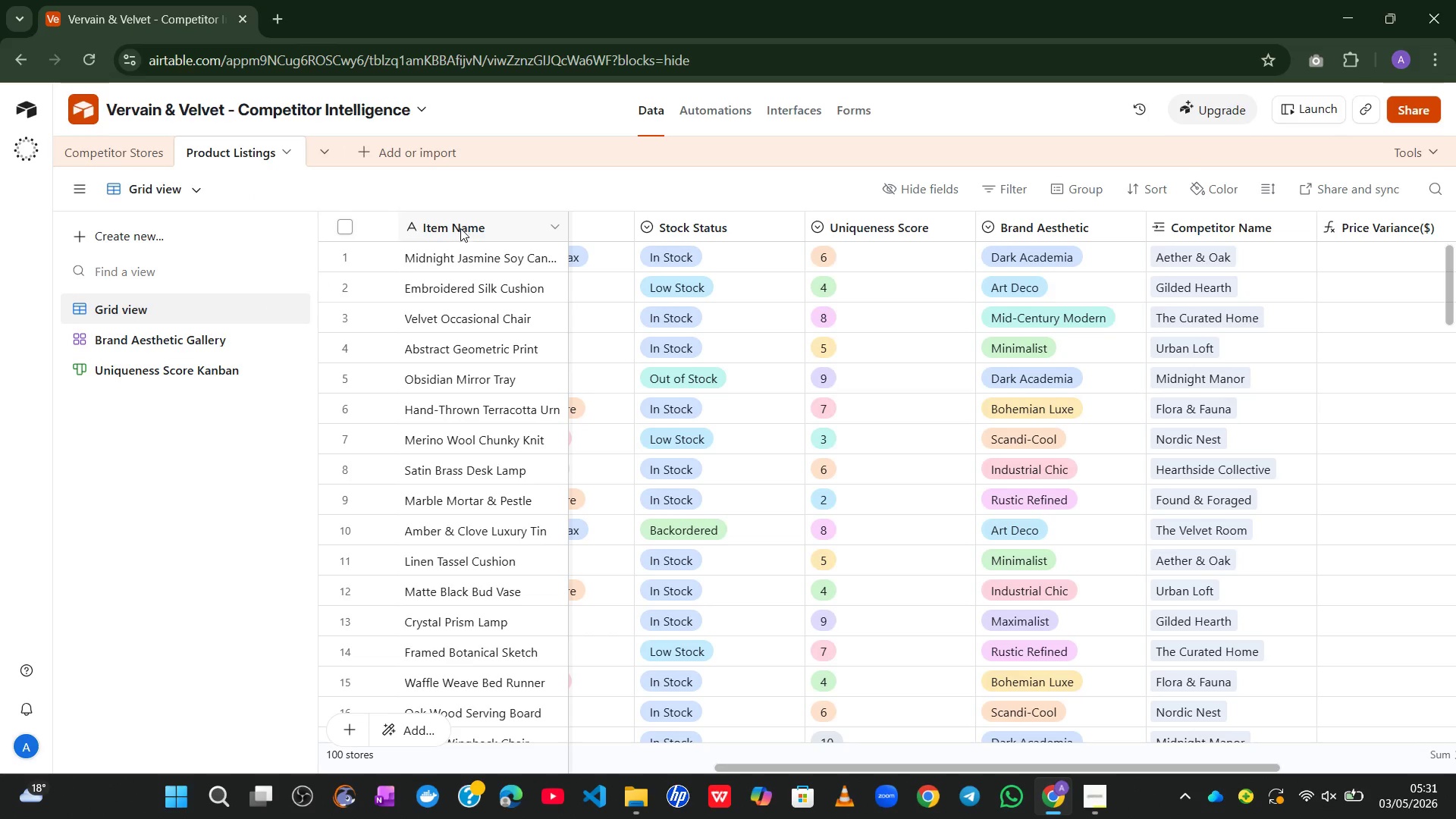 
double_click([453, 218])
 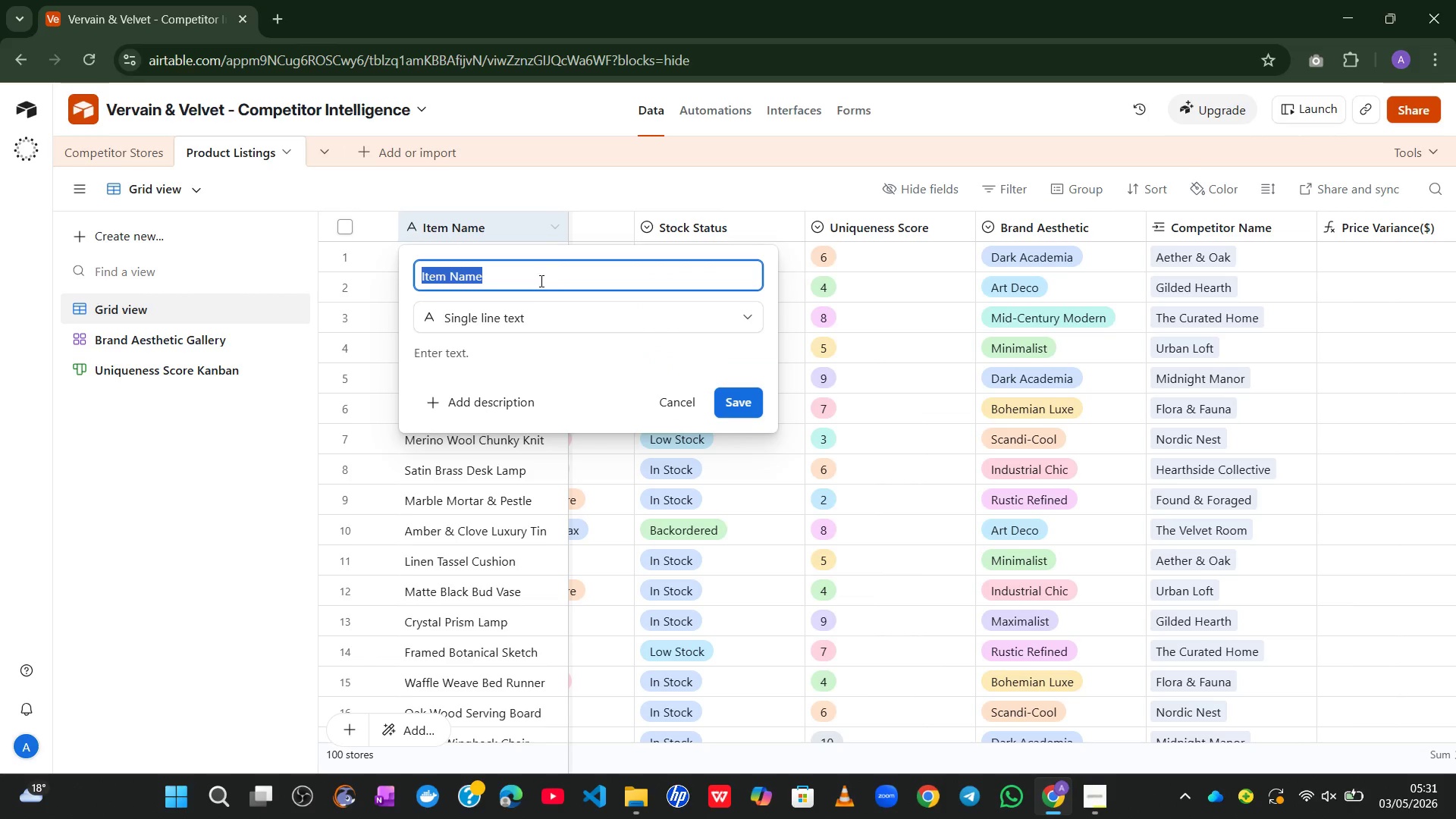 
left_click([593, 315])
 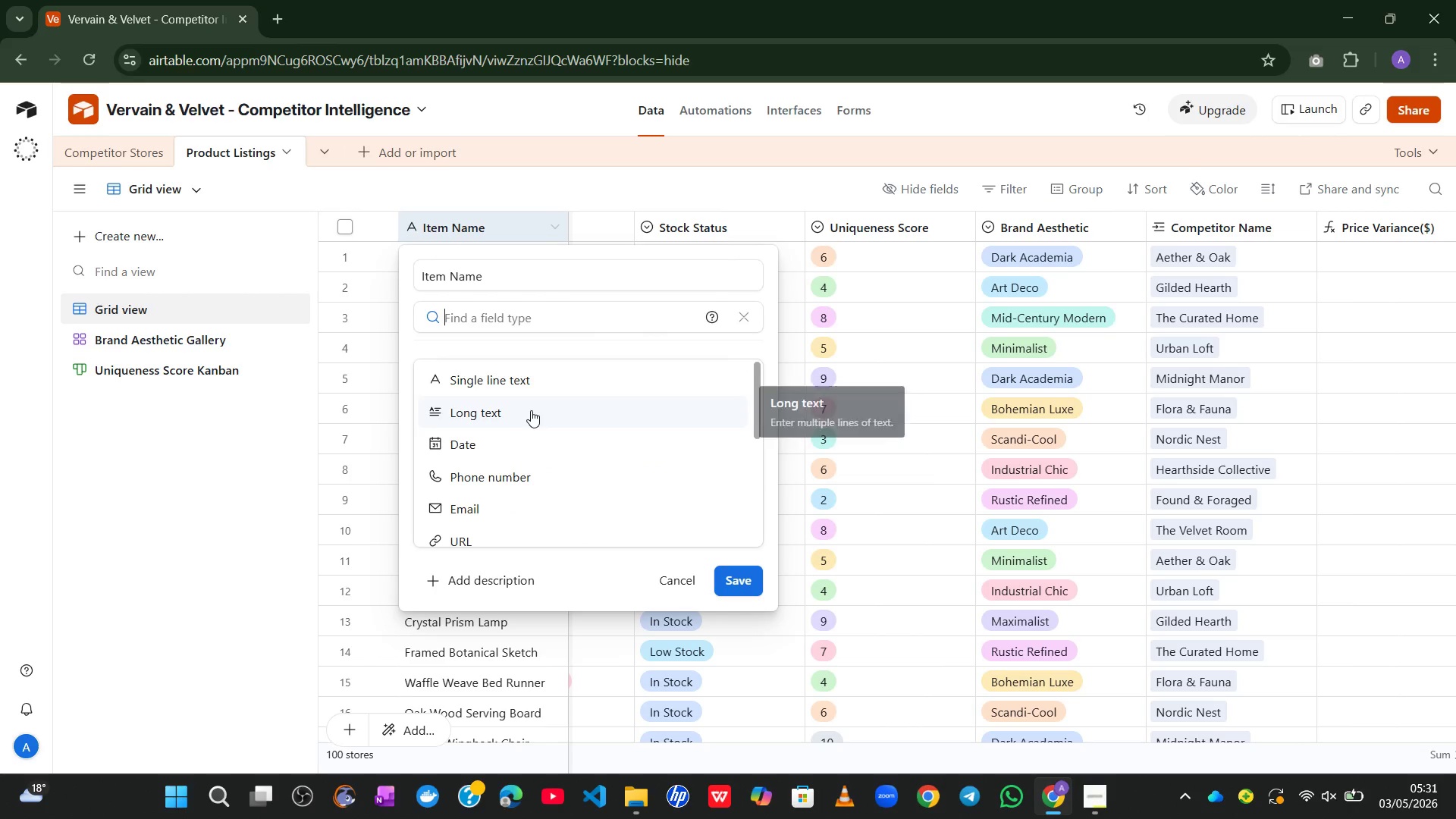 
left_click([531, 410])
 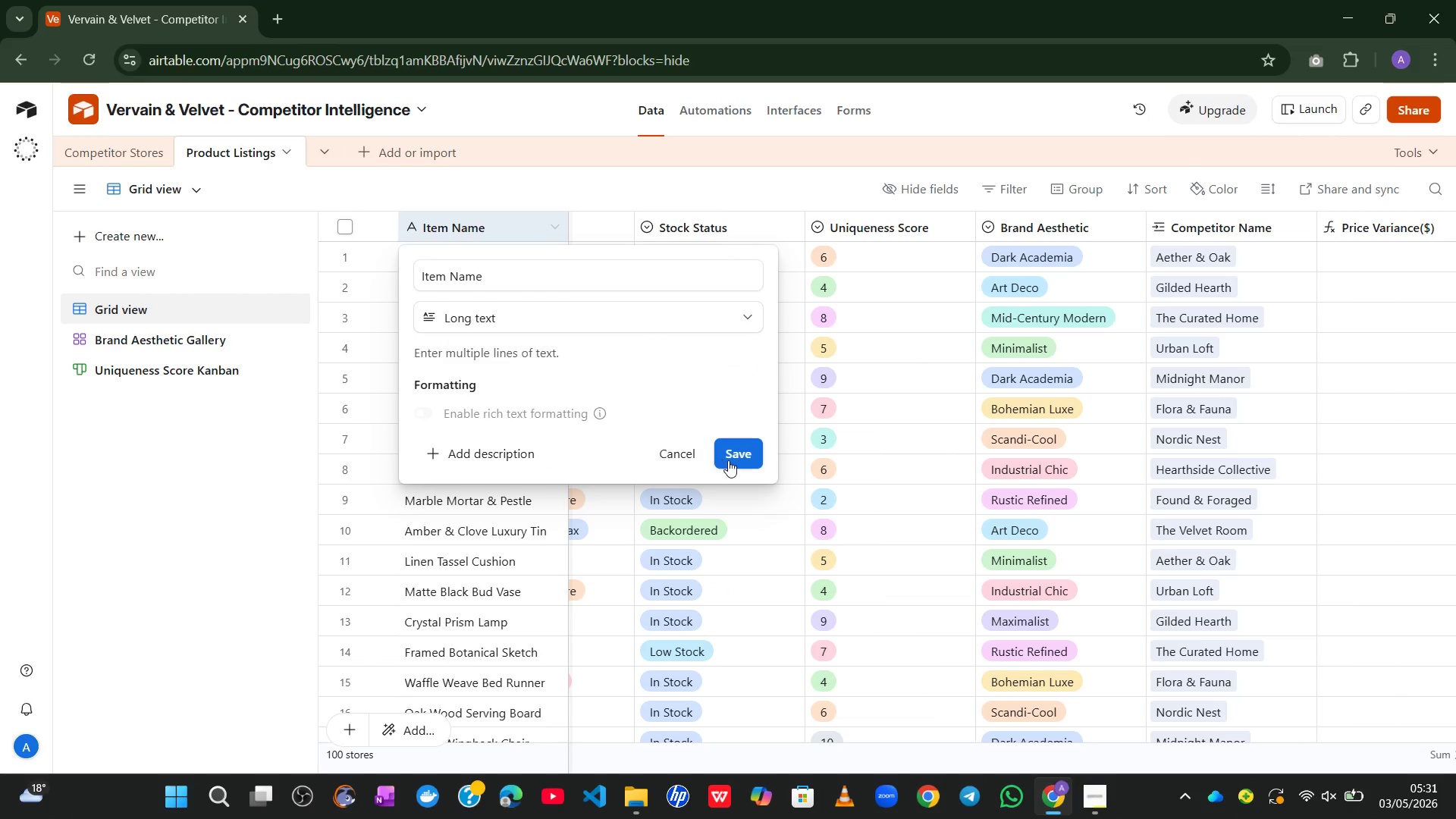 
left_click([732, 460])
 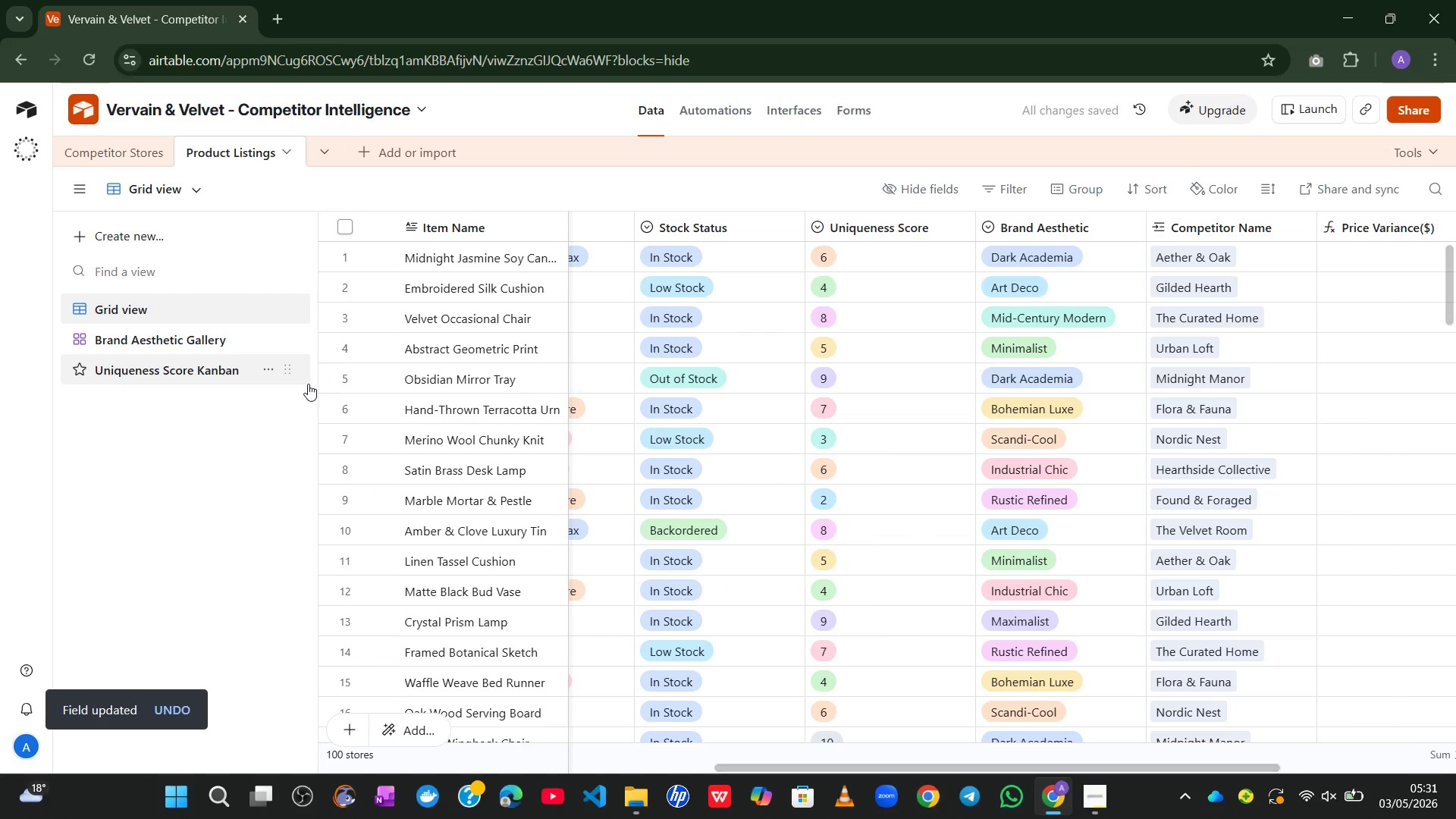 
left_click([184, 322])
 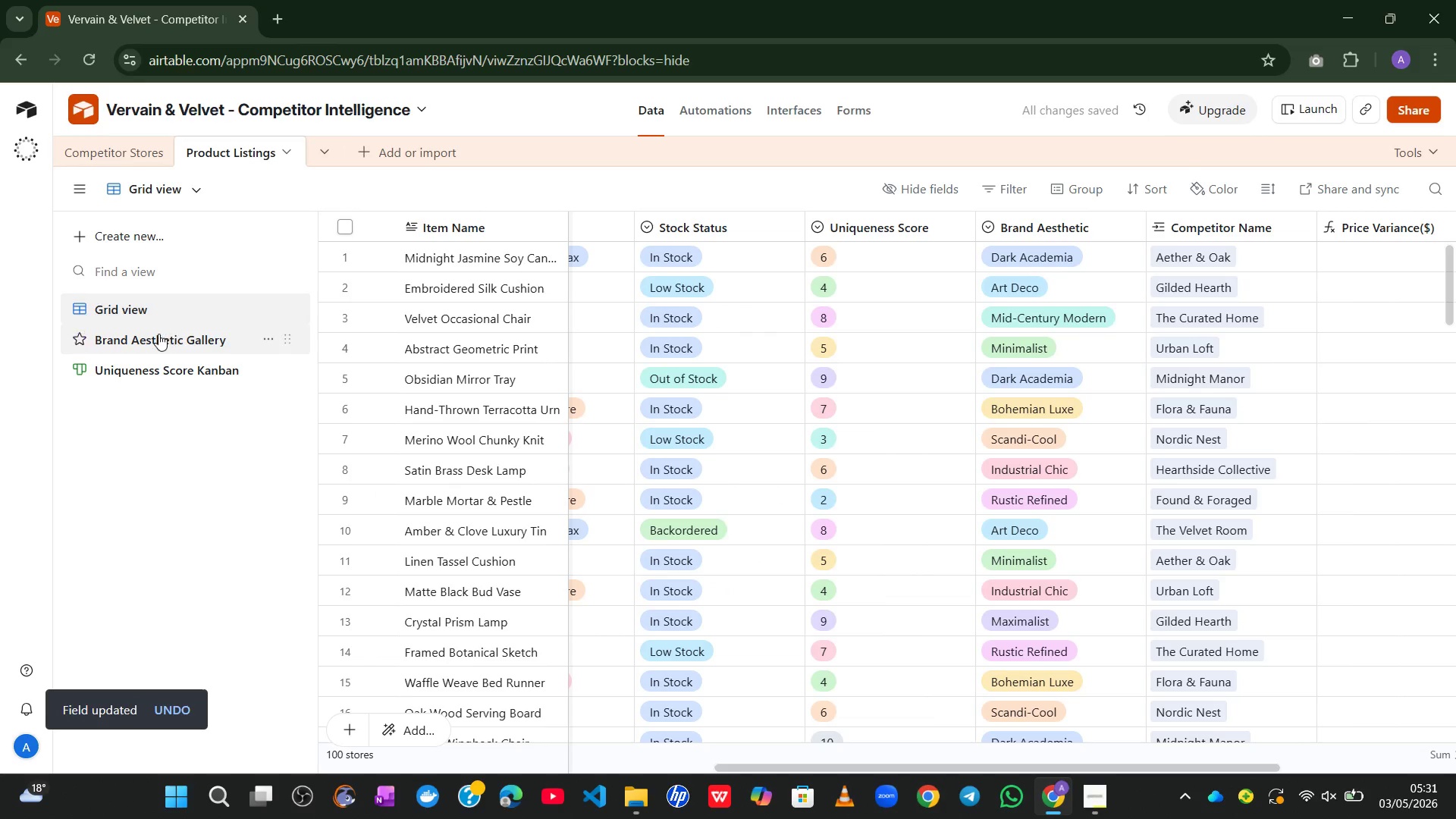 
left_click([158, 334])
 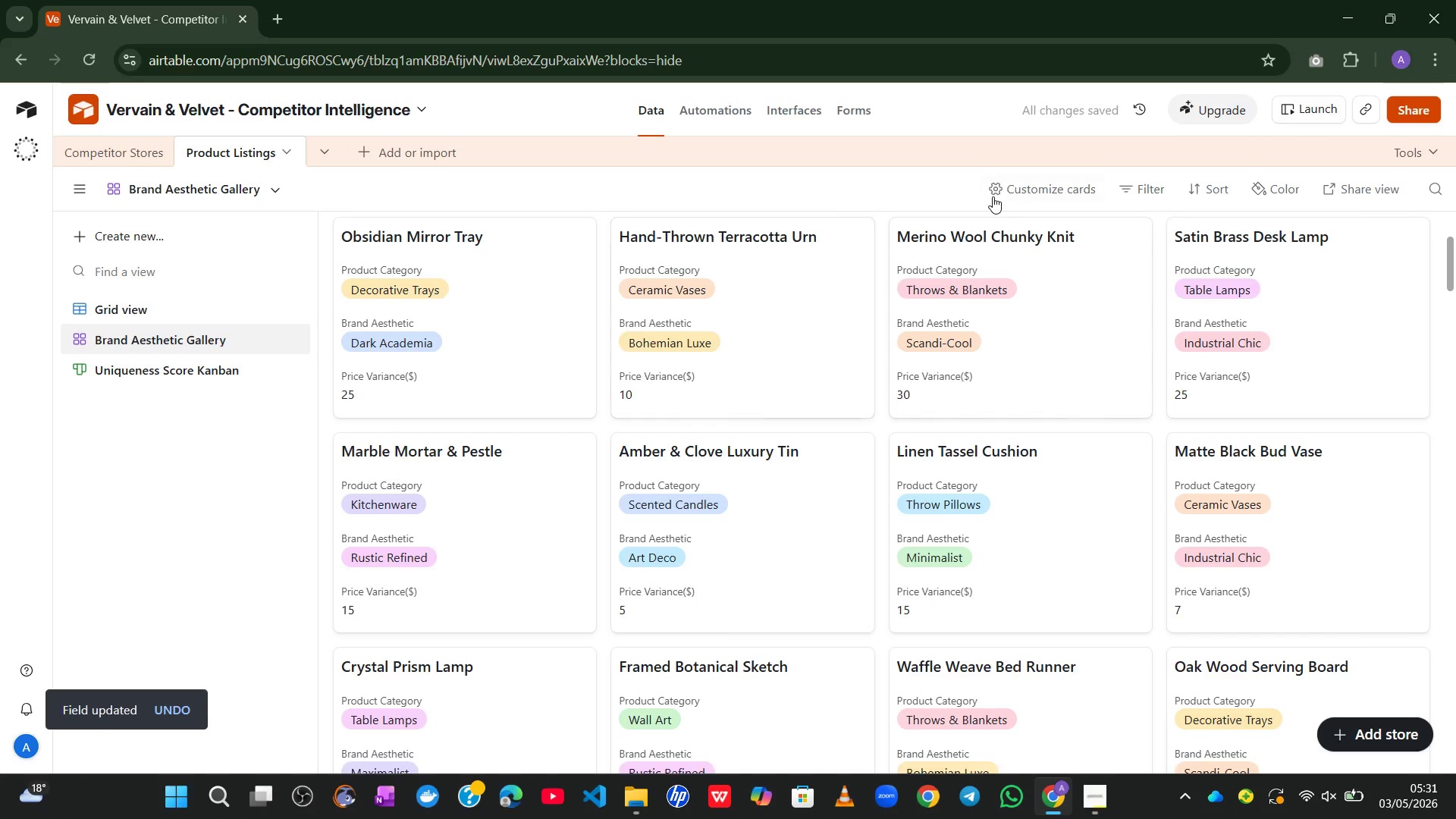 
left_click([1022, 183])
 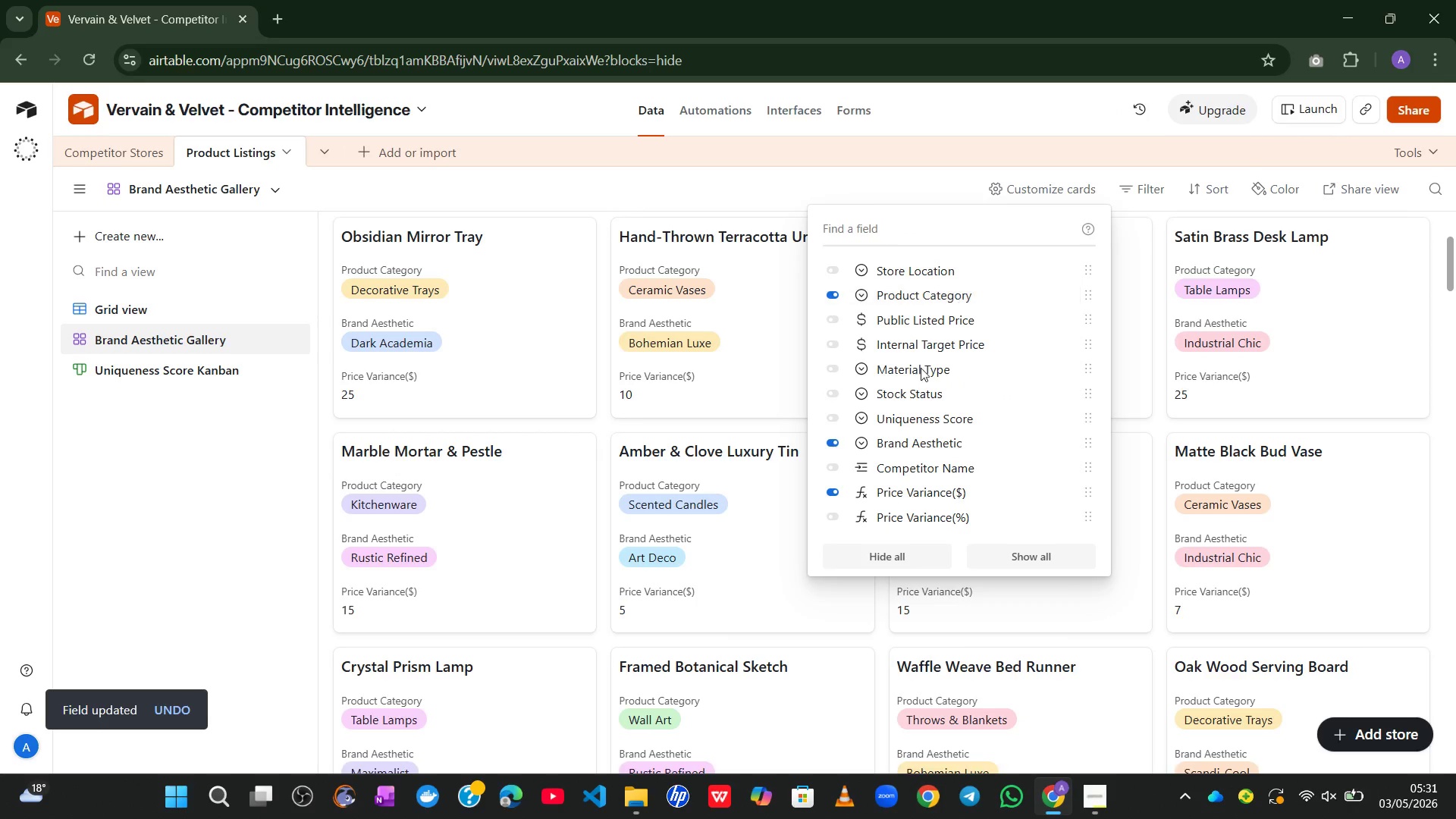 
wait(8.39)
 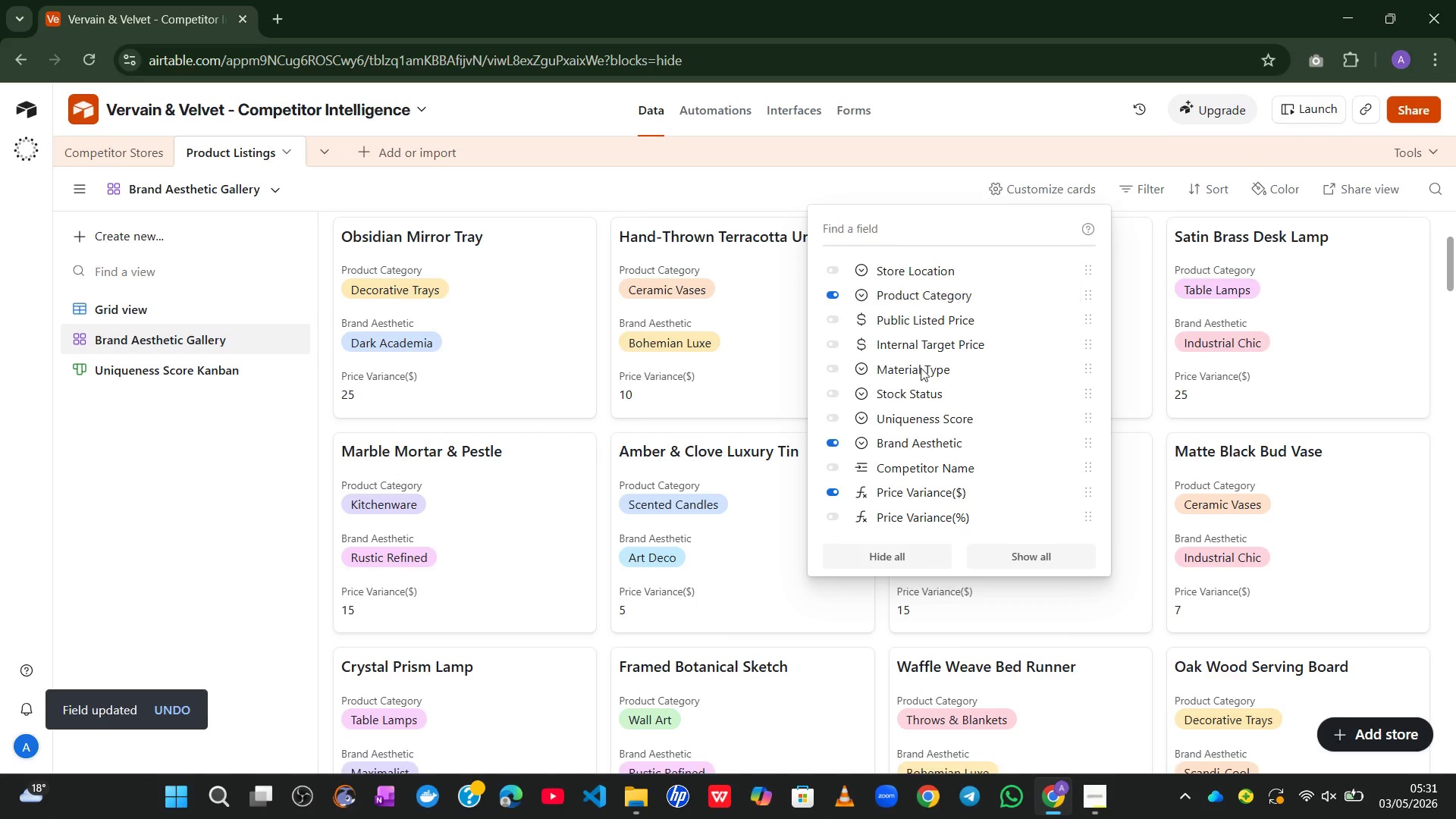 
left_click([229, 304])
 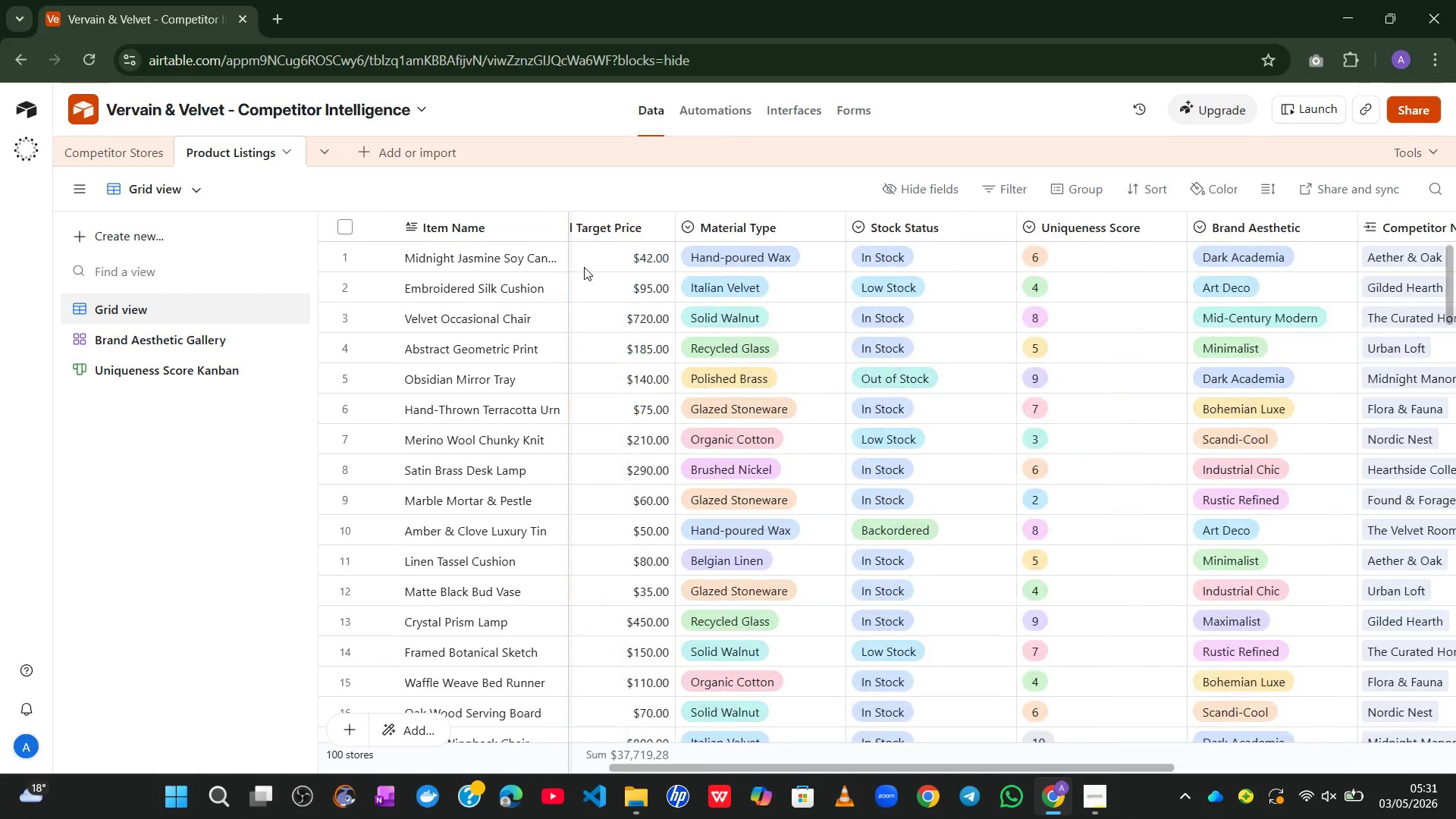 
double_click([462, 235])
 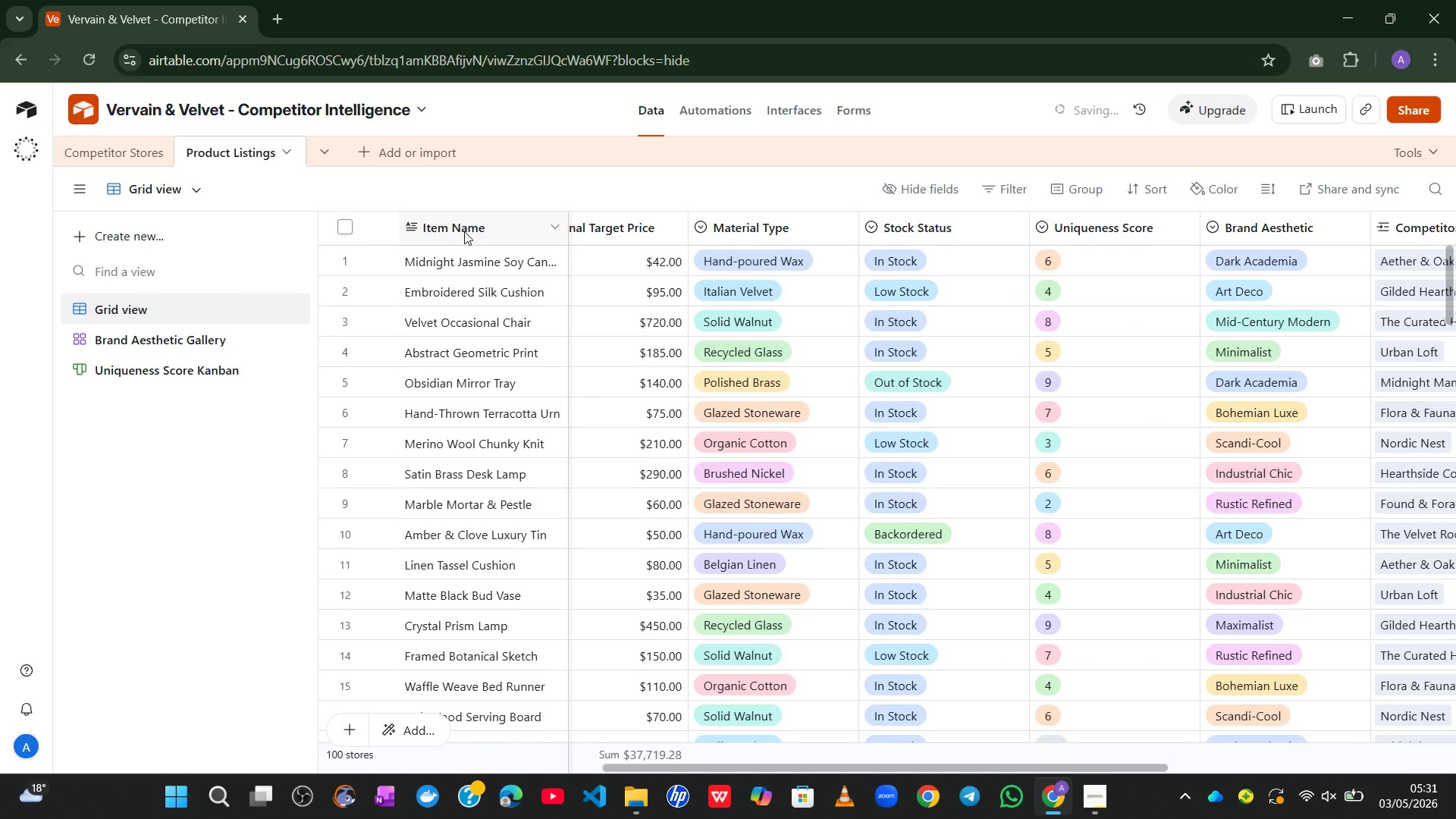 
double_click([464, 231])
 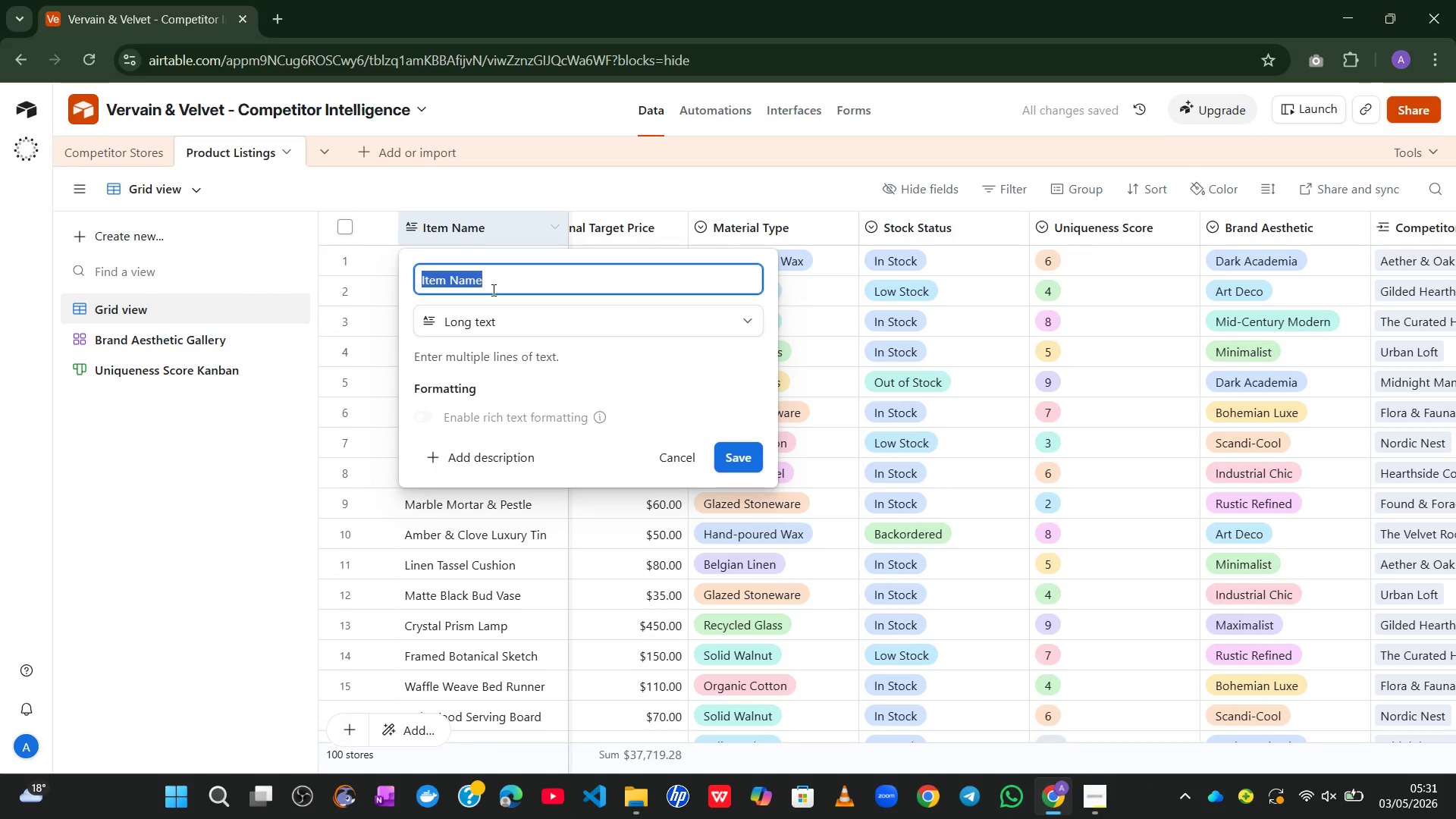 
left_click([532, 315])
 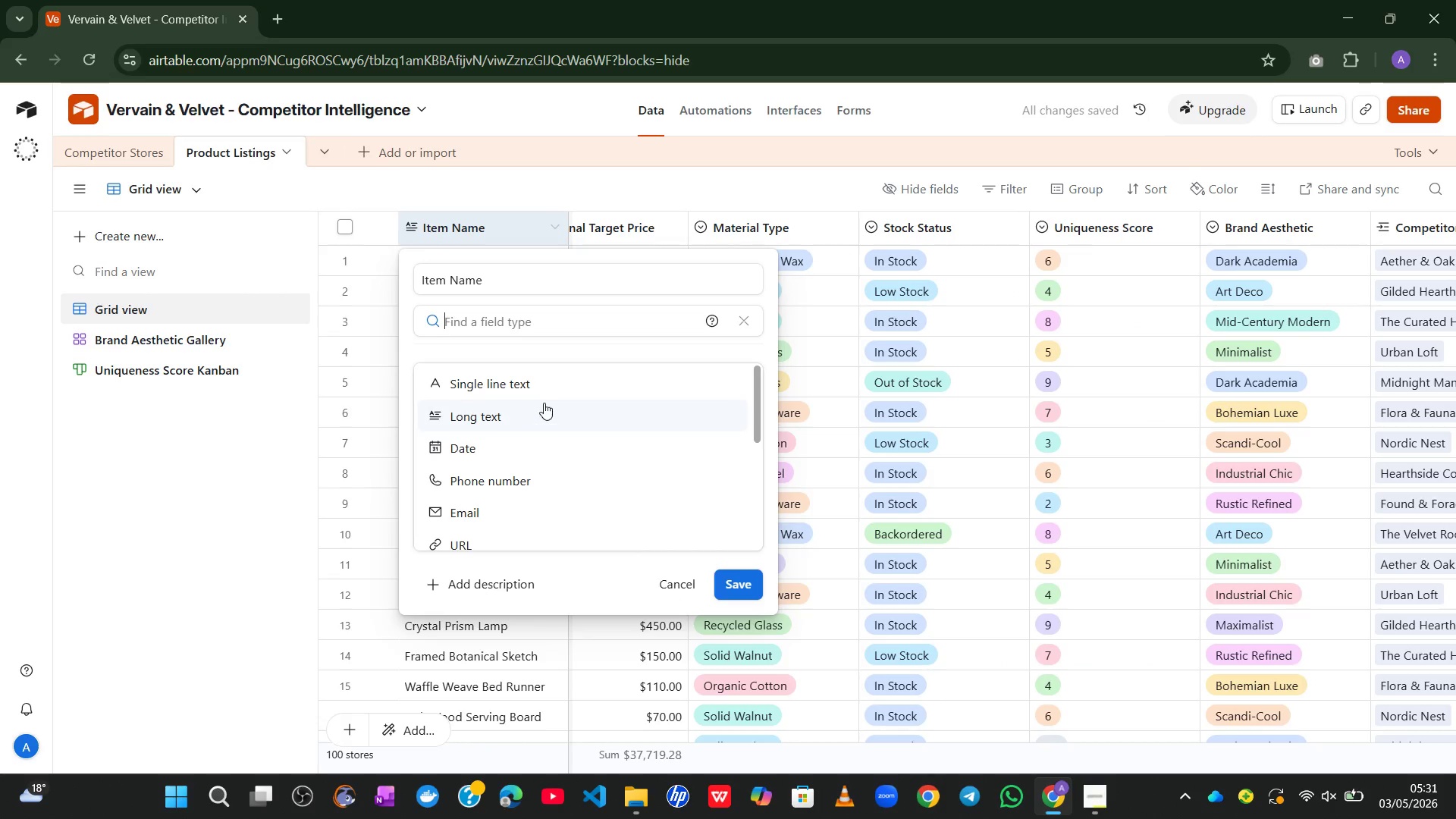 
left_click([551, 385])
 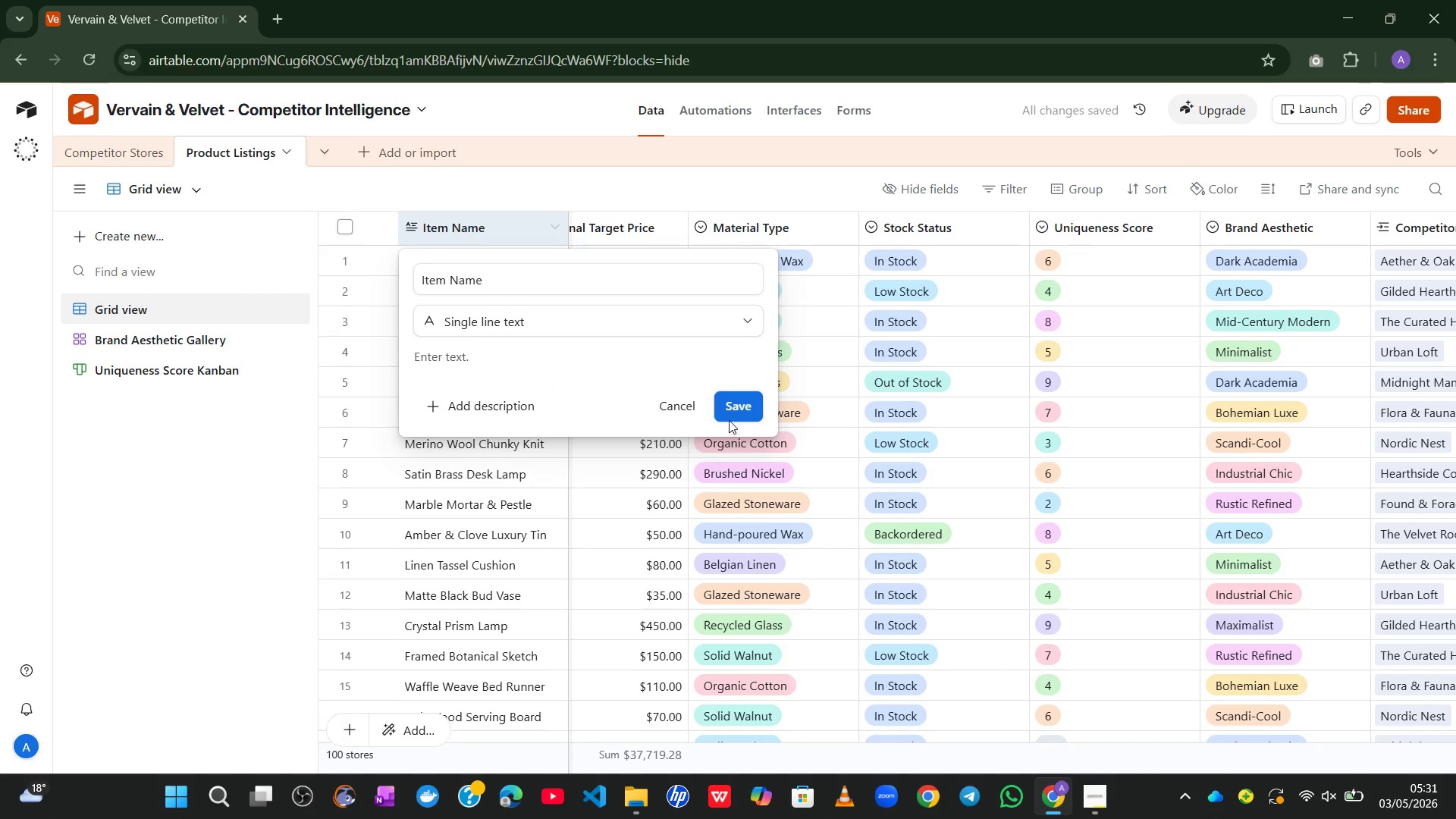 
left_click([731, 416])
 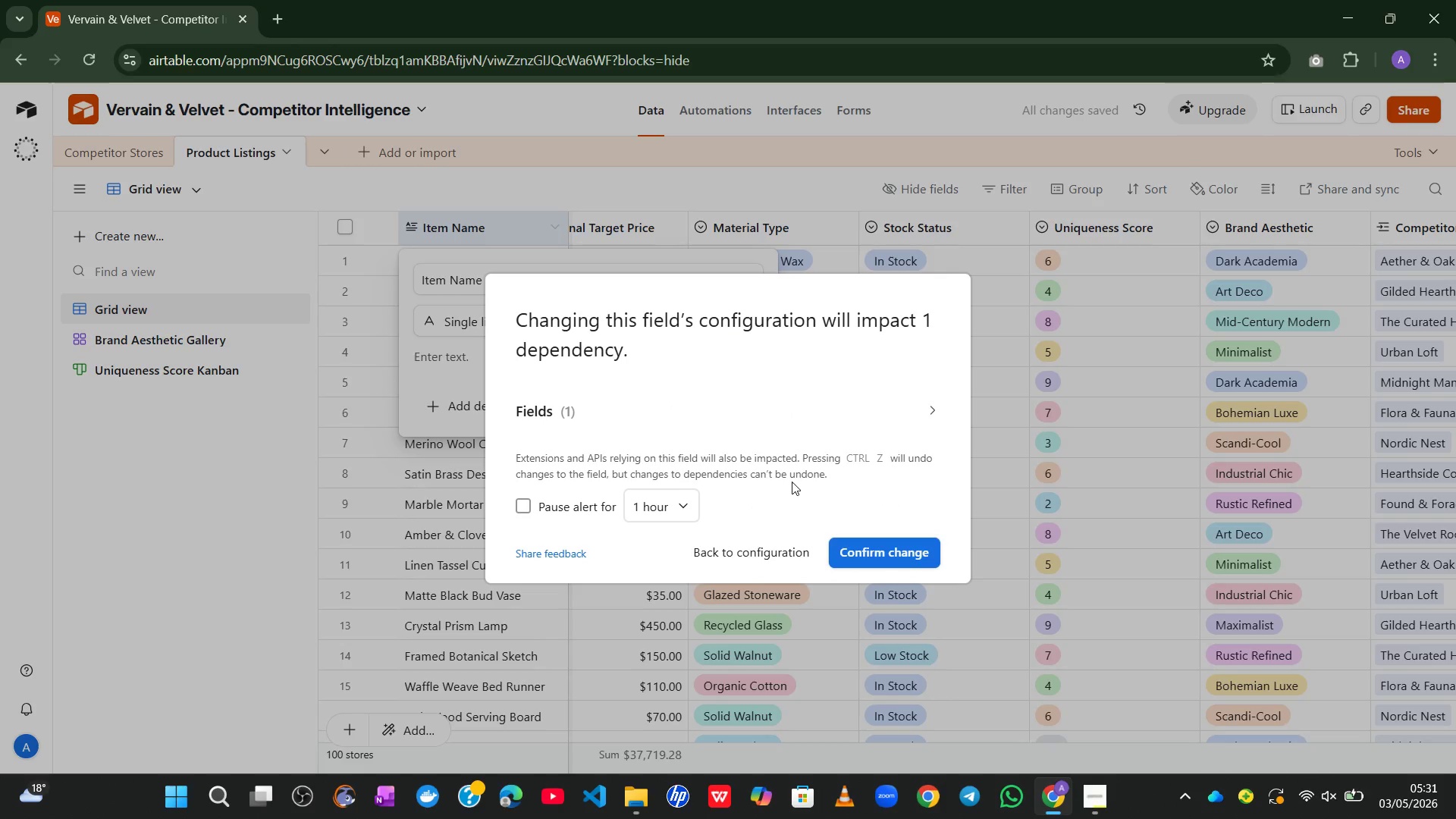 
left_click([874, 544])
 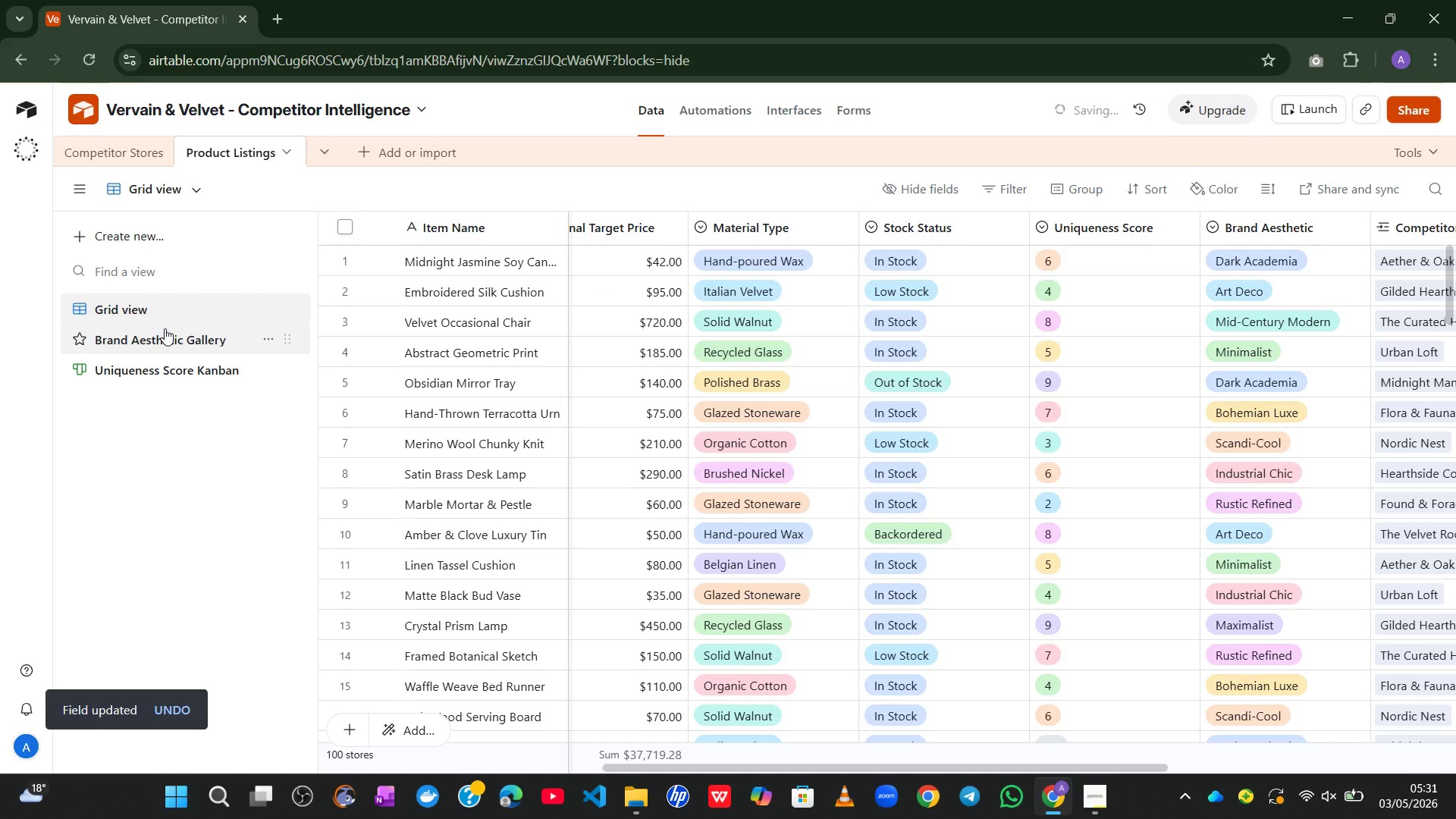 
left_click([133, 310])
 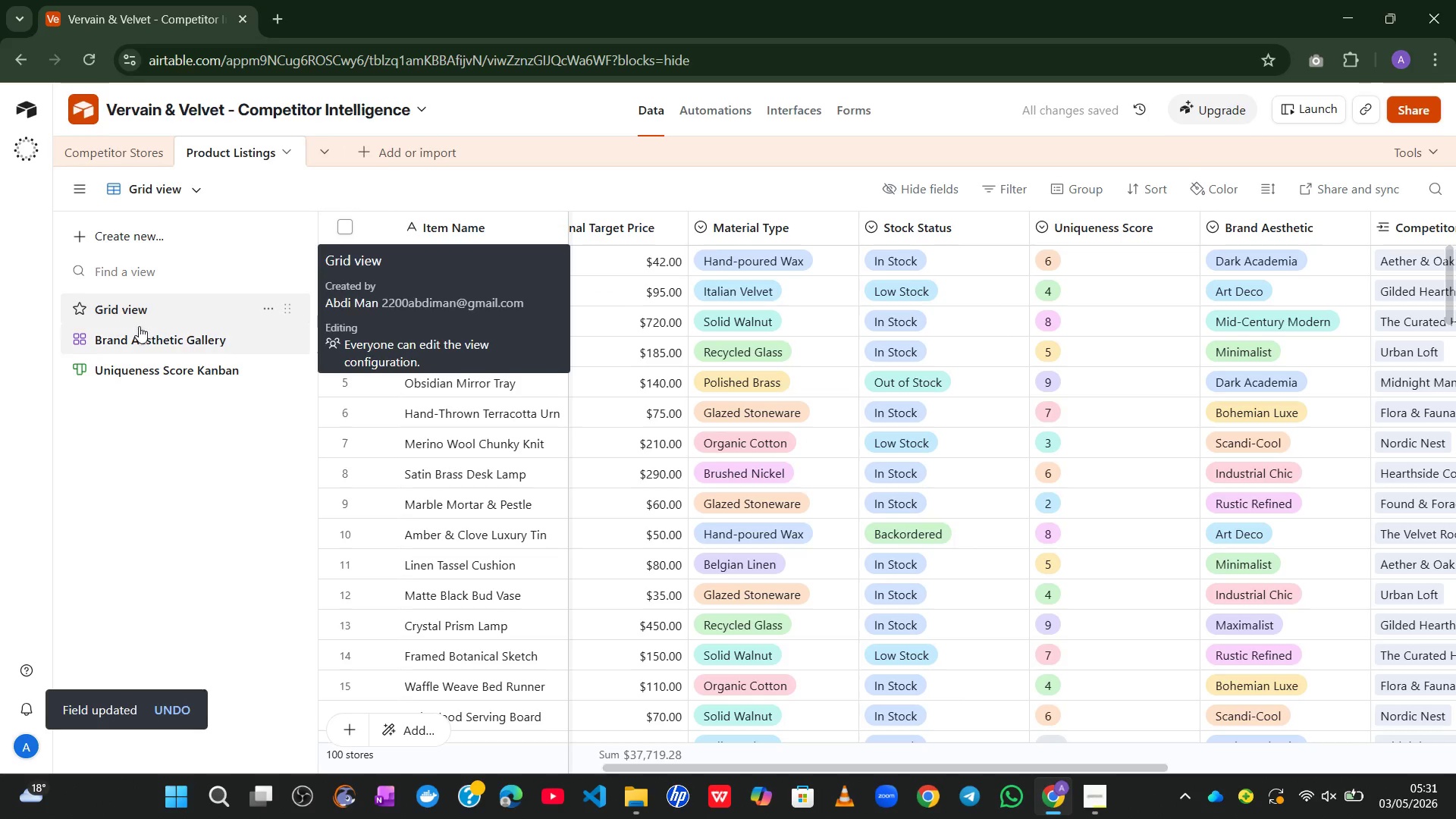 
left_click([141, 330])
 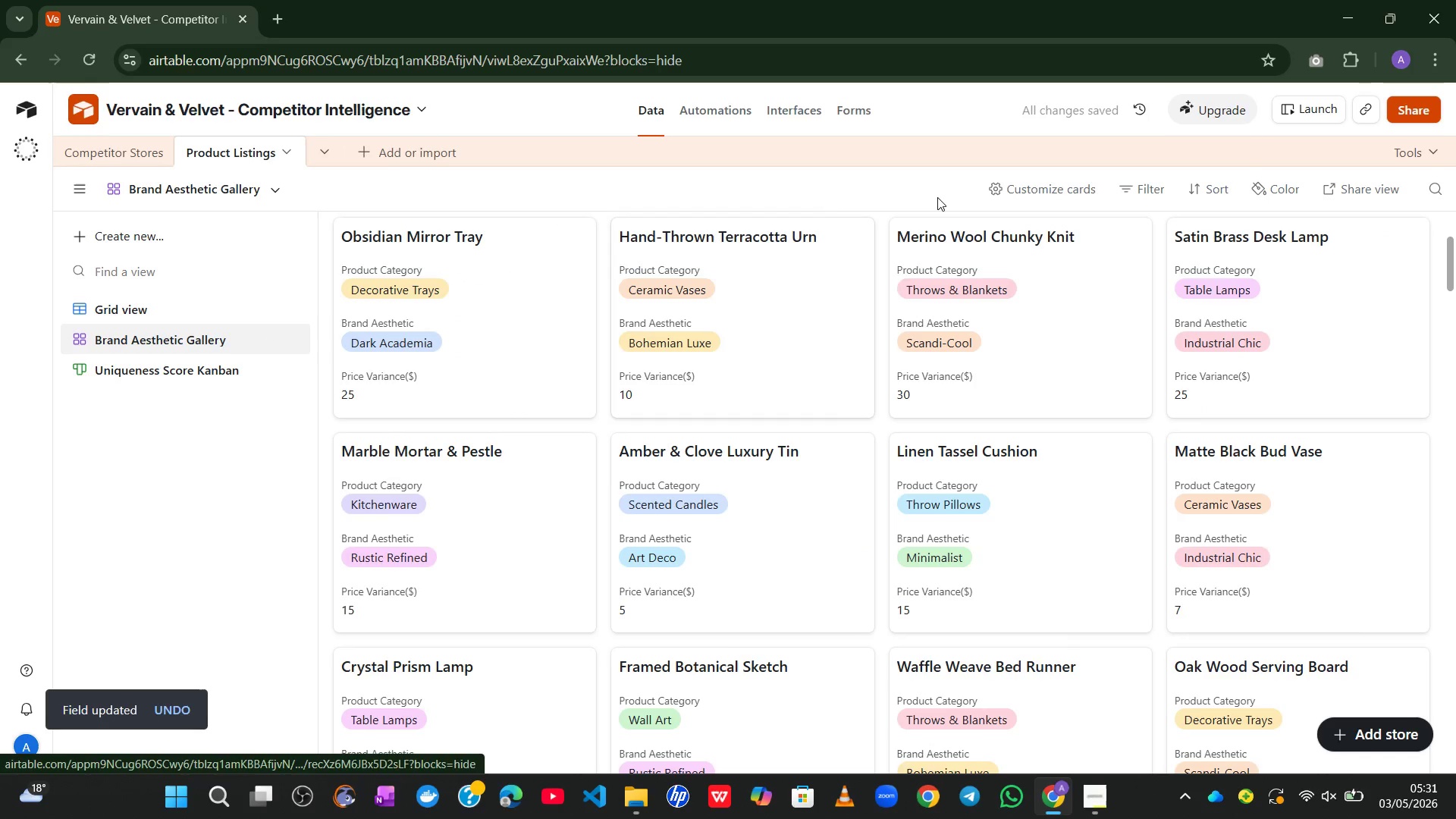 
left_click([1003, 191])
 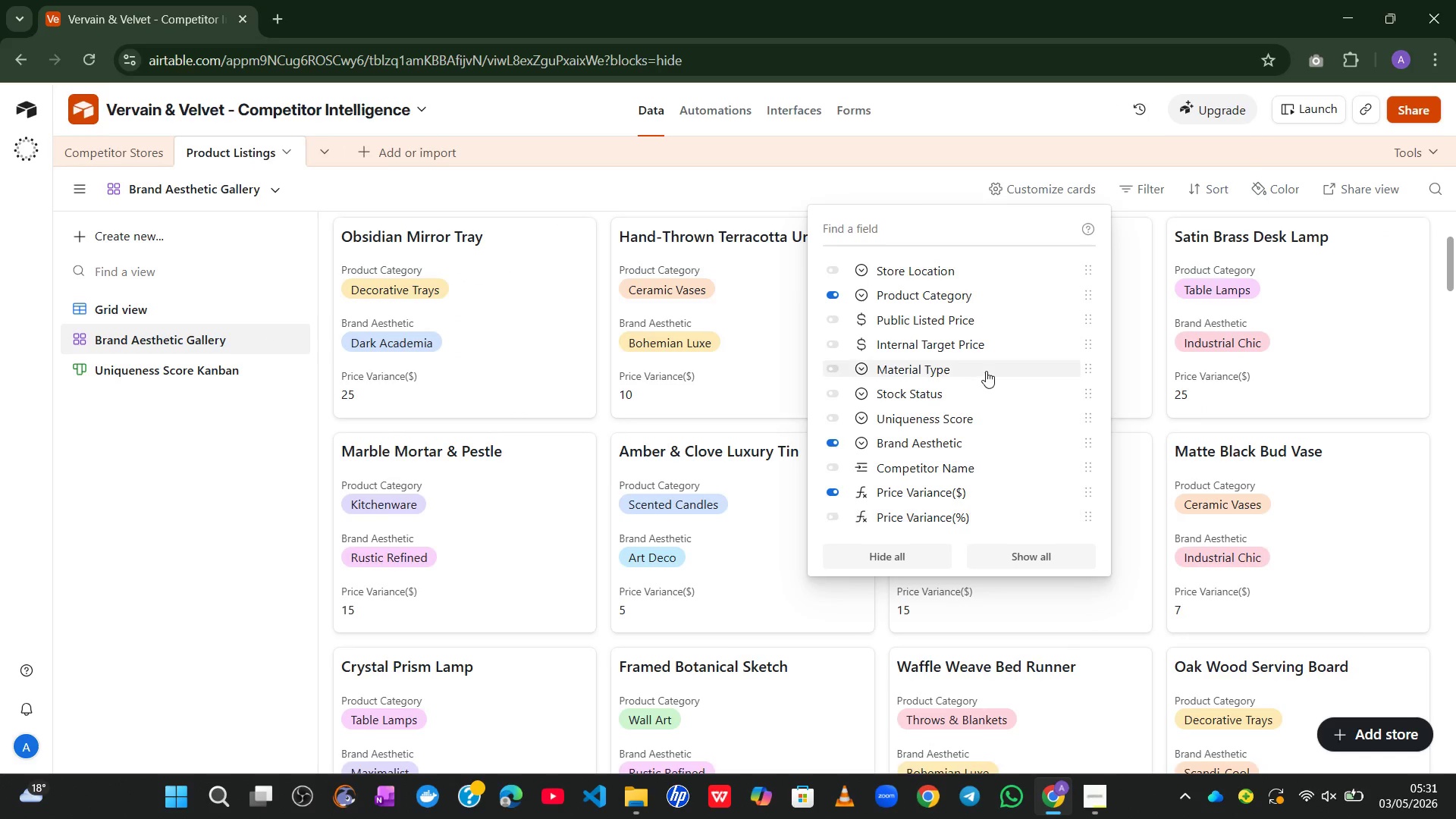 
wait(5.95)
 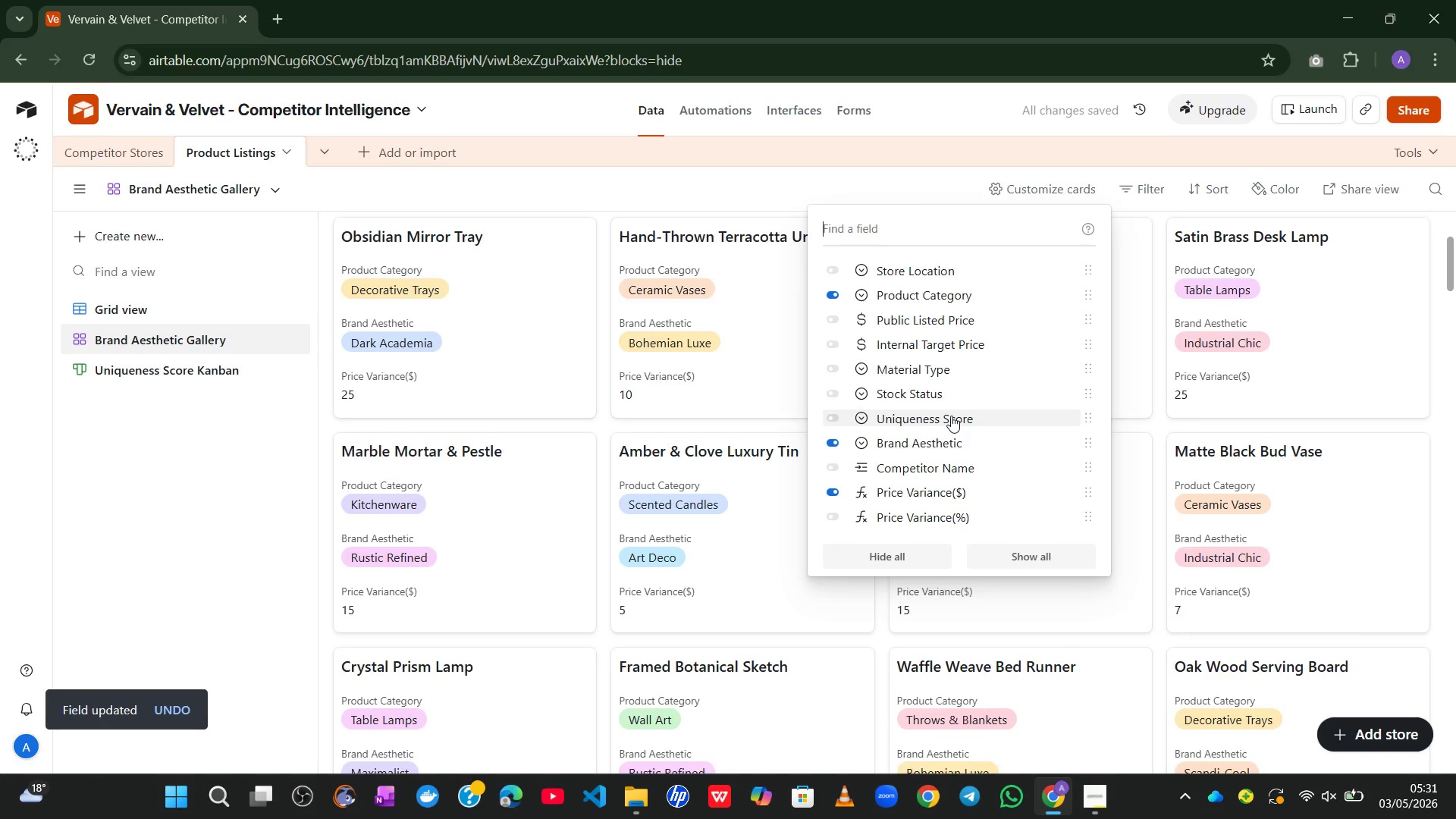 
left_click([931, 181])
 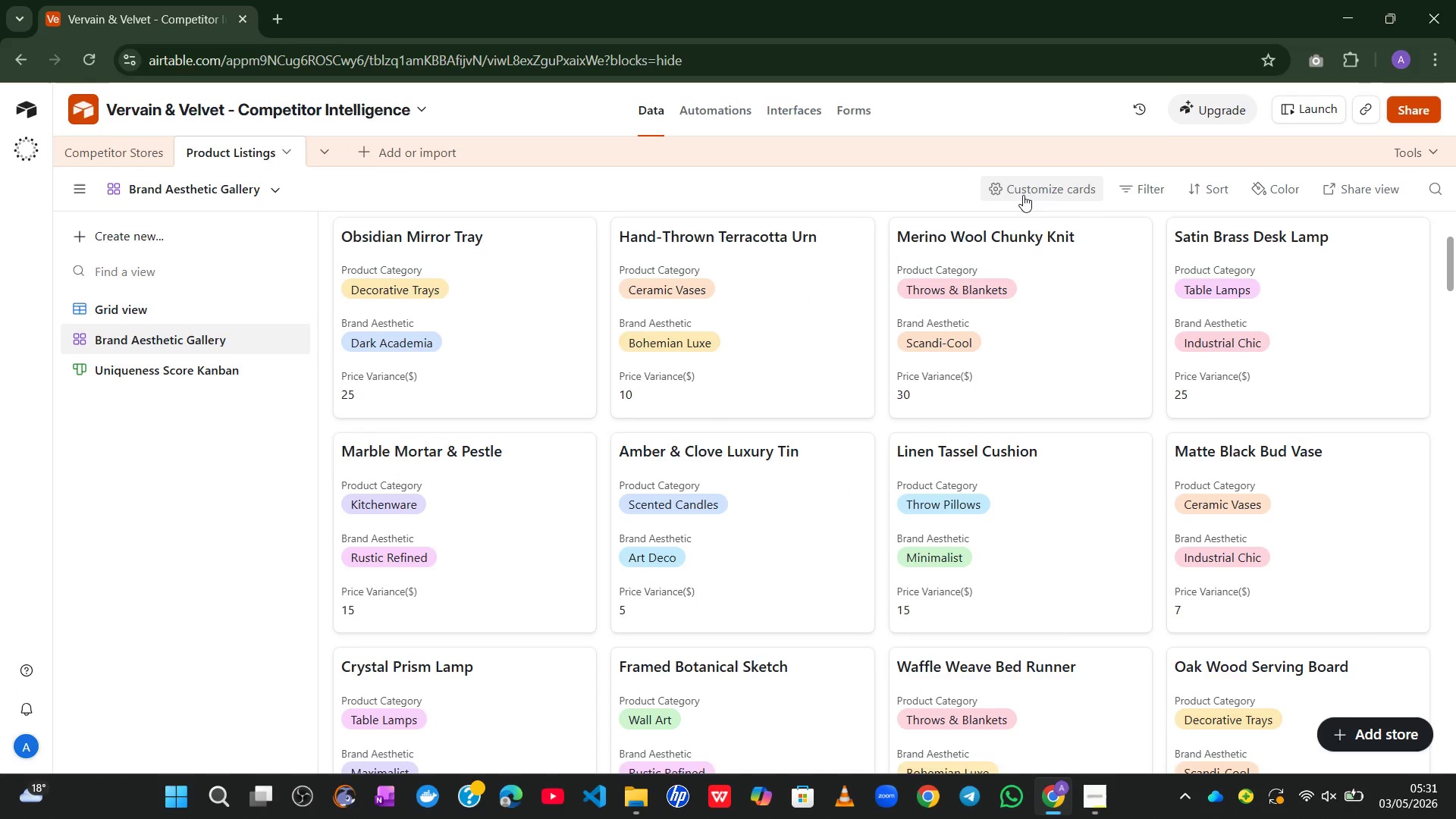 
left_click([1025, 195])
 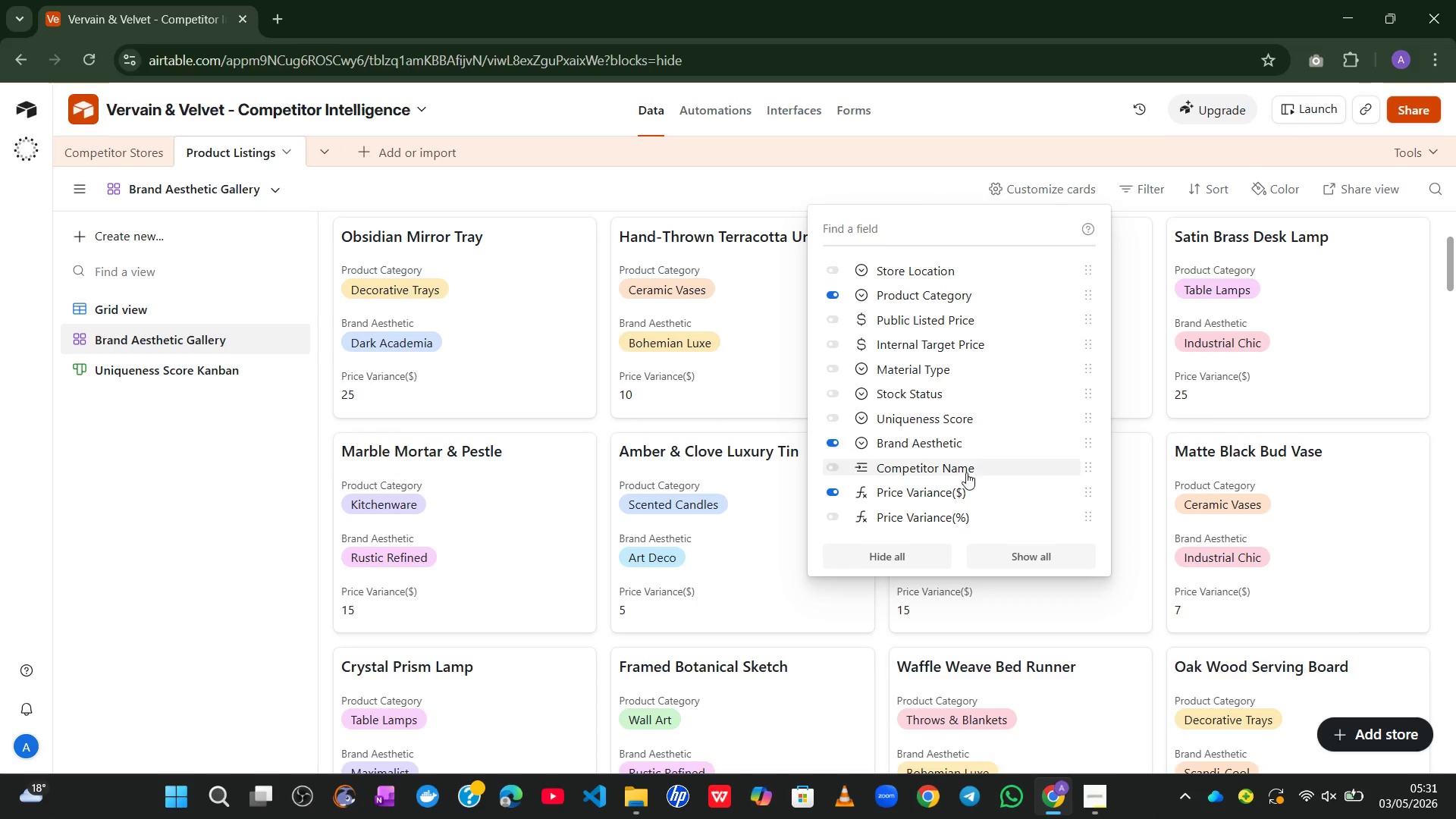 
wait(8.03)
 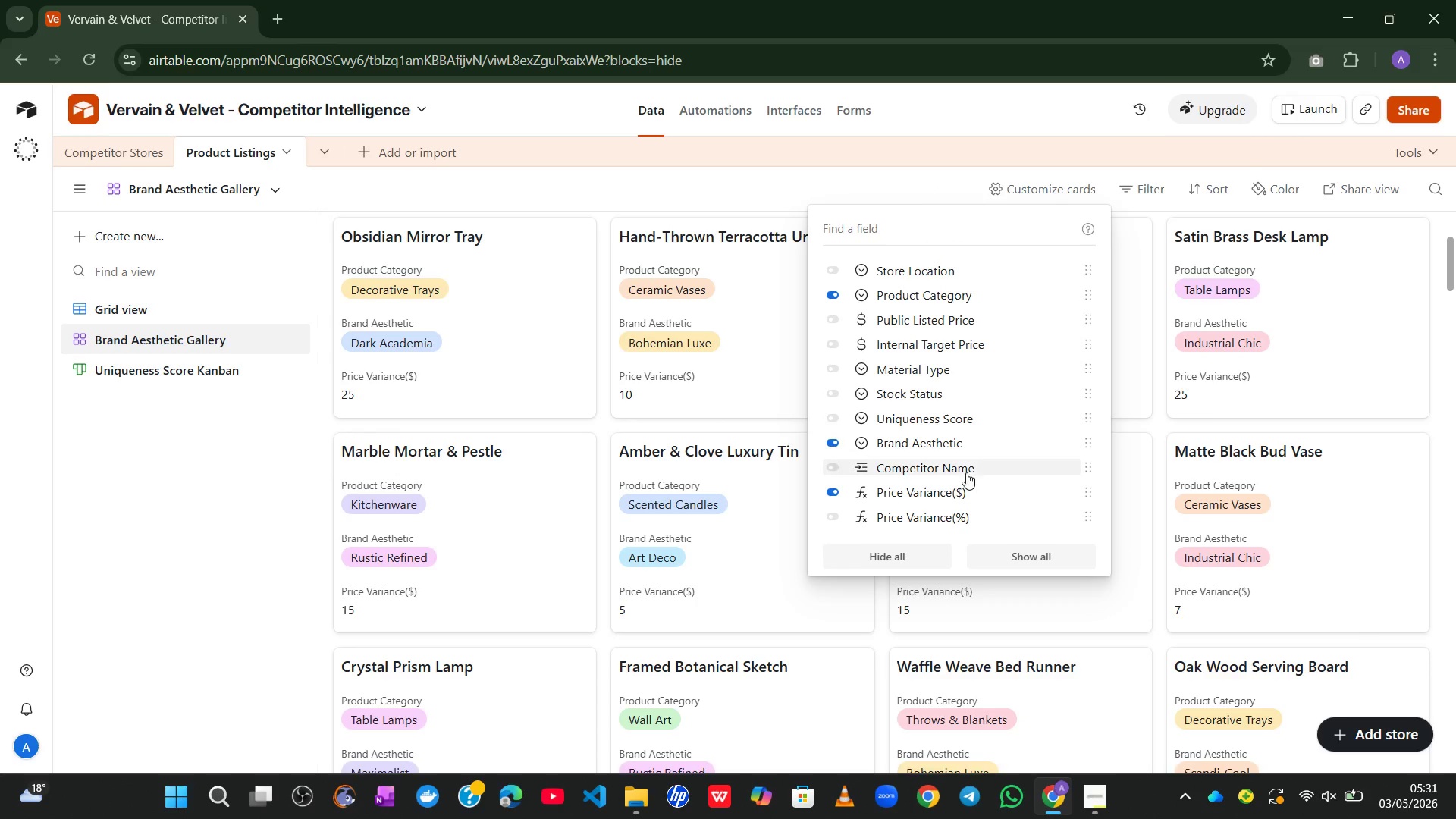 
left_click([912, 195])
 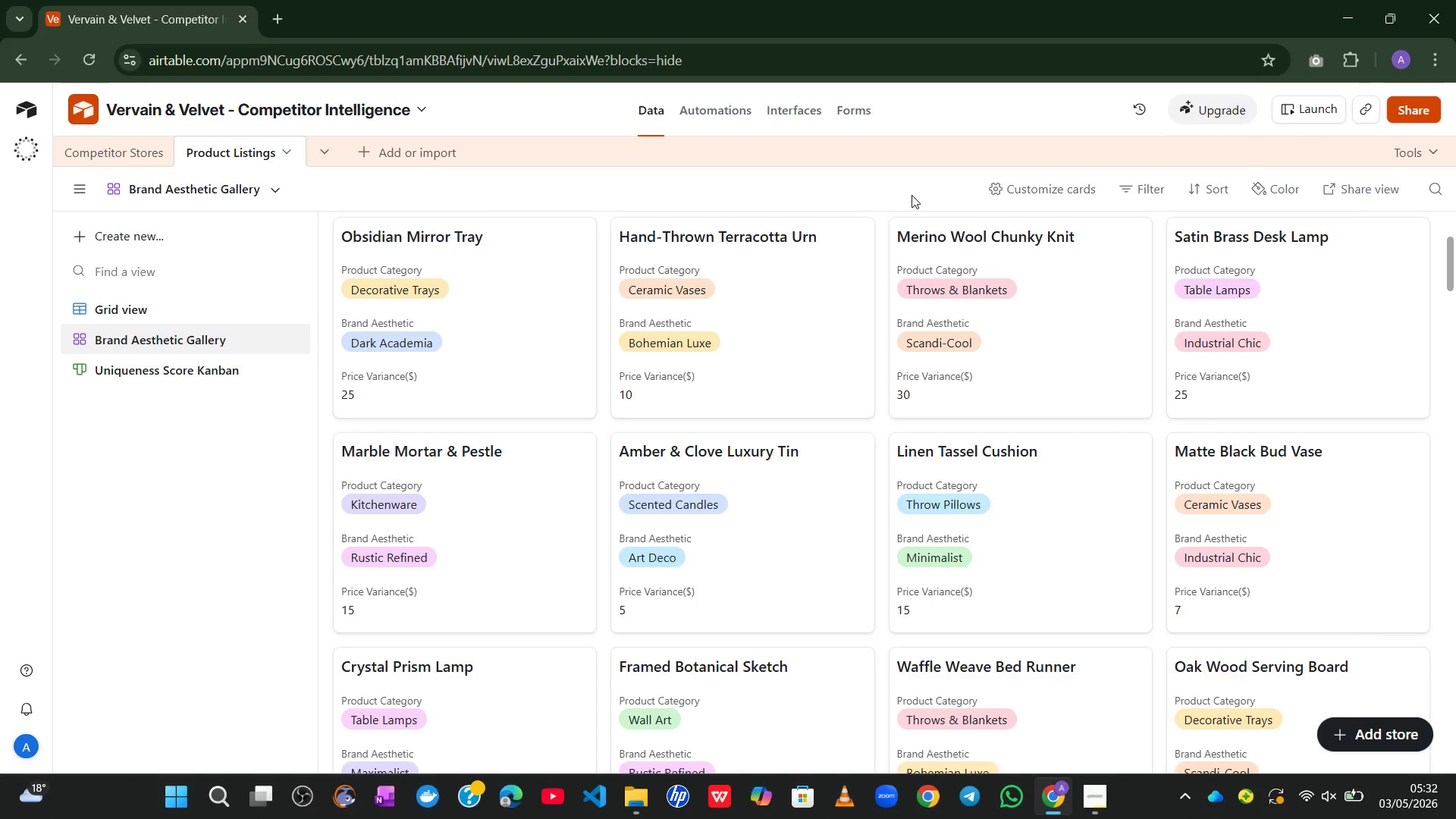 
wait(20.45)
 